 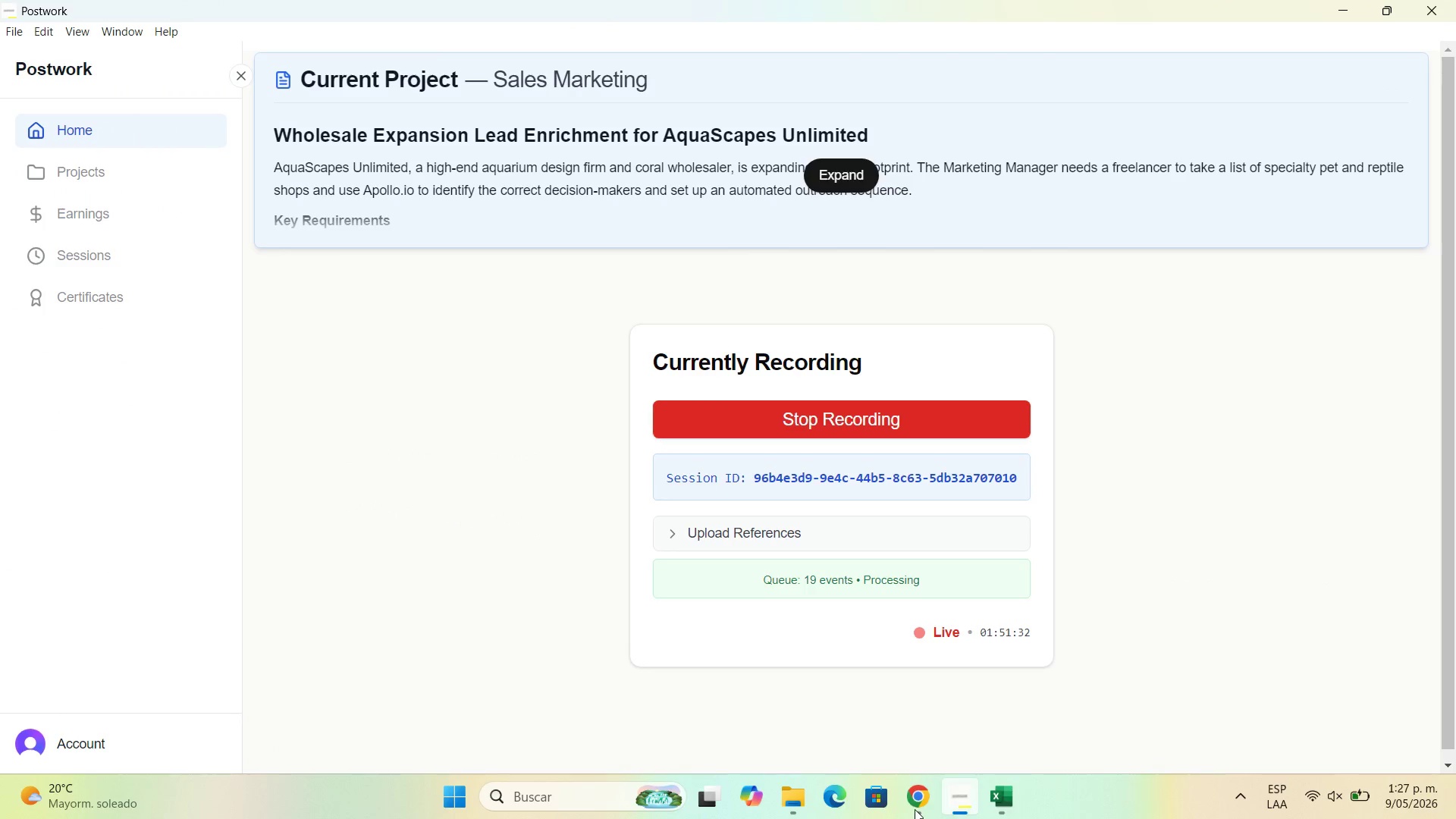 
key(Control+V)
 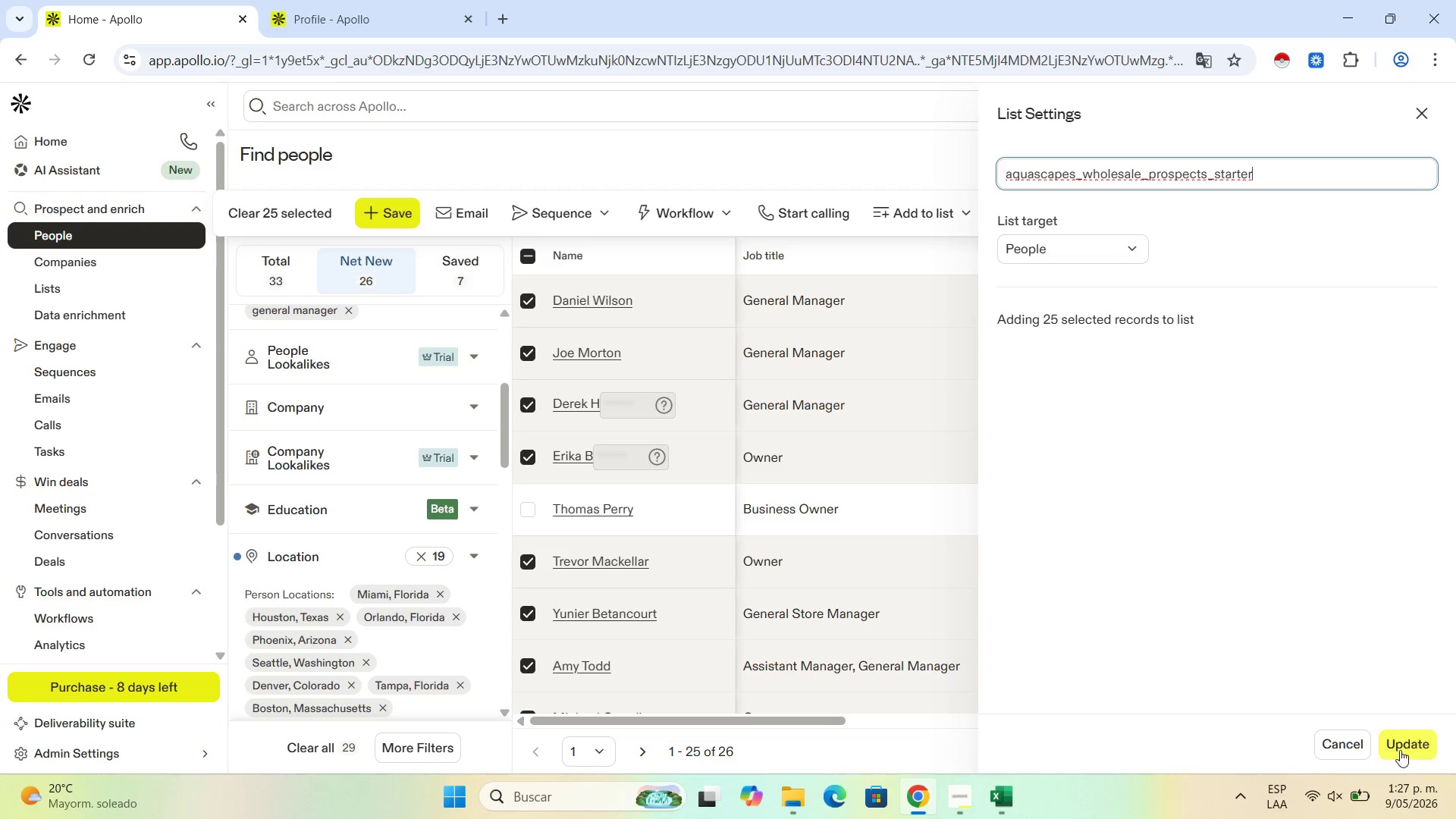 
left_click([1414, 747])
 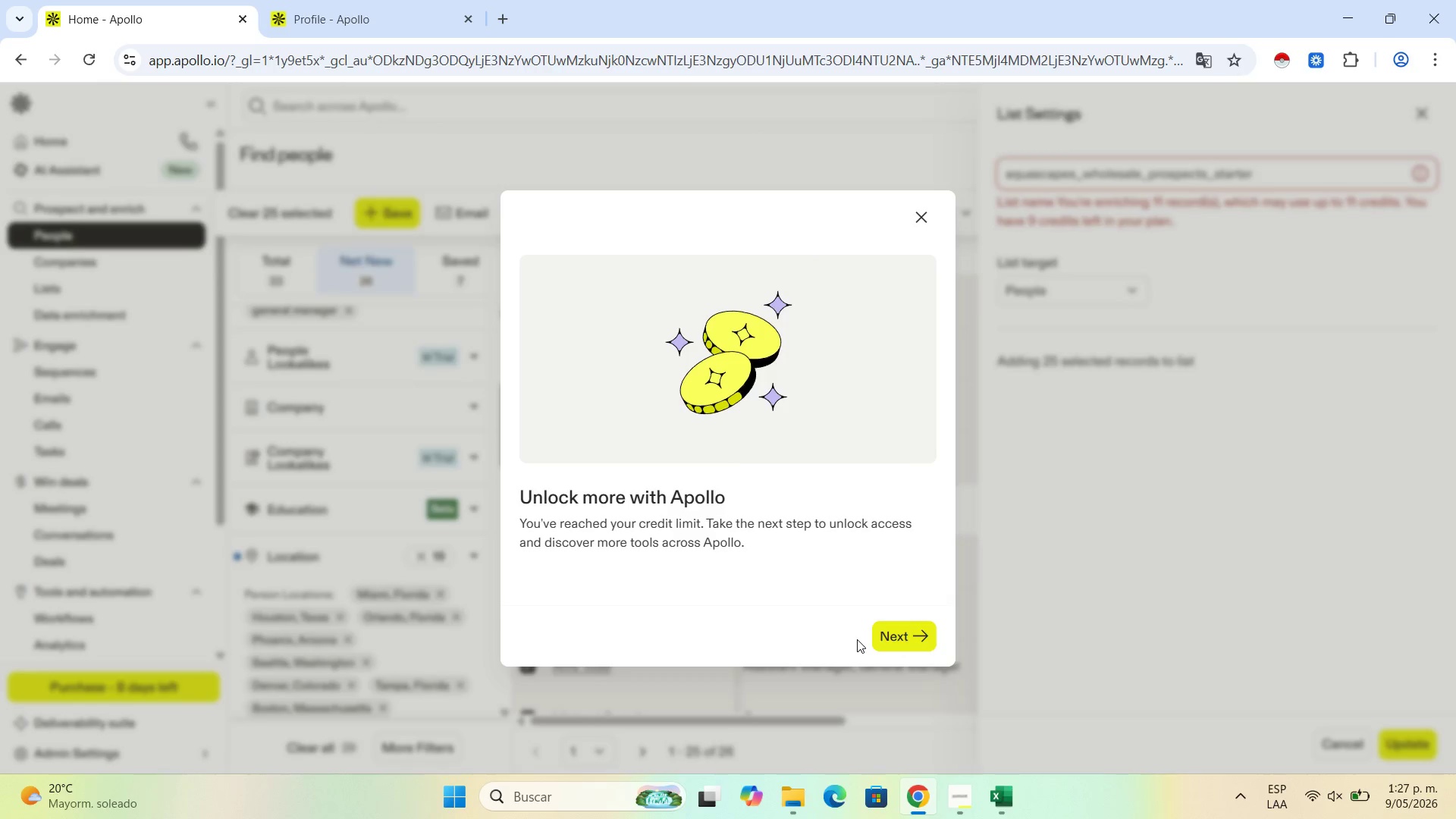 
wait(5.98)
 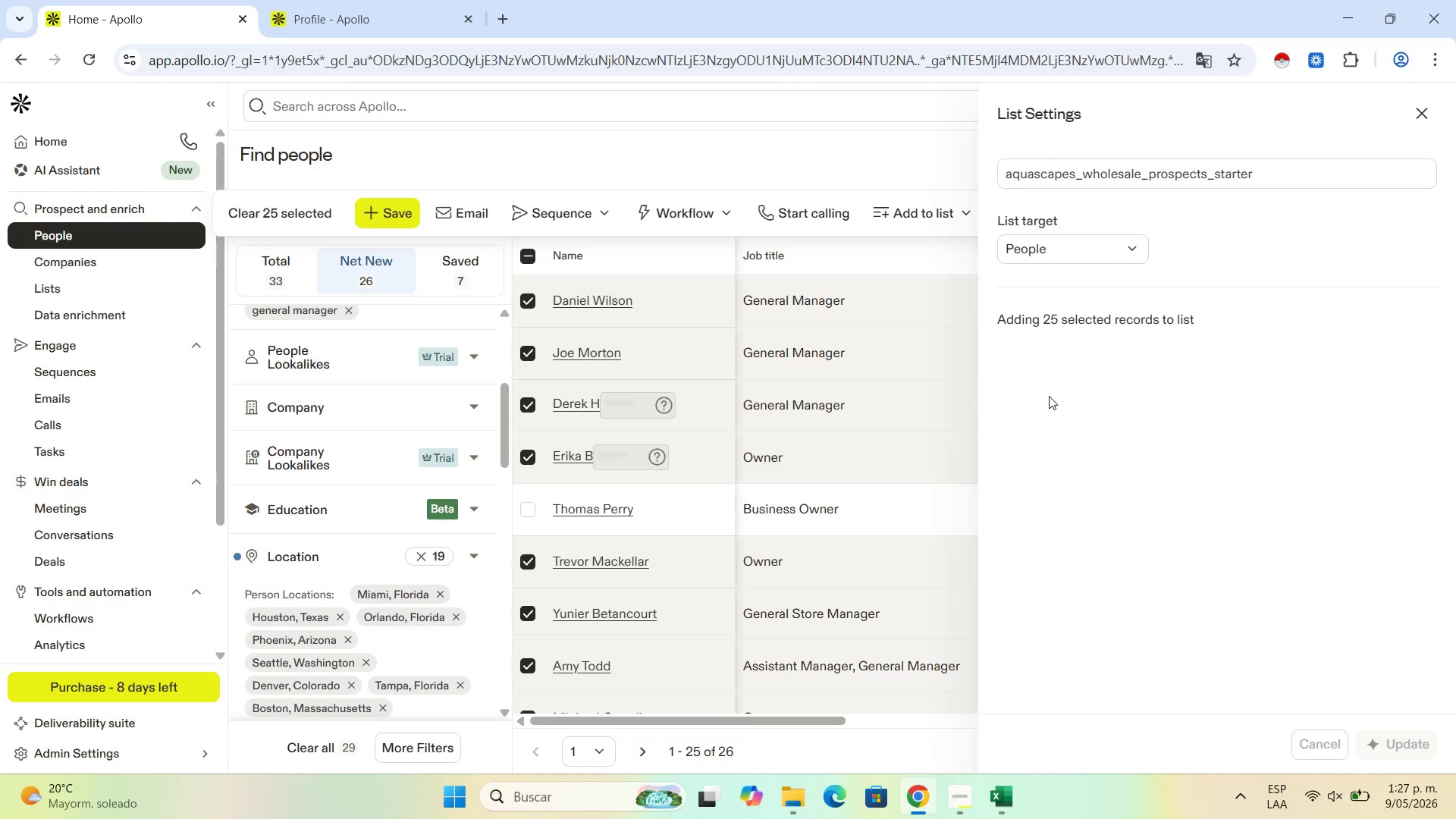 
left_click([921, 218])
 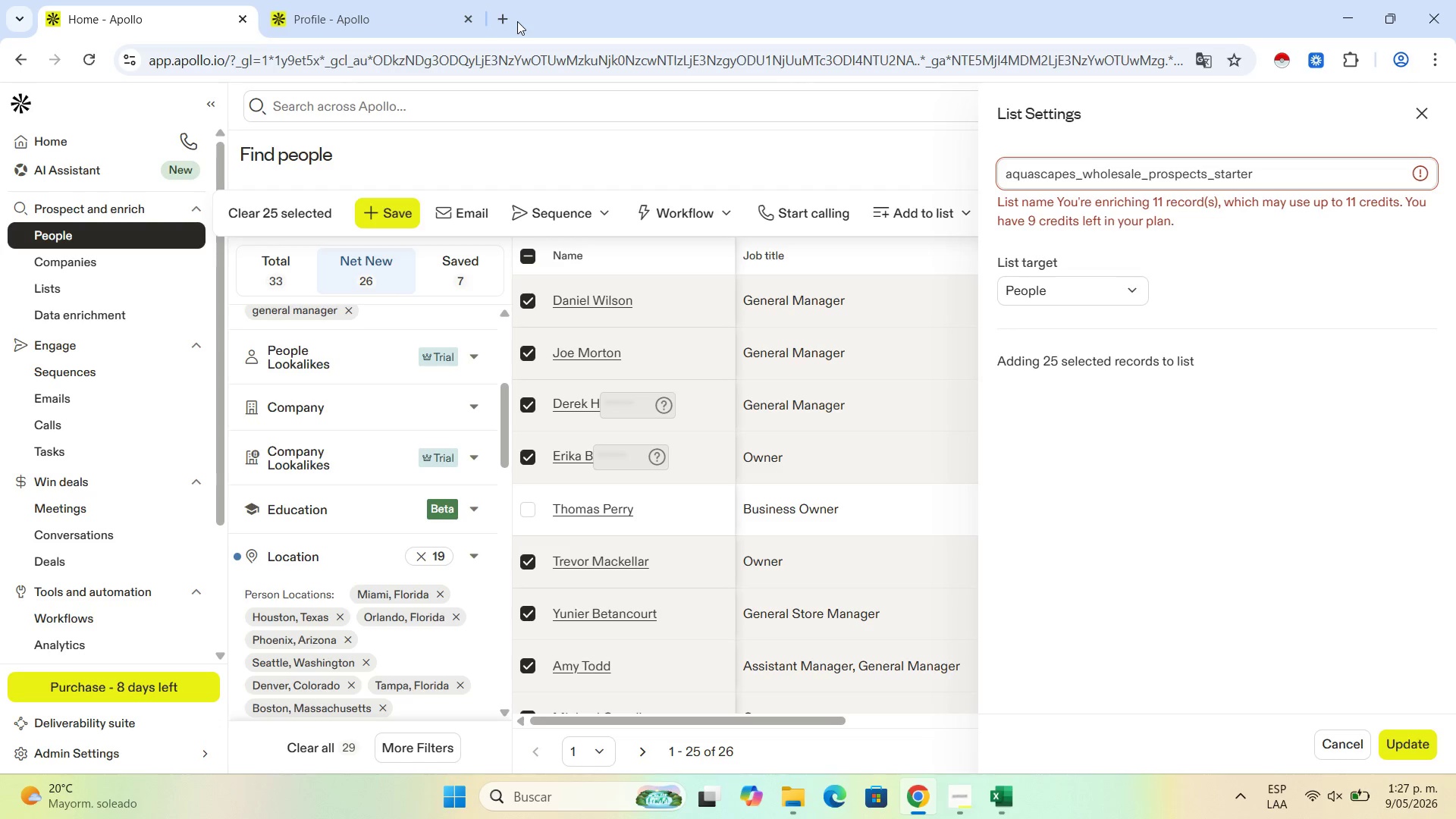 
wait(18.11)
 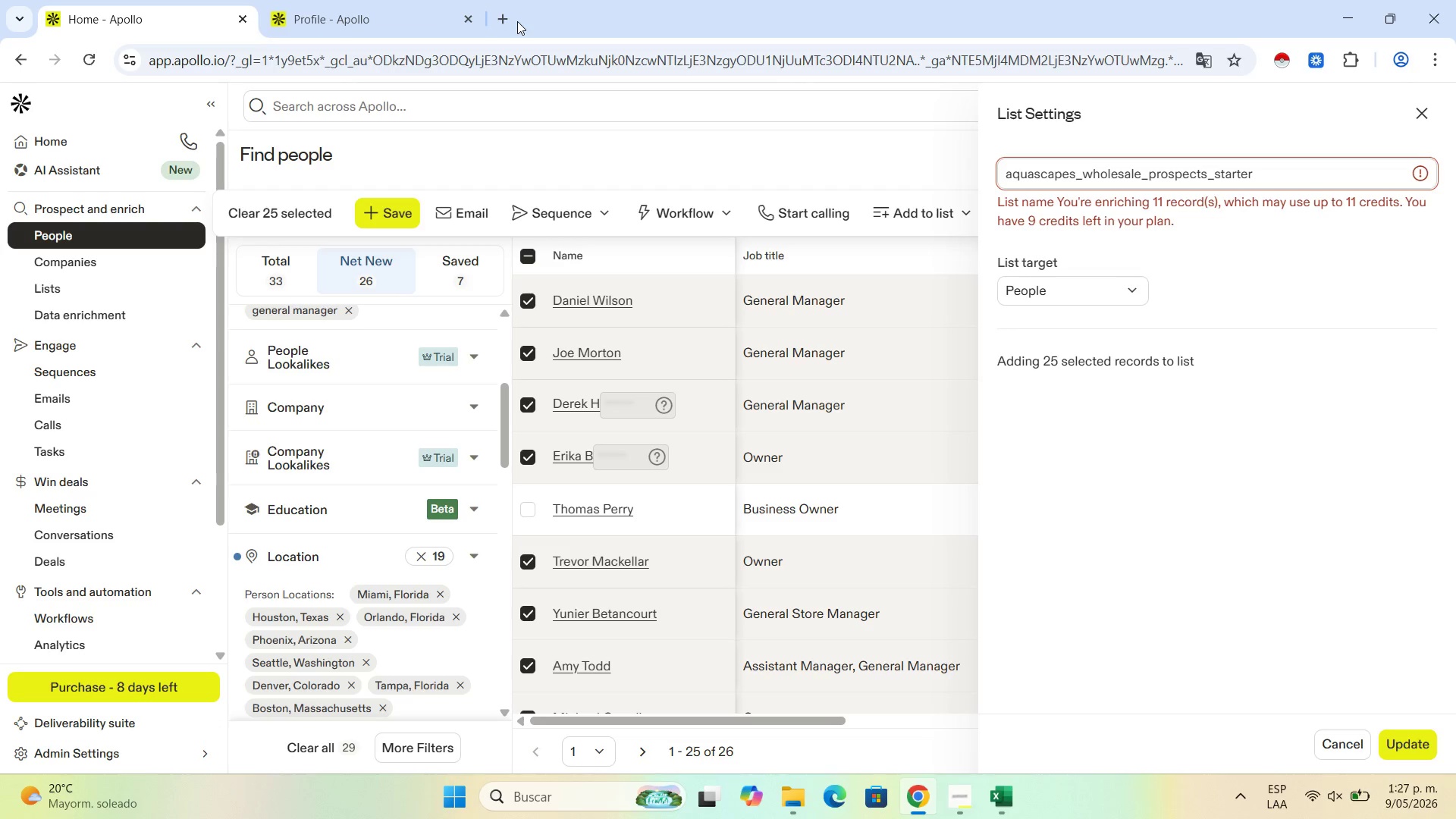 
left_click([497, 17])
 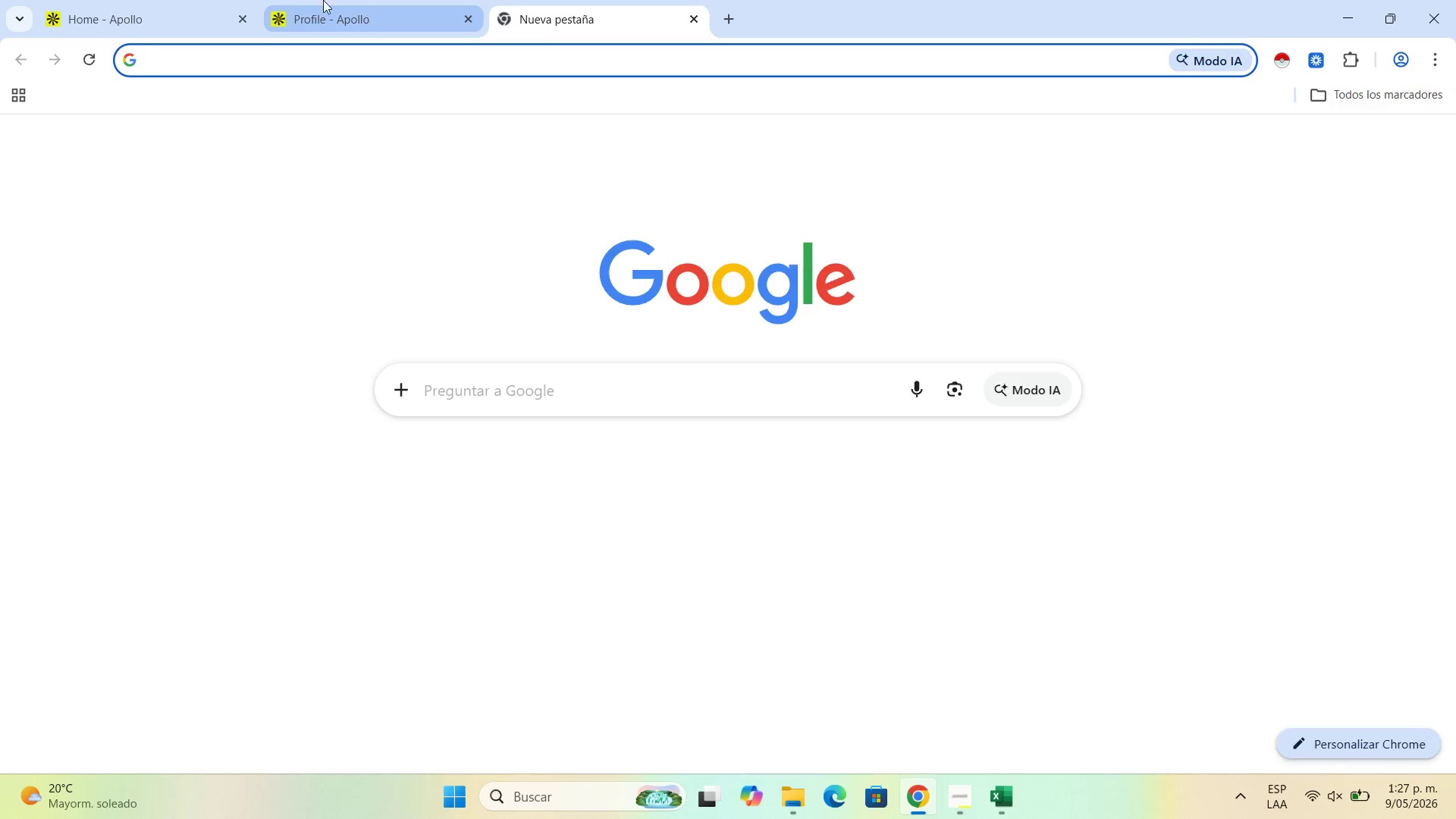 
left_click([323, 0])
 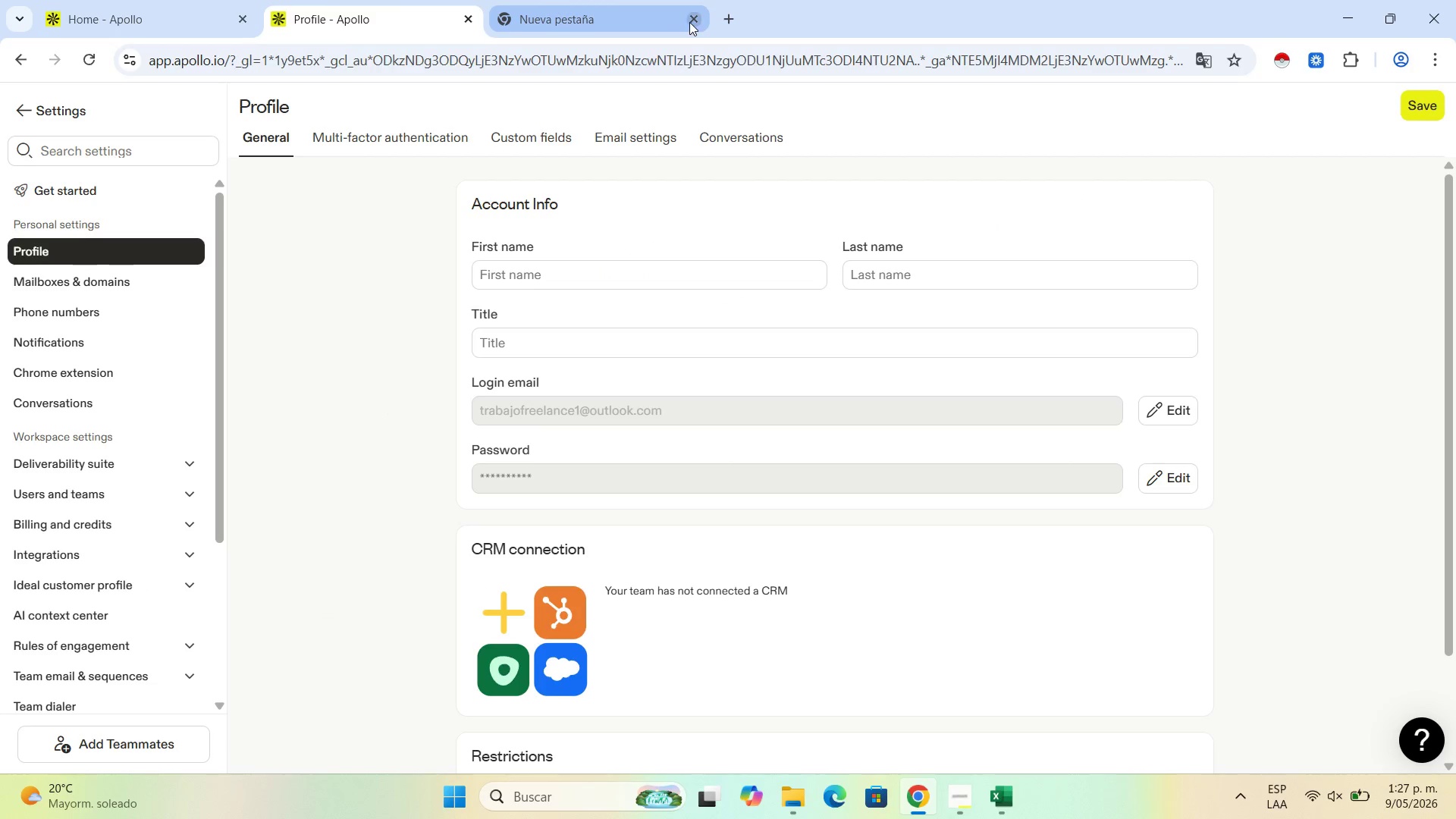 
left_click([689, 22])
 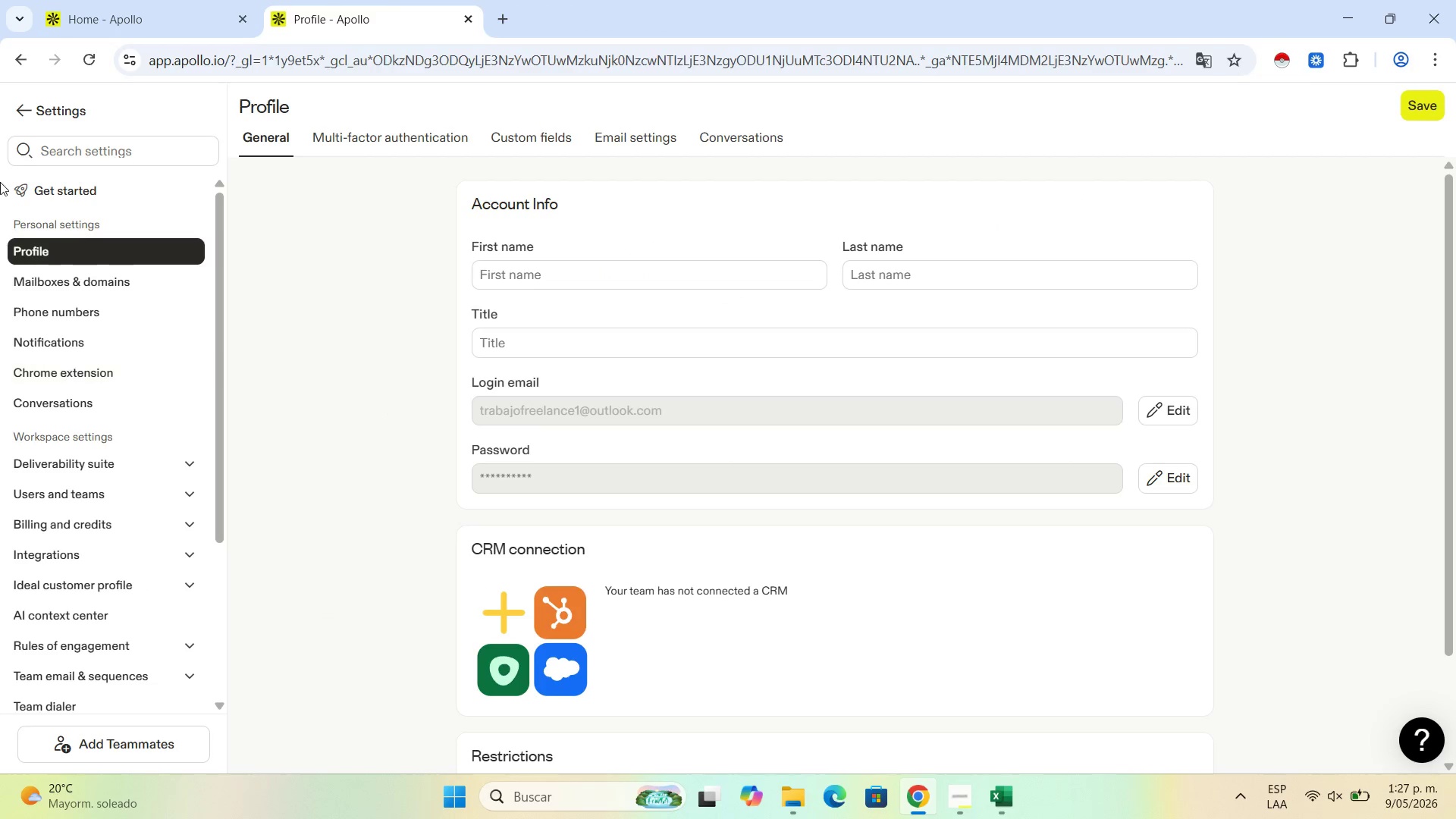 
left_click([18, 109])
 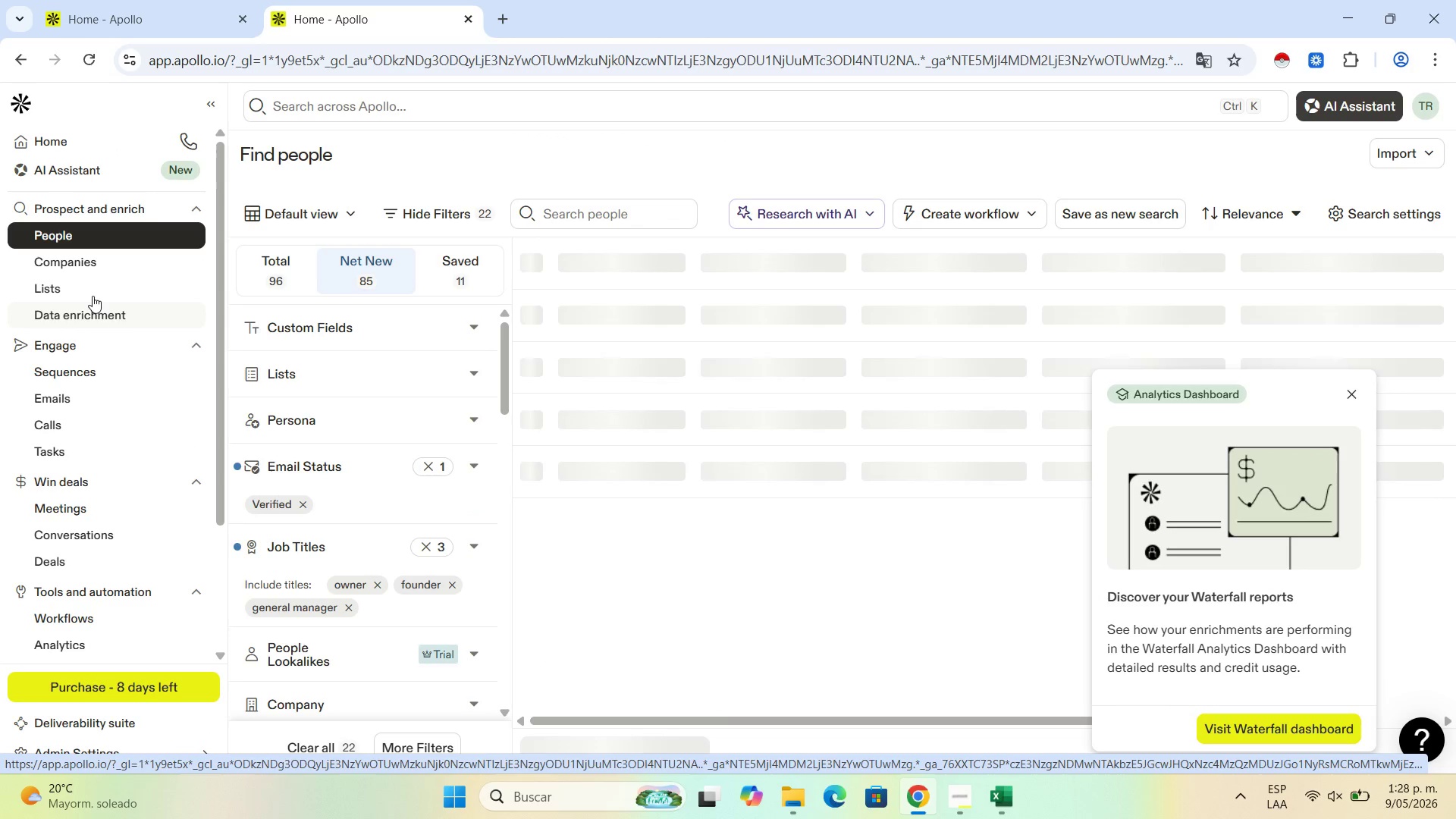 
wait(5.61)
 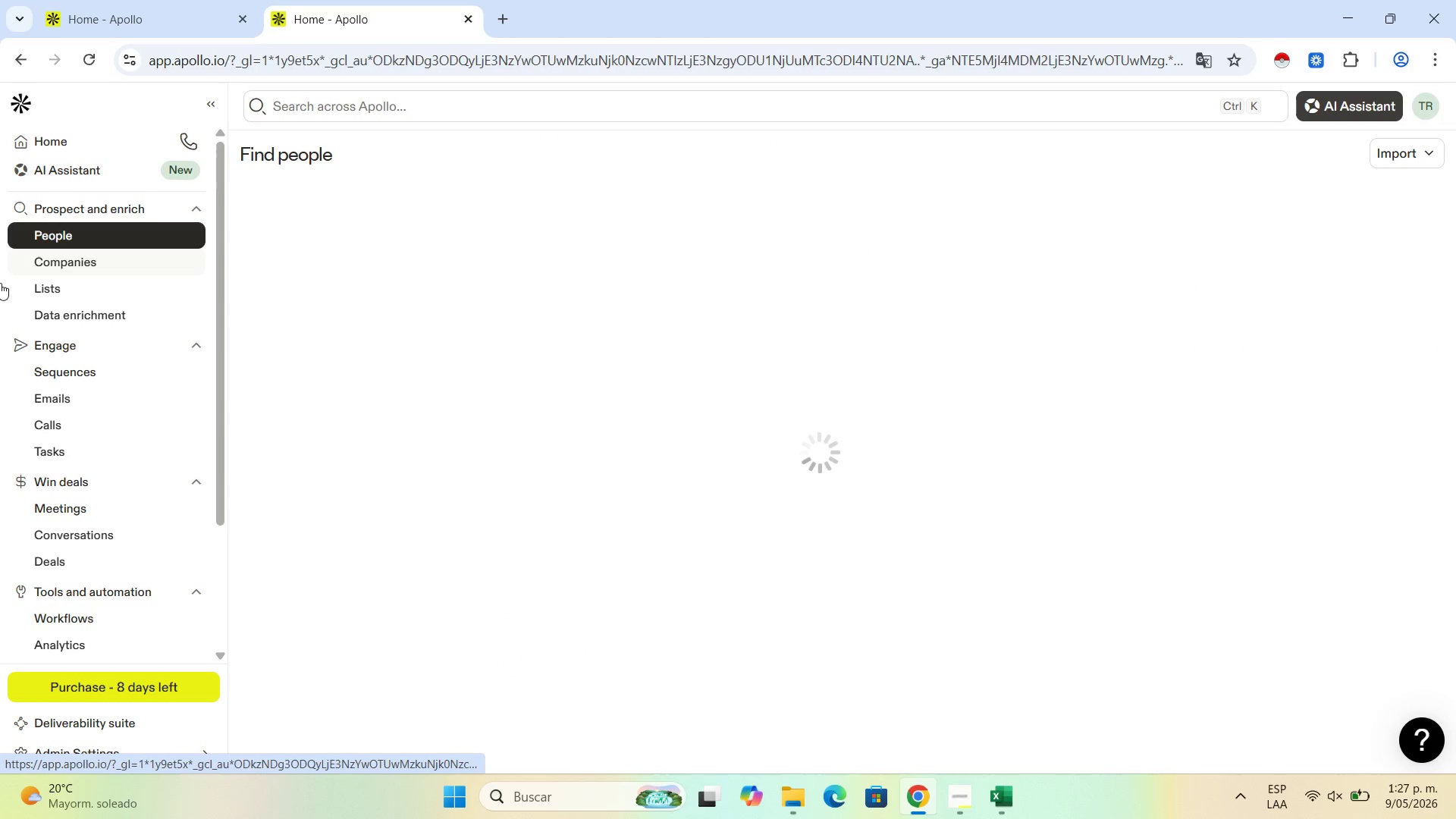 
left_click([74, 370])
 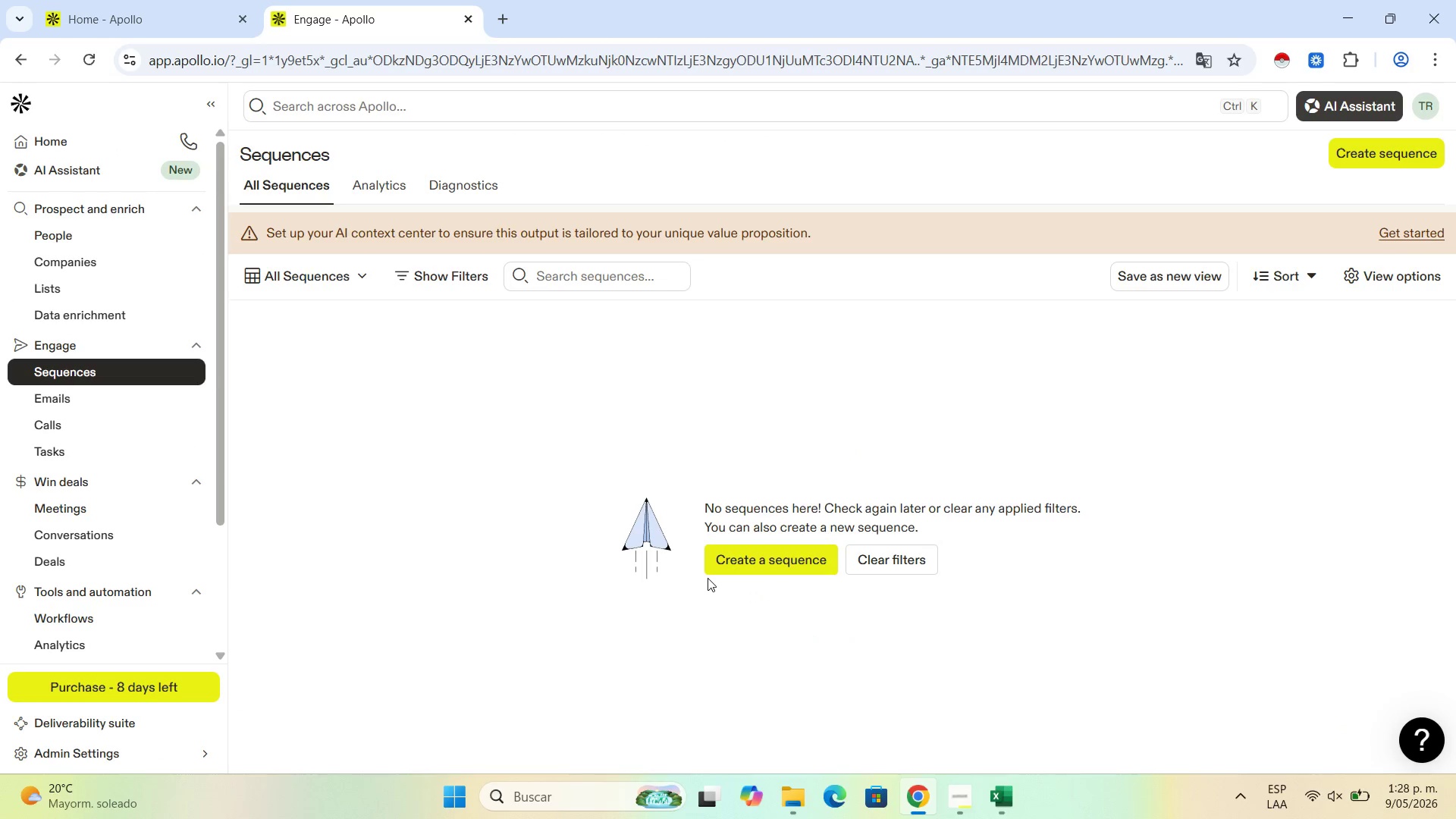 
left_click([774, 545])
 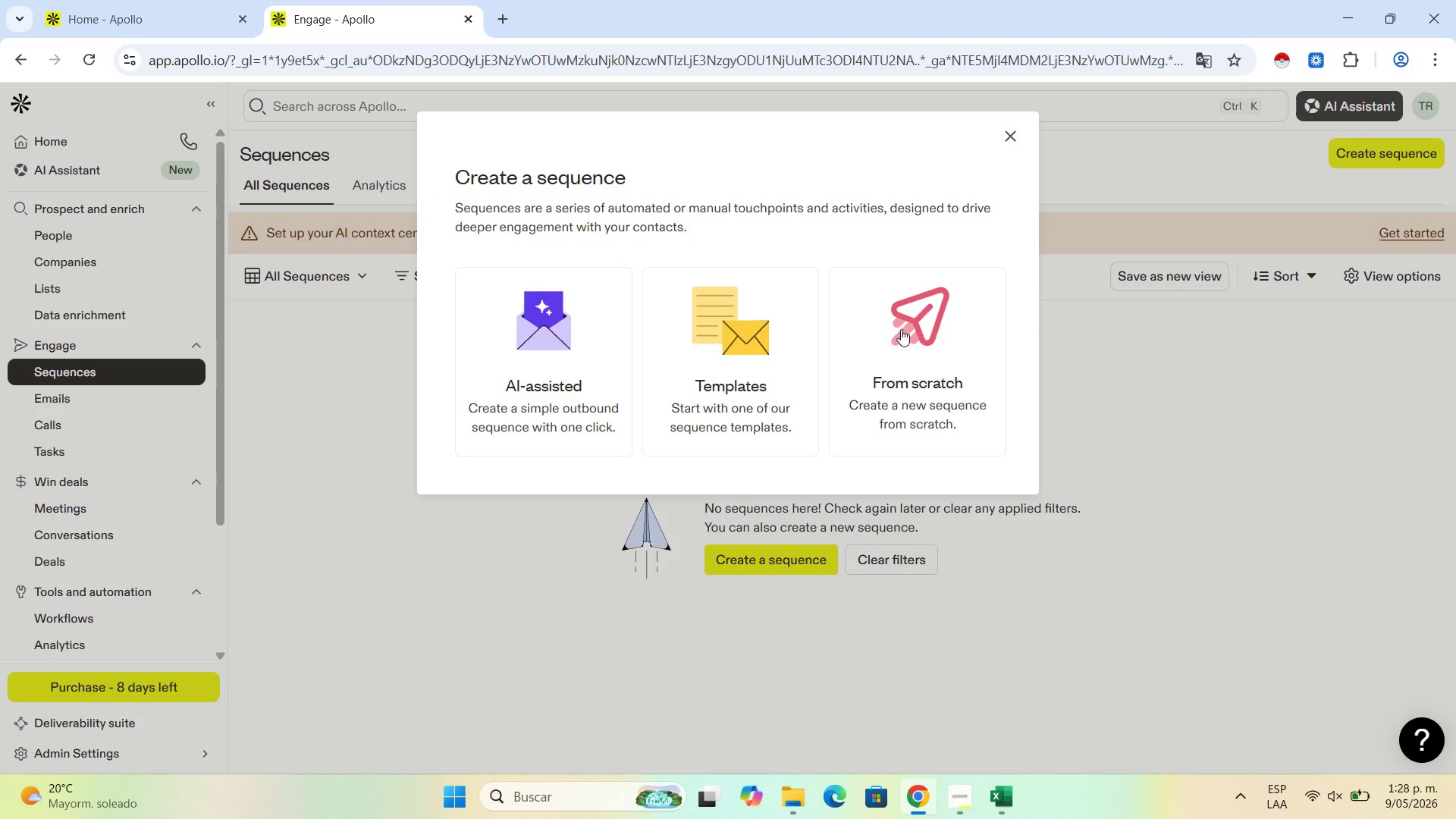 
left_click([881, 329])
 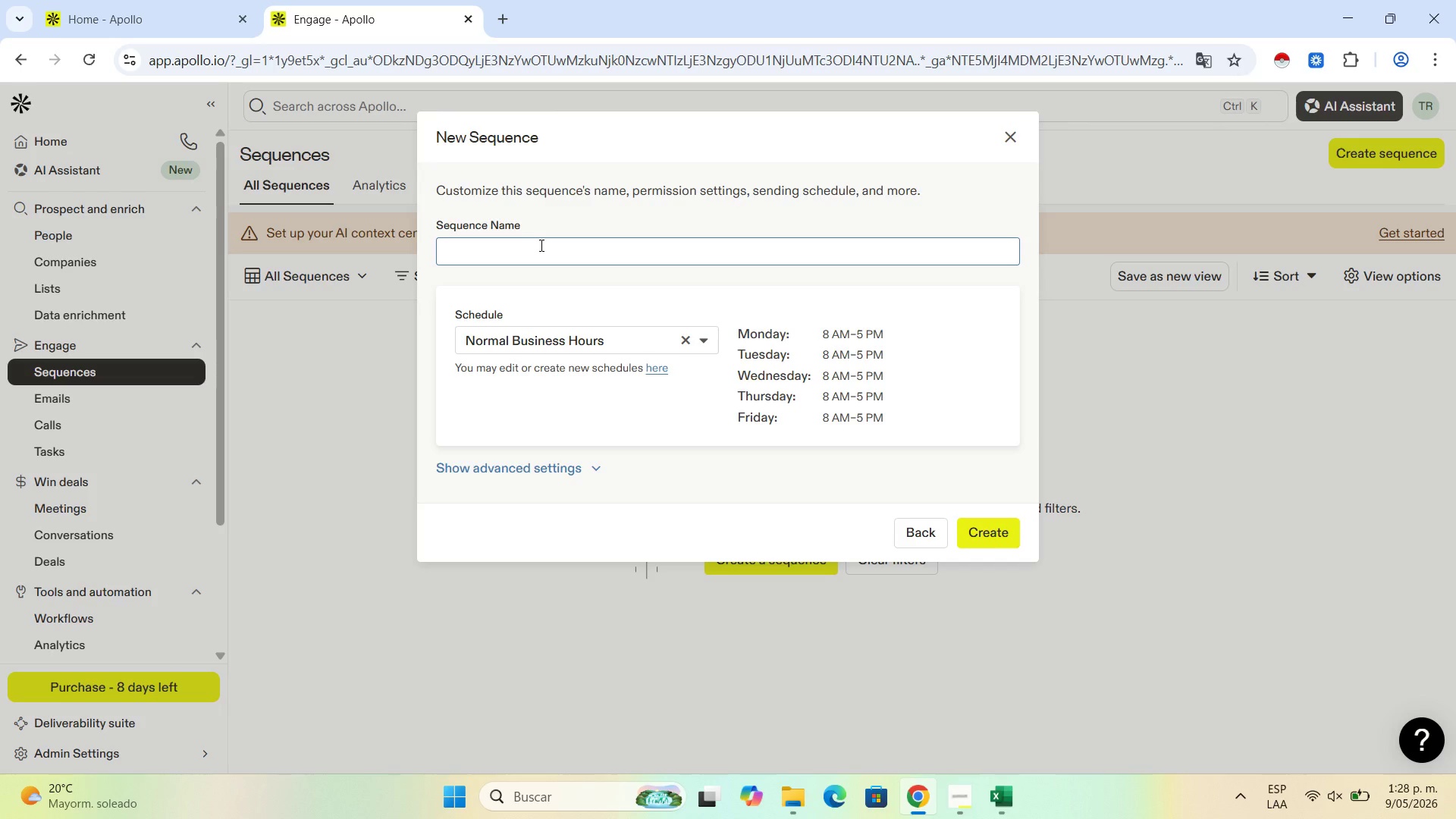 
type(gggg)
 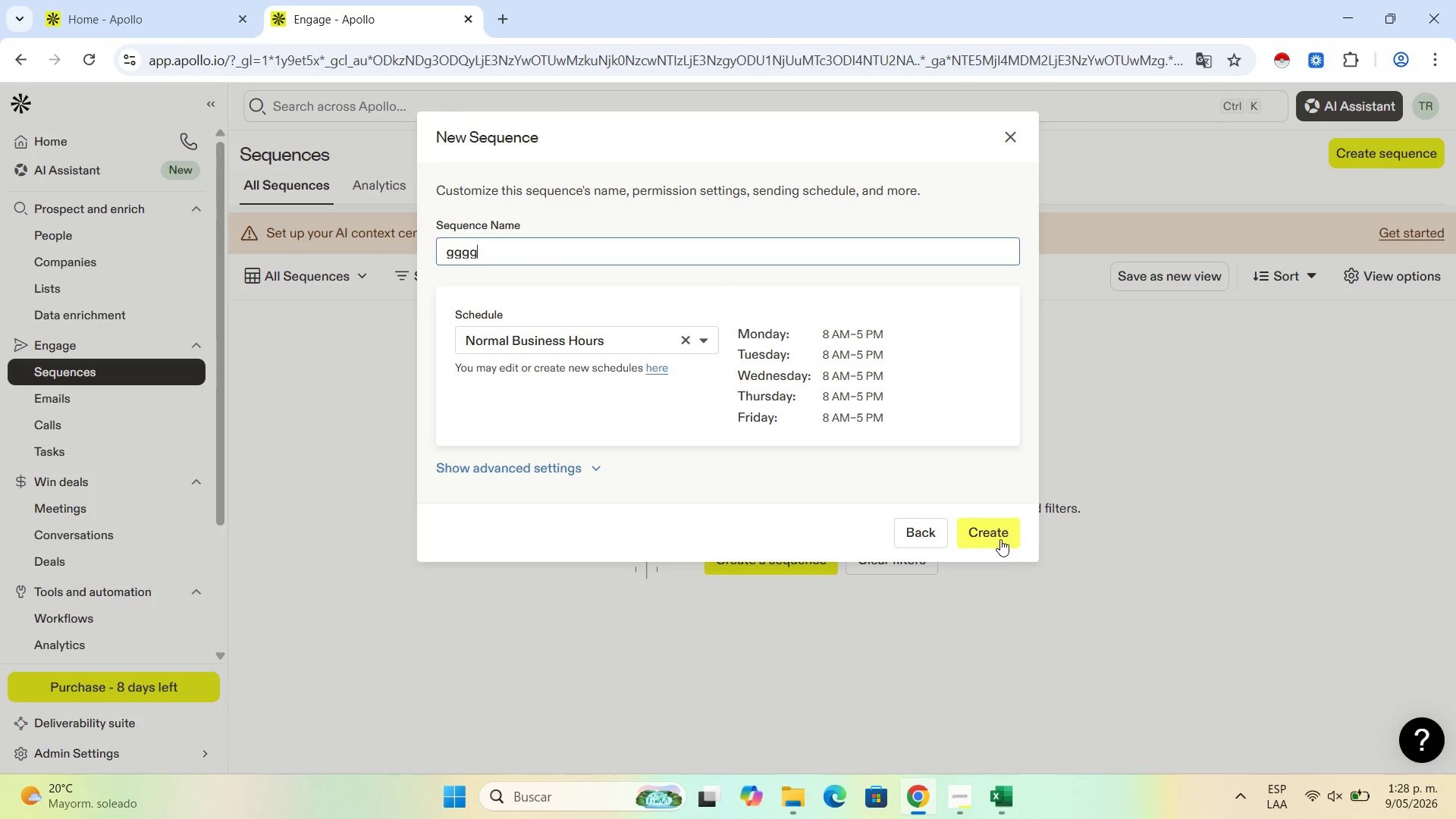 
left_click([1000, 539])
 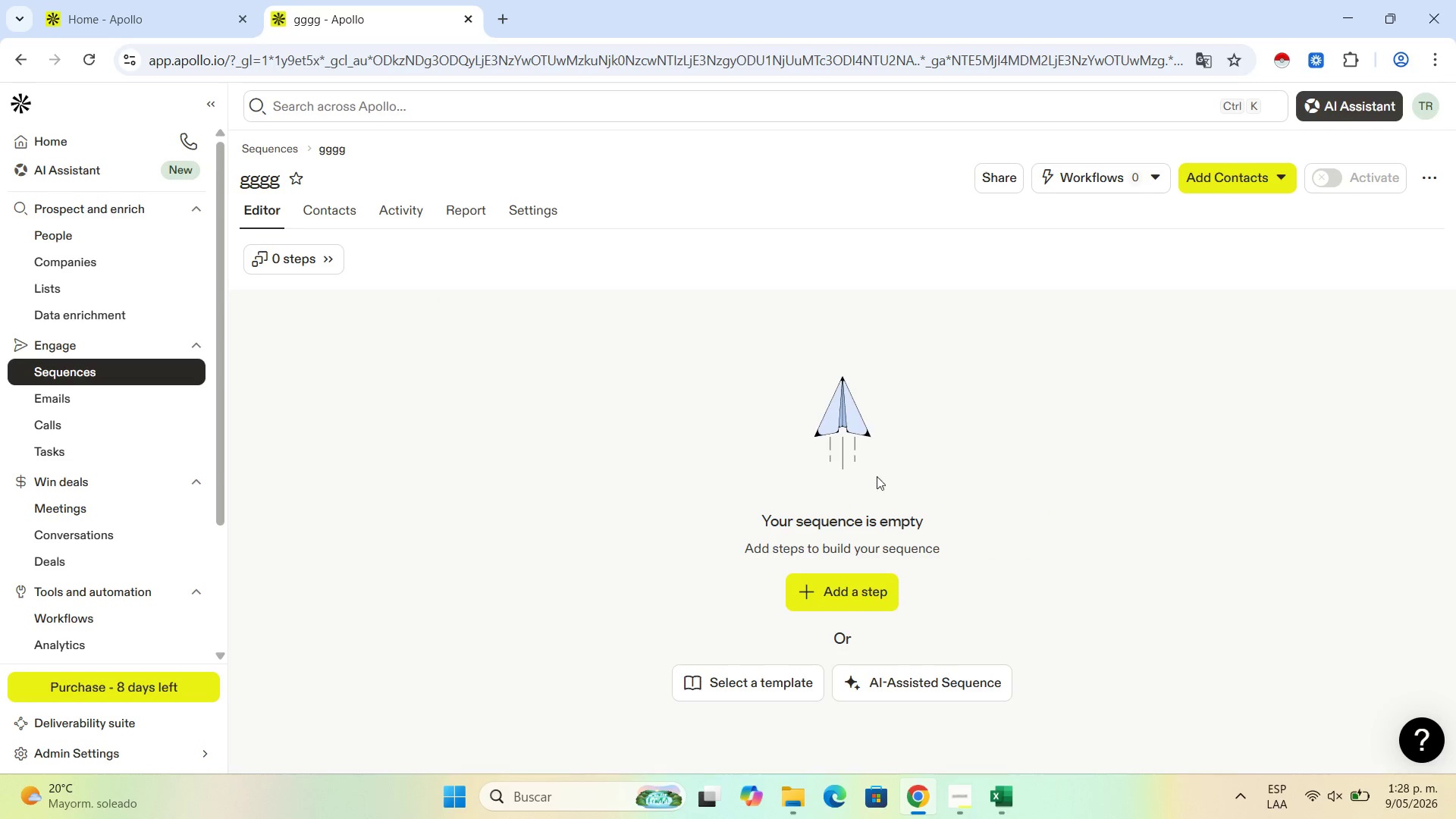 
left_click([883, 583])
 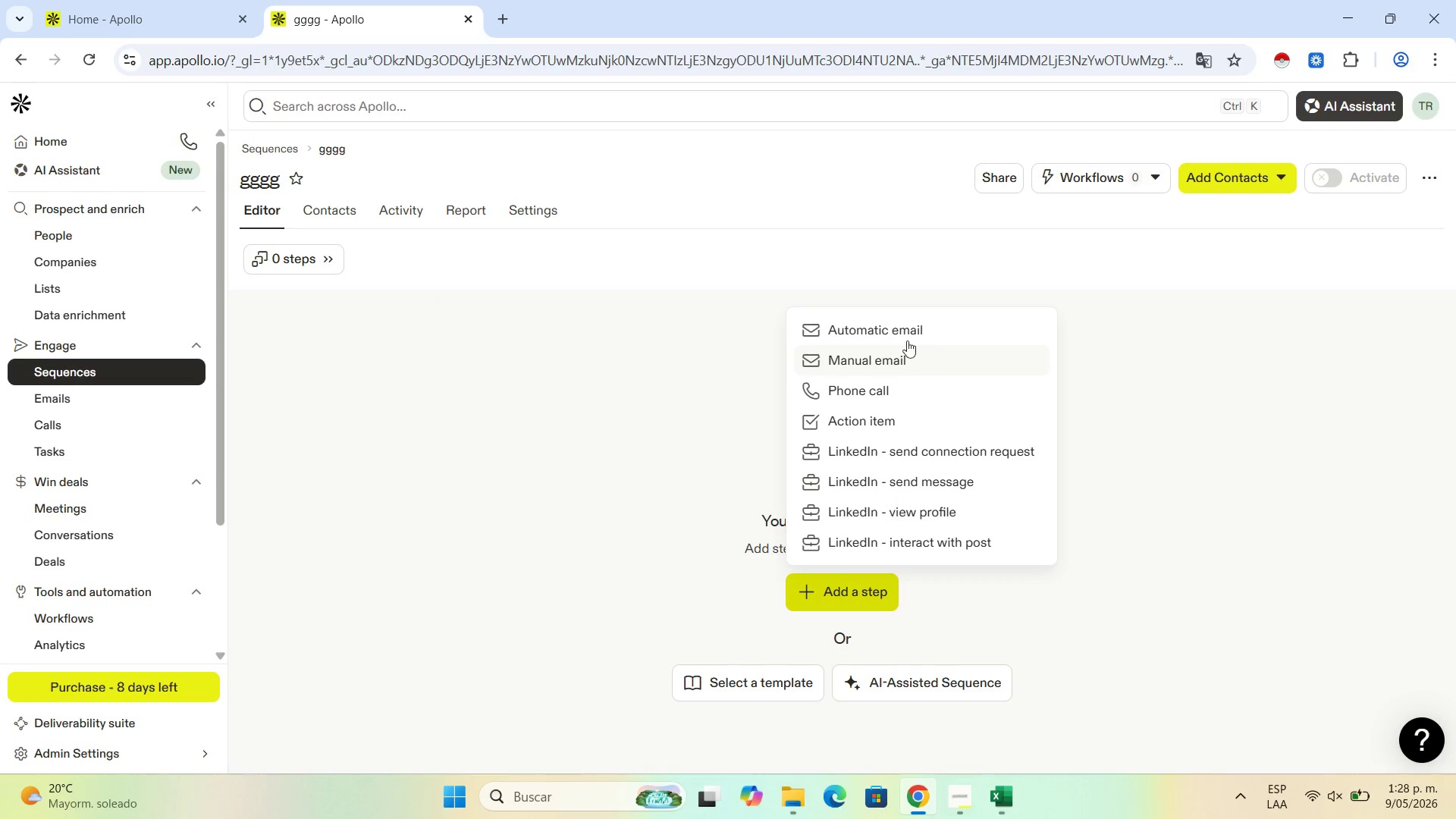 
left_click([882, 329])
 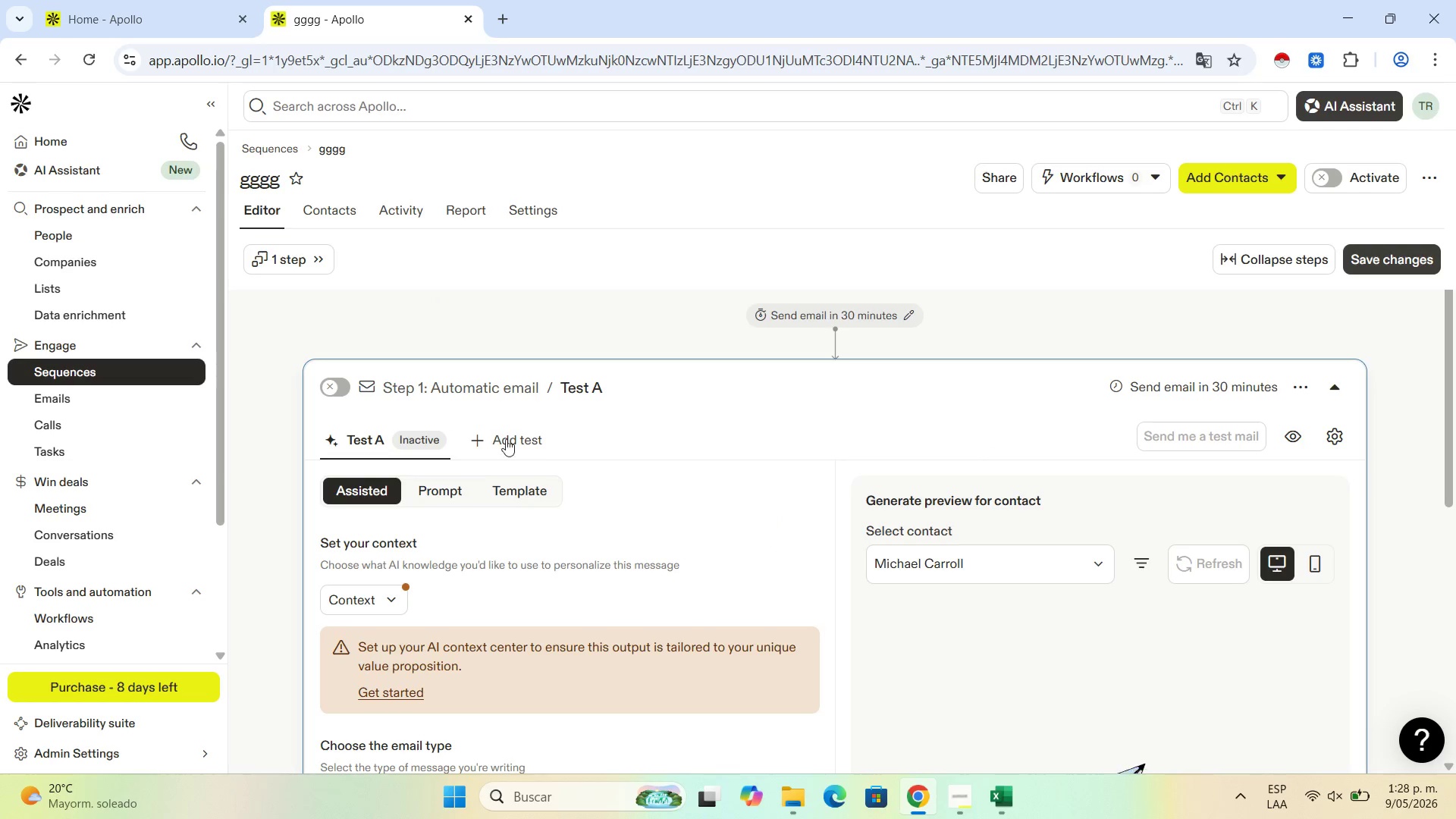 
left_click([504, 489])
 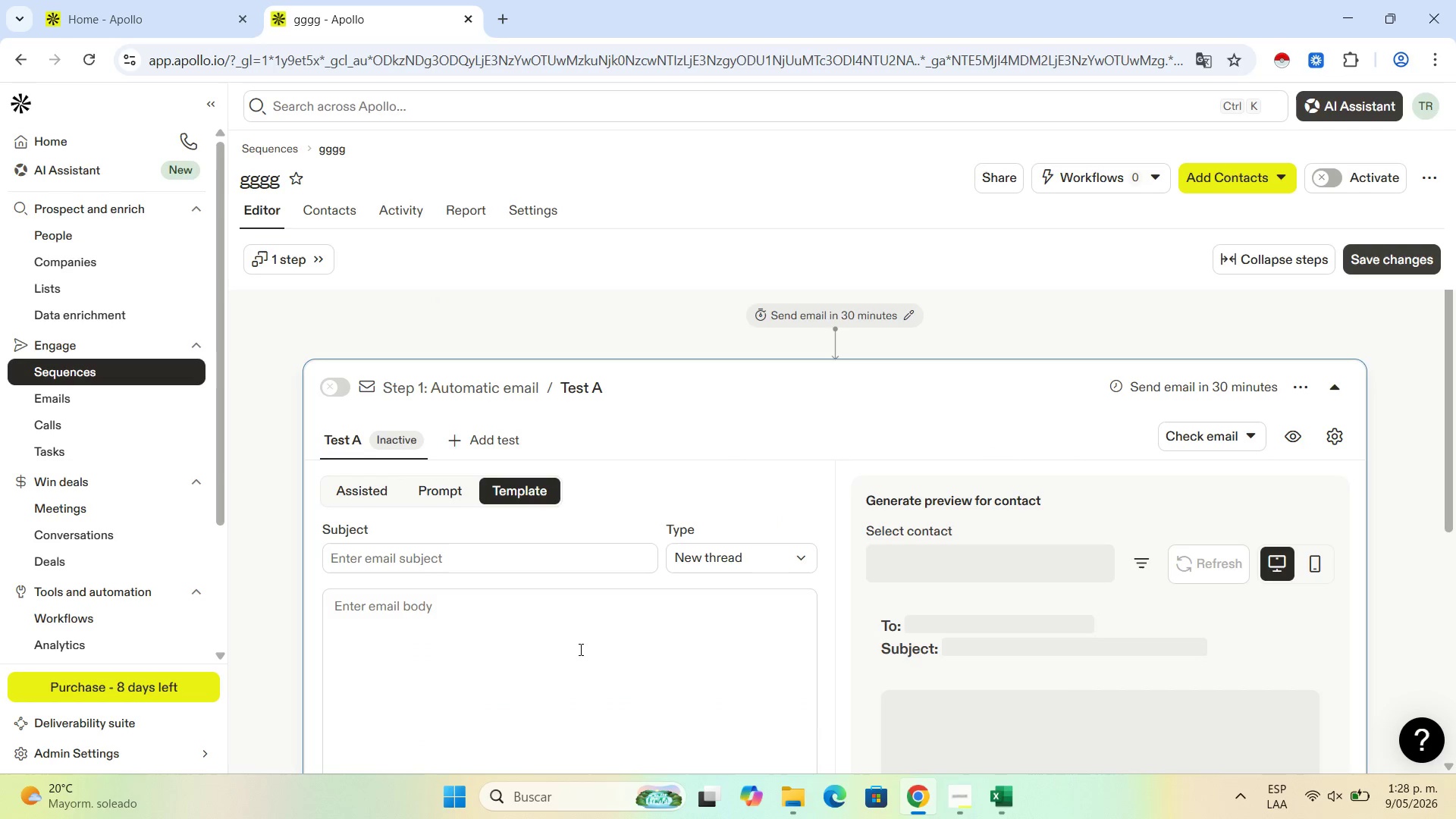 
left_click([579, 650])
 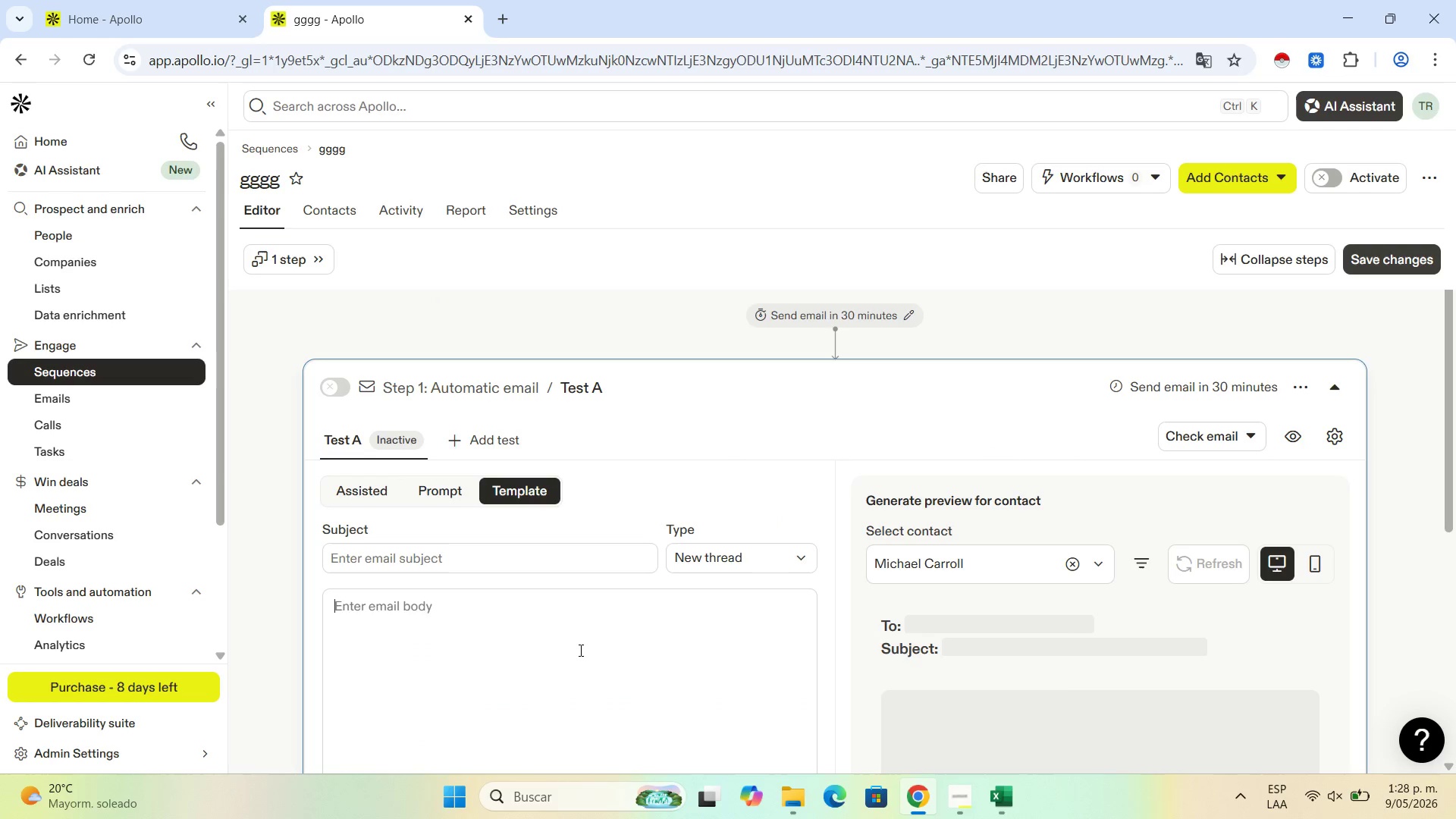 
type(ggg)
 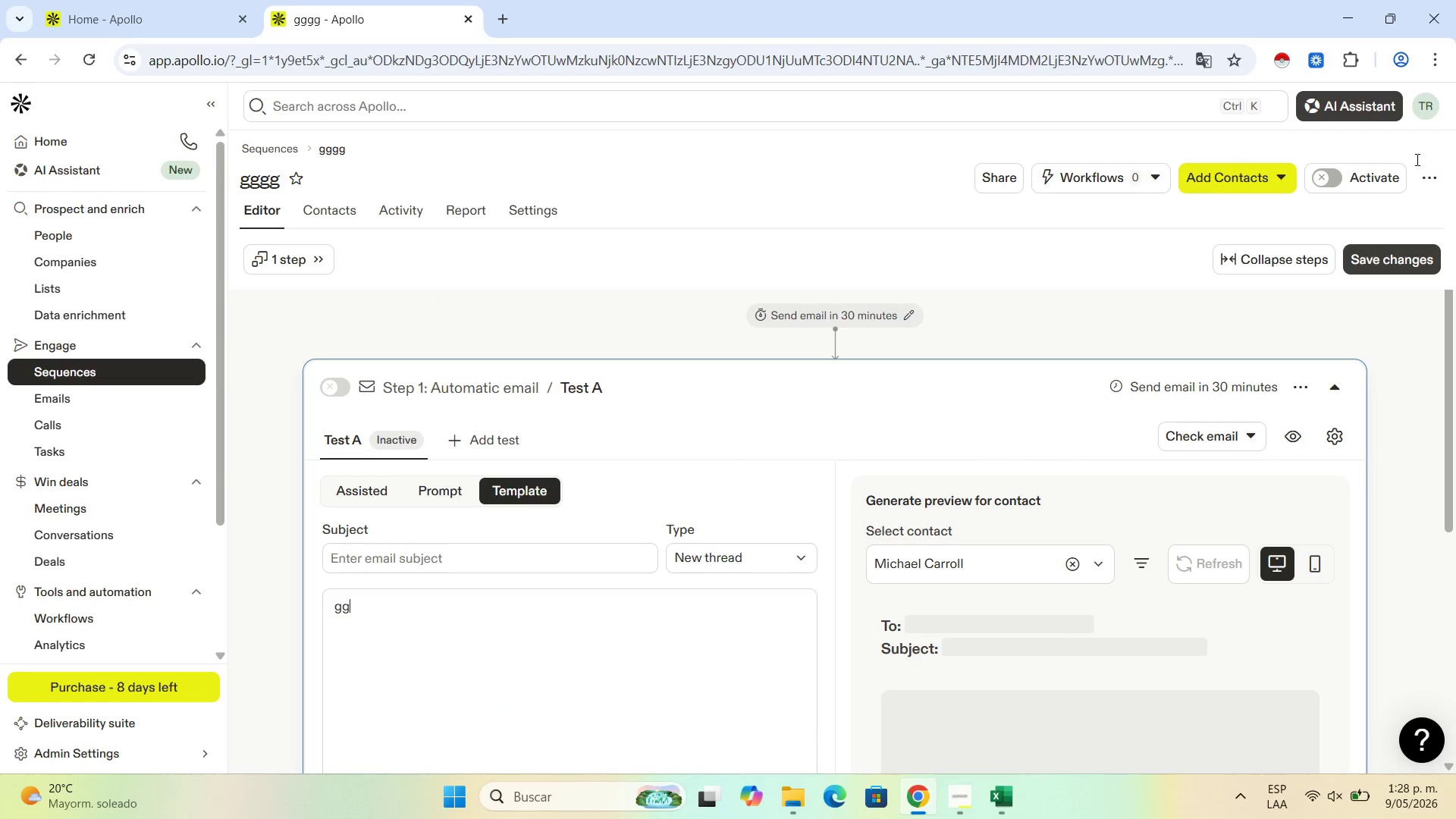 
key(G)
 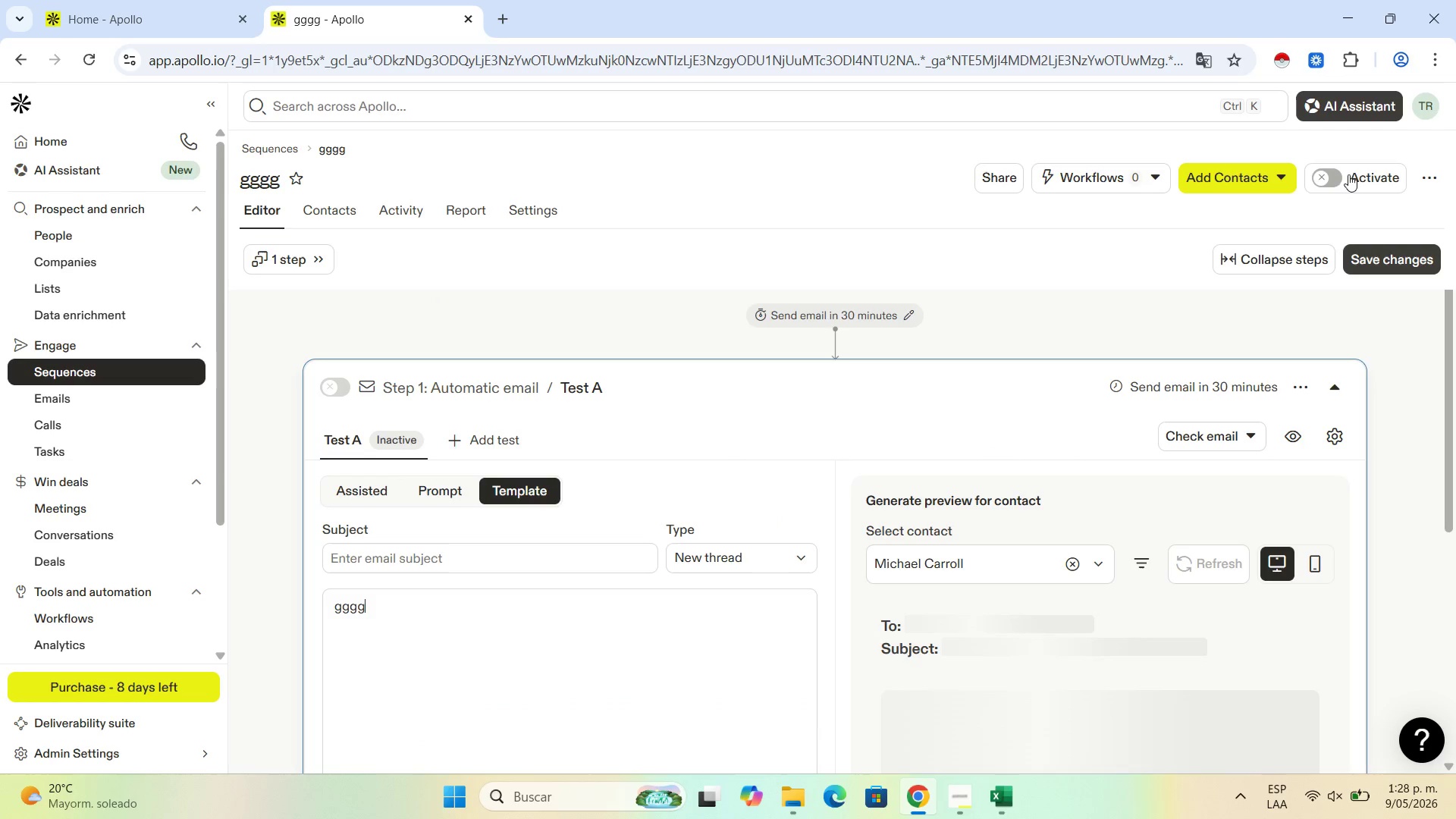 
left_click([1351, 168])
 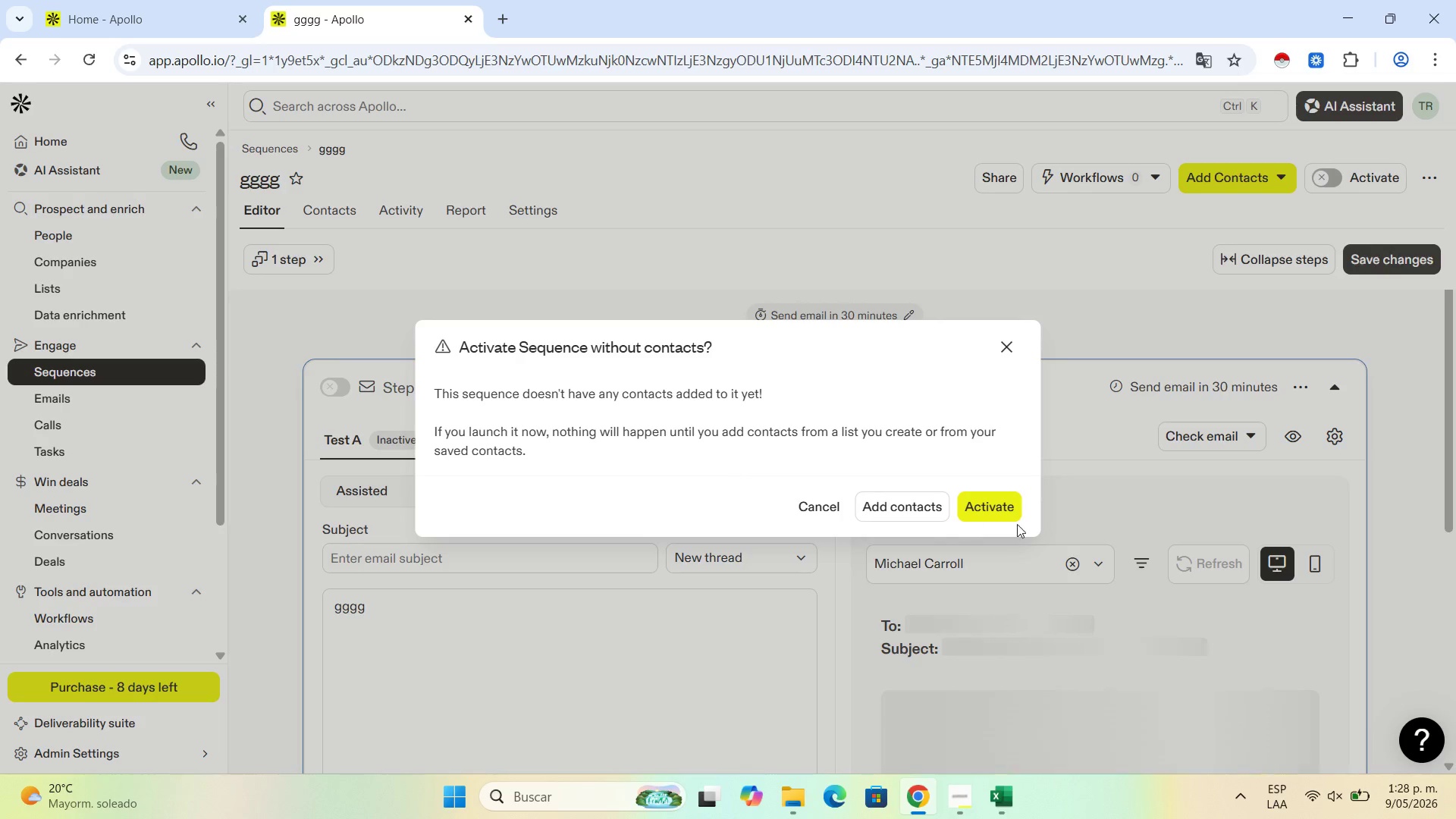 
left_click([996, 517])
 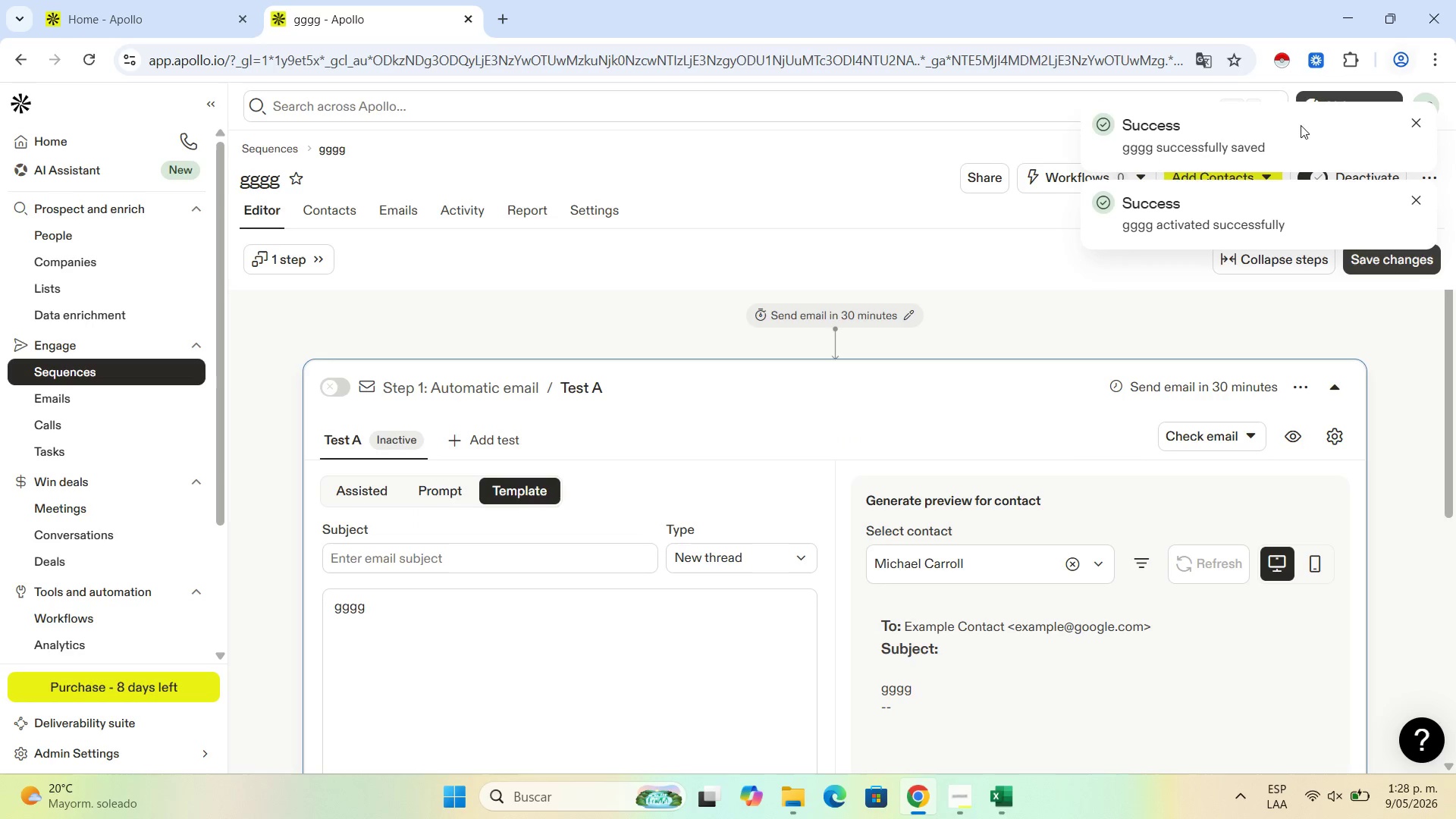 
wait(5.34)
 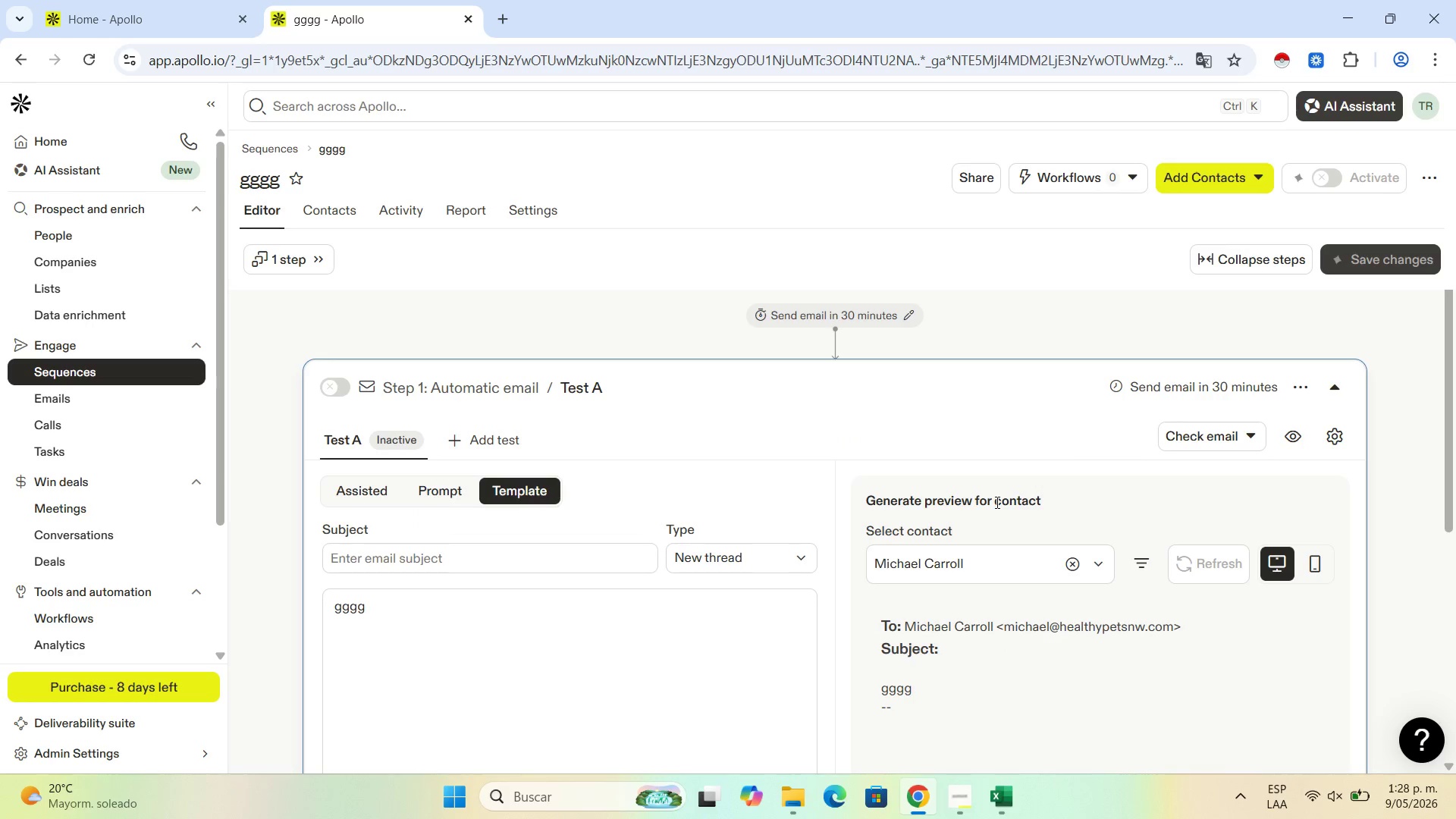 
left_click([1410, 124])
 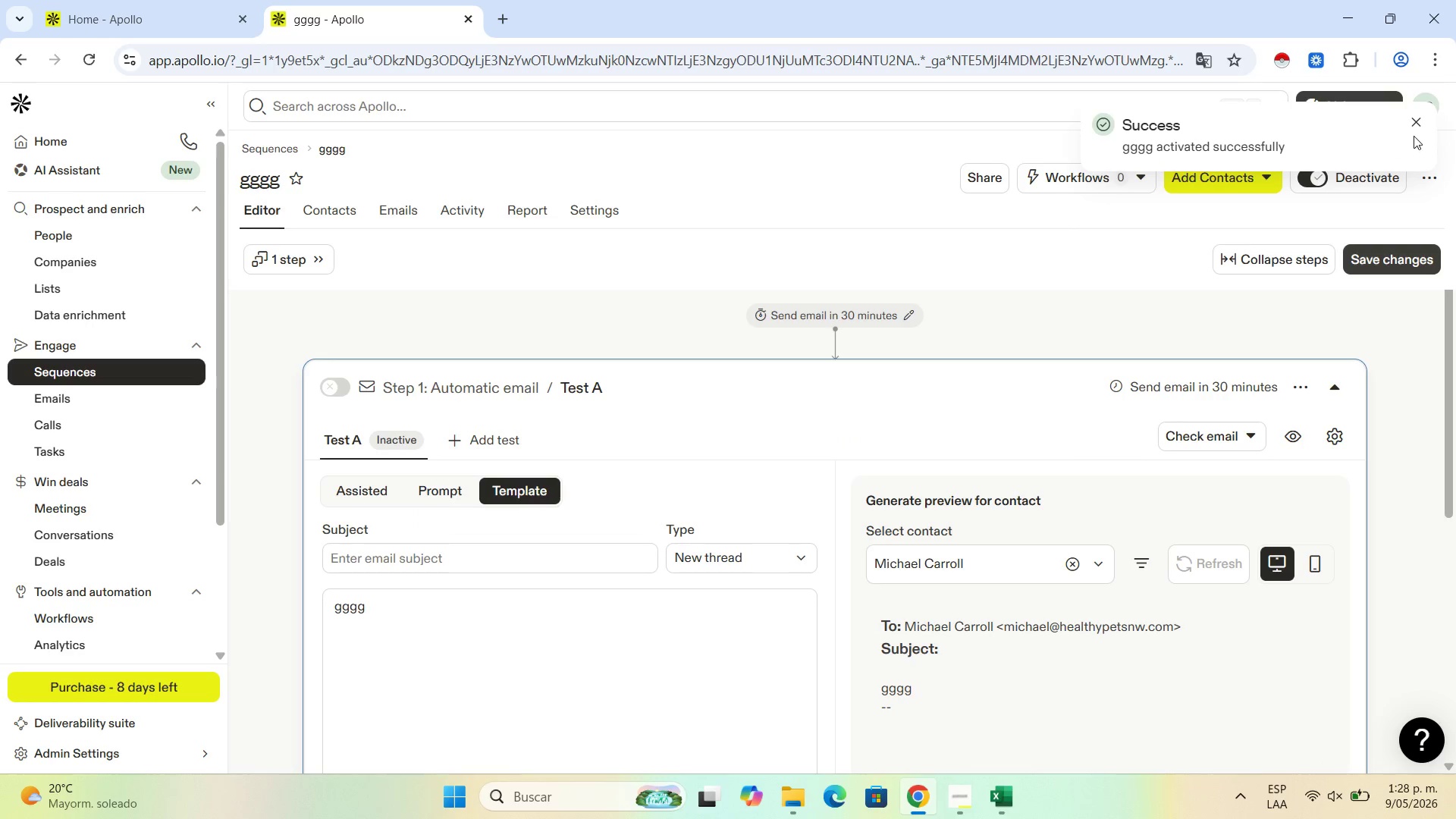 
left_click([1414, 120])
 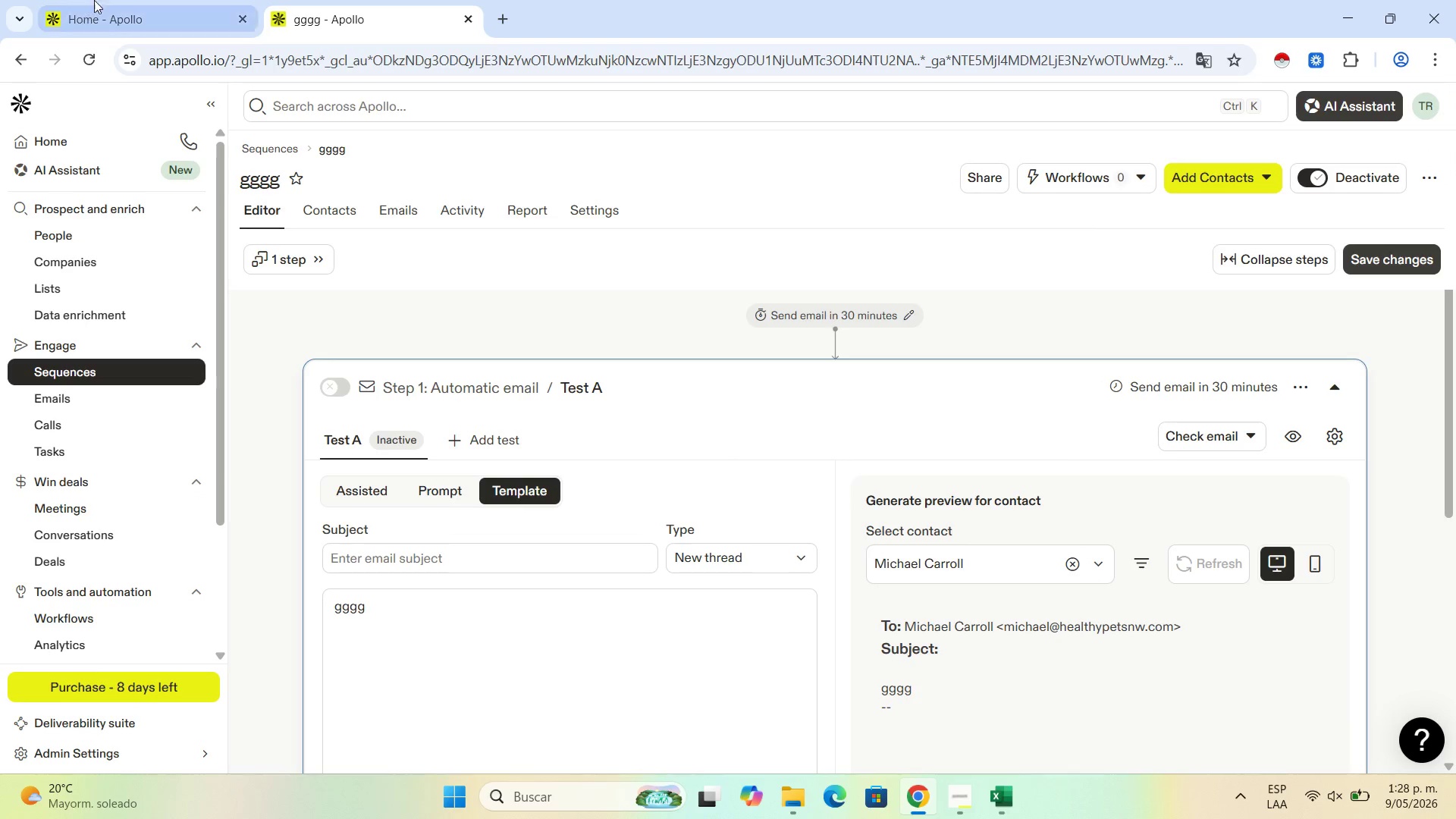 
left_click([118, 0])
 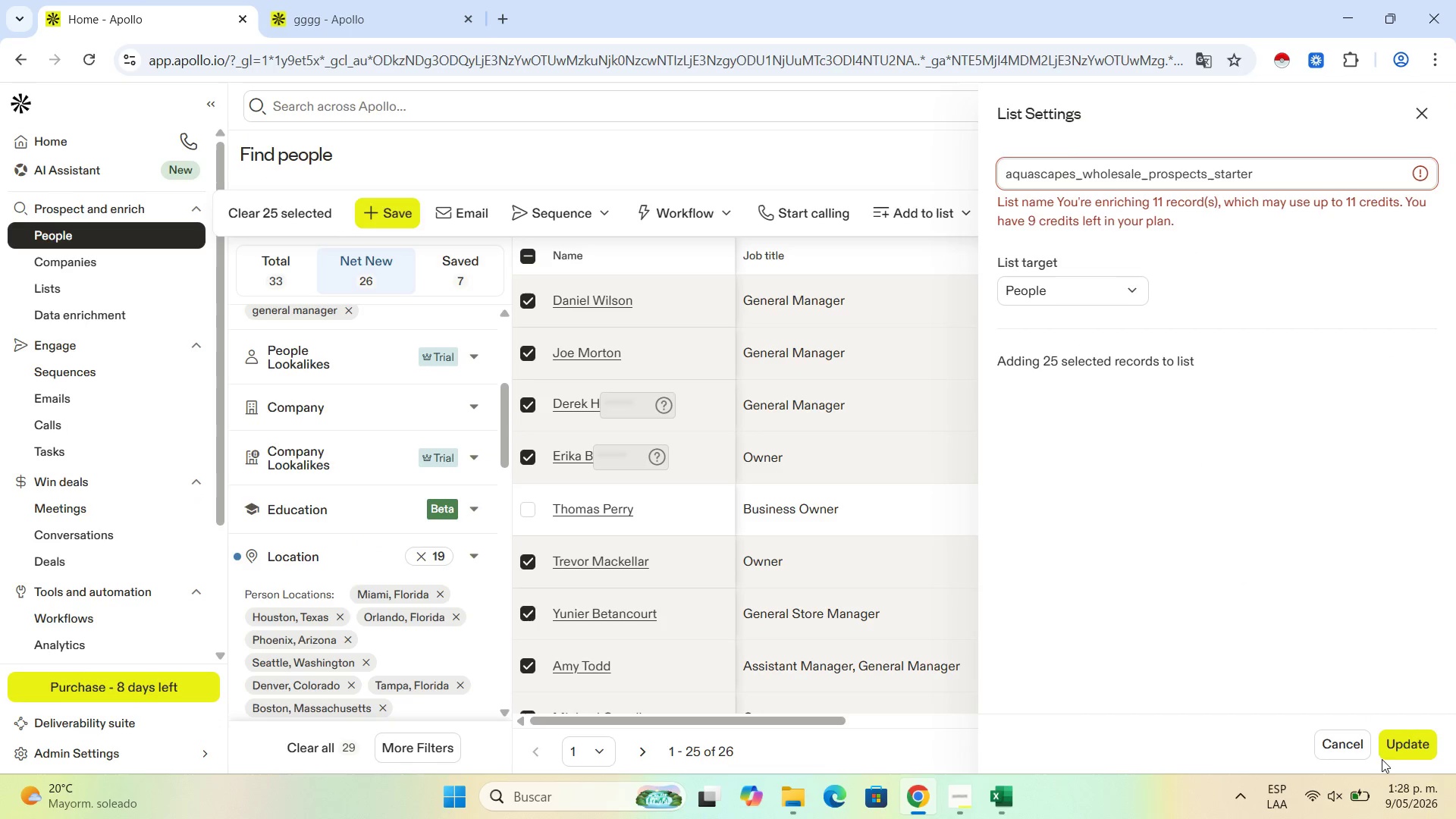 
left_click([1396, 752])
 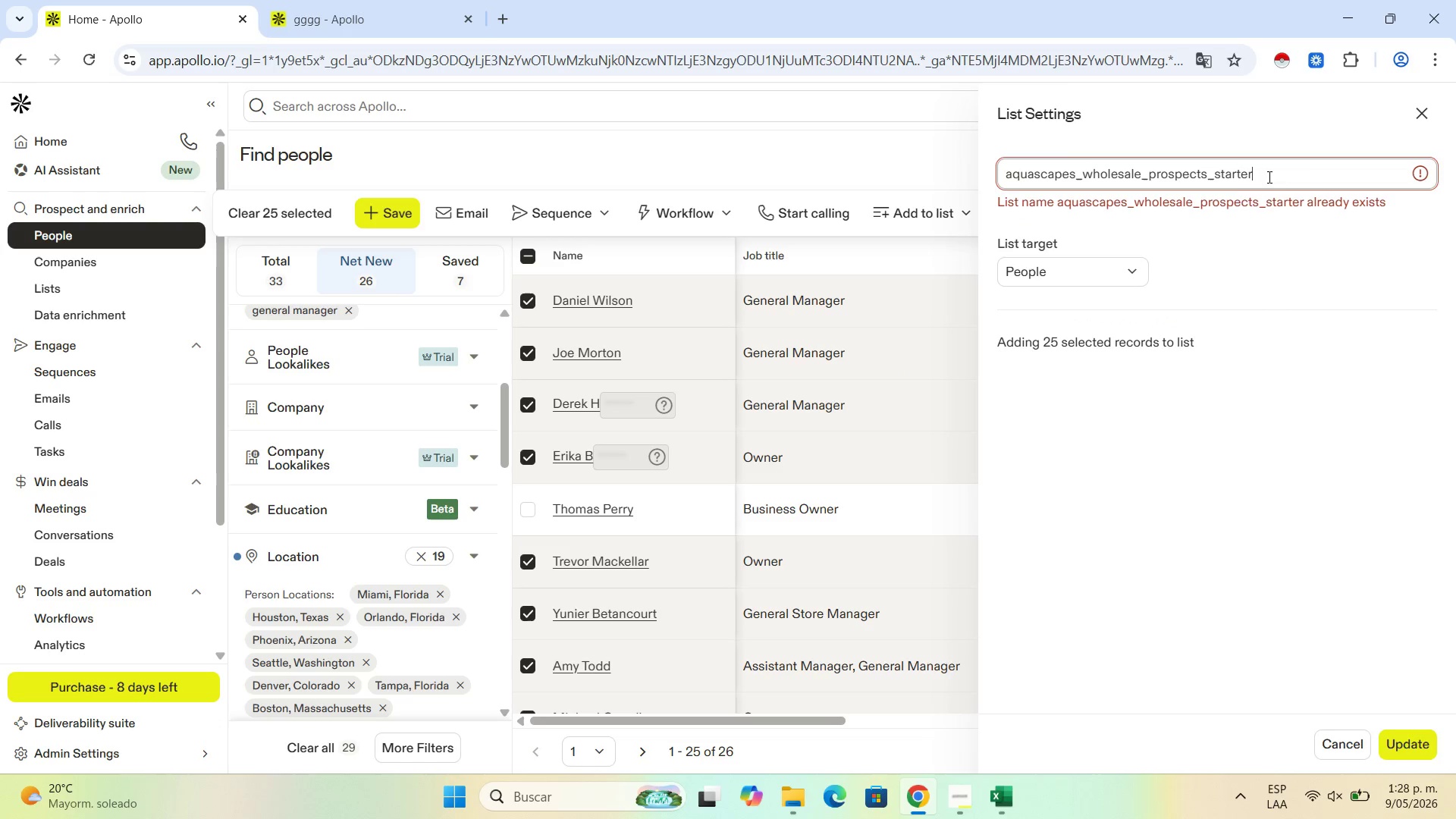 
wait(5.39)
 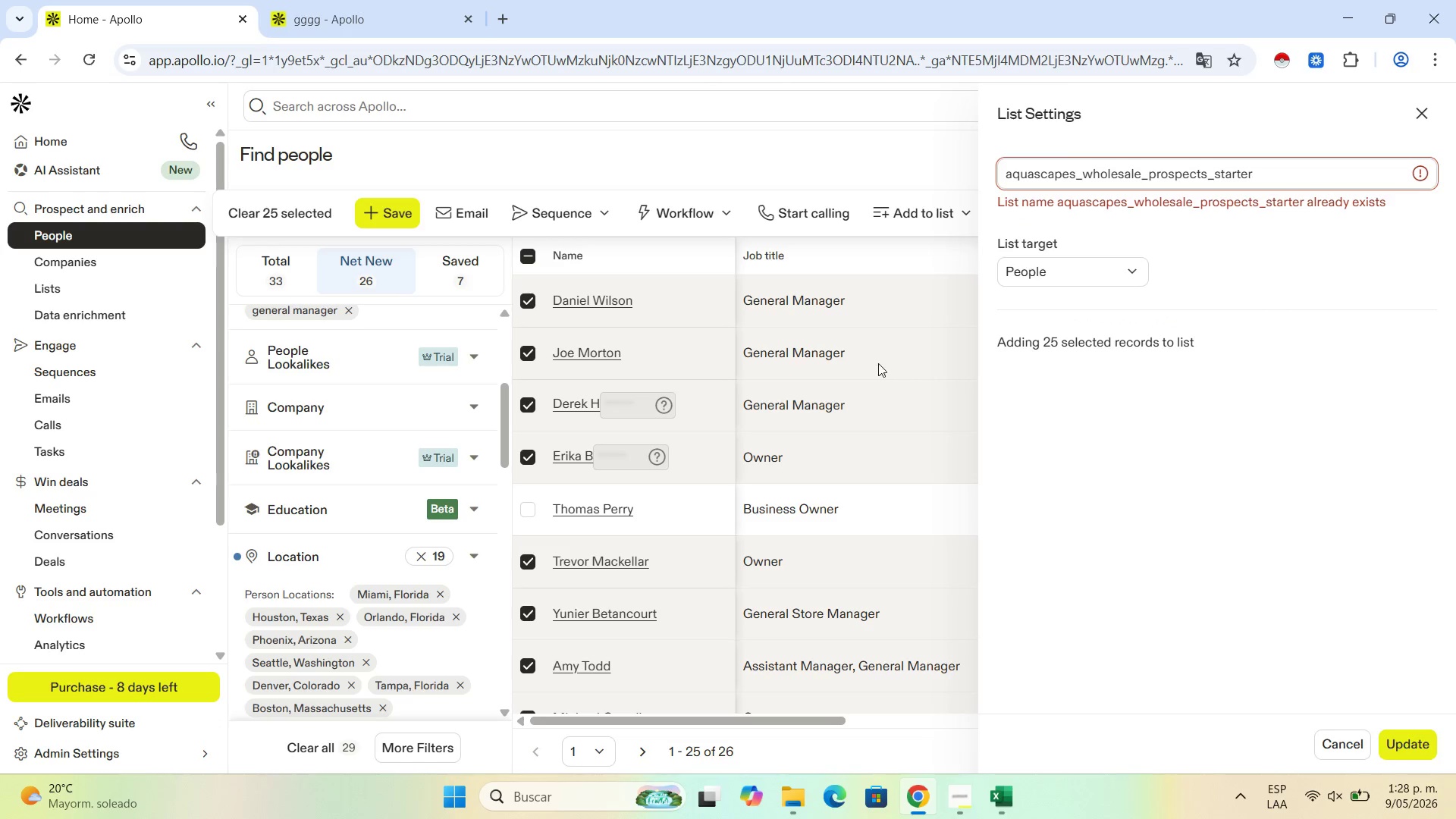 
left_click_drag(start_coordinate=[1276, 173], to_coordinate=[1076, 183])
 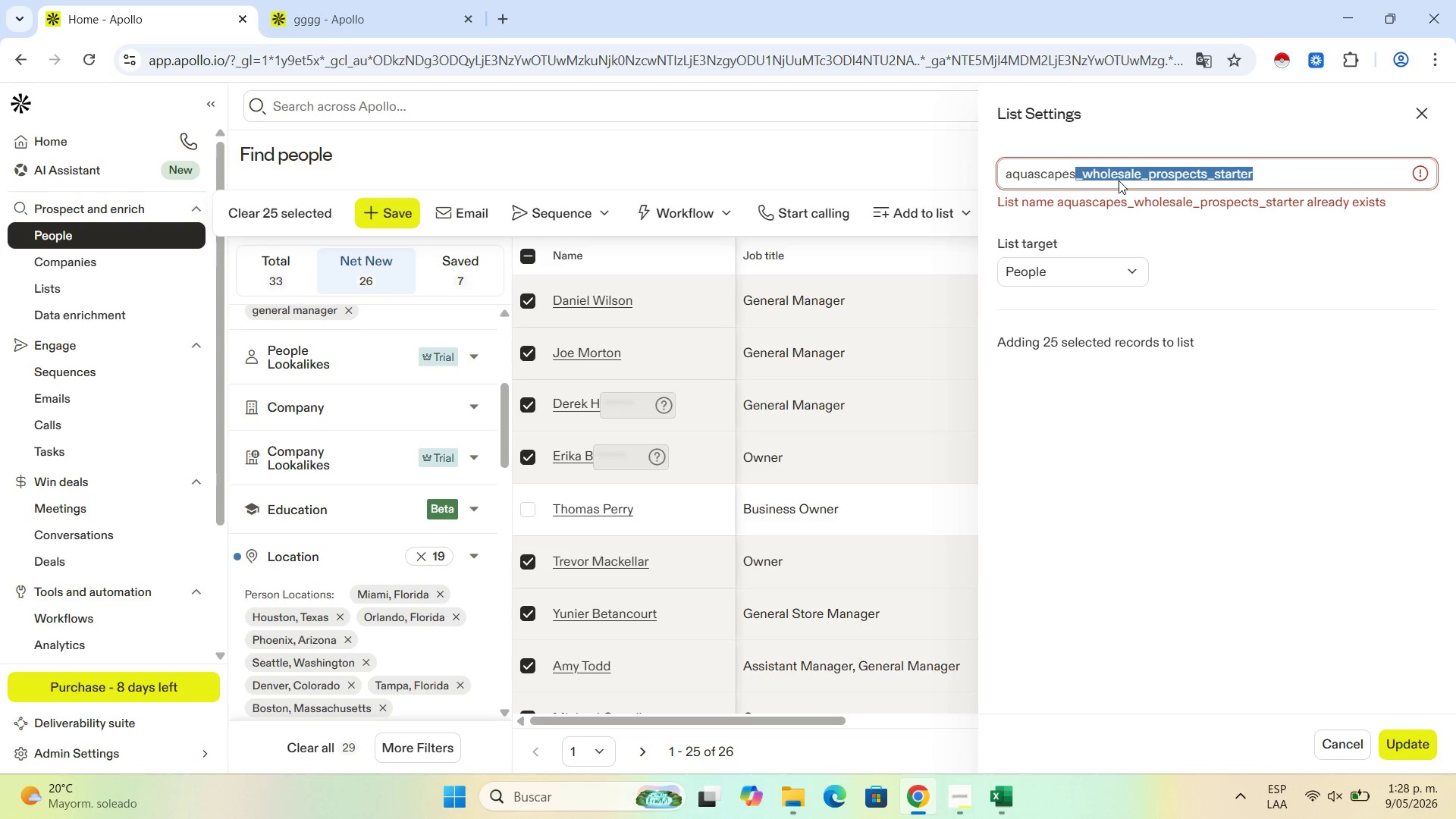 
key(Backspace)
 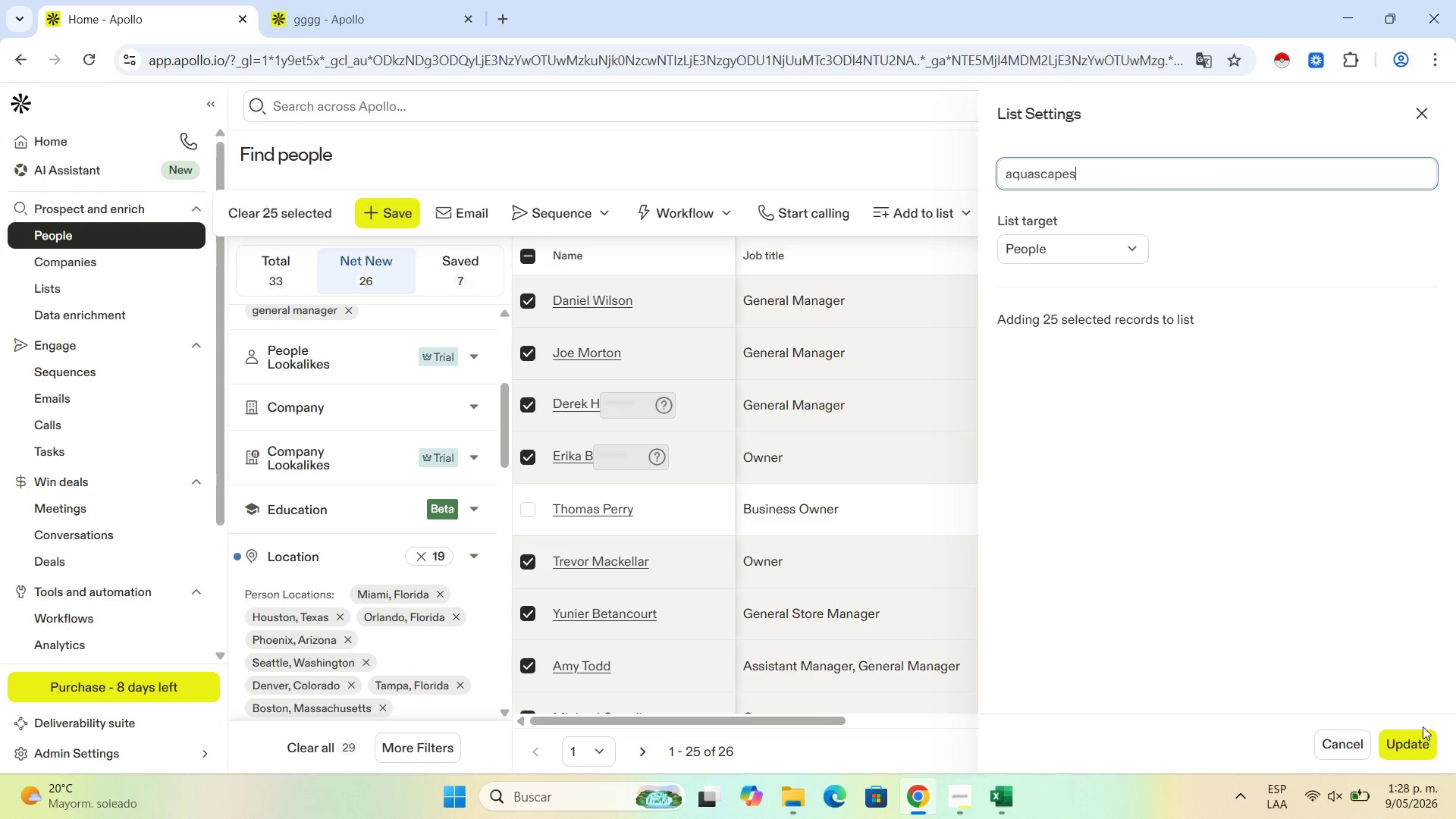 
left_click([1406, 746])
 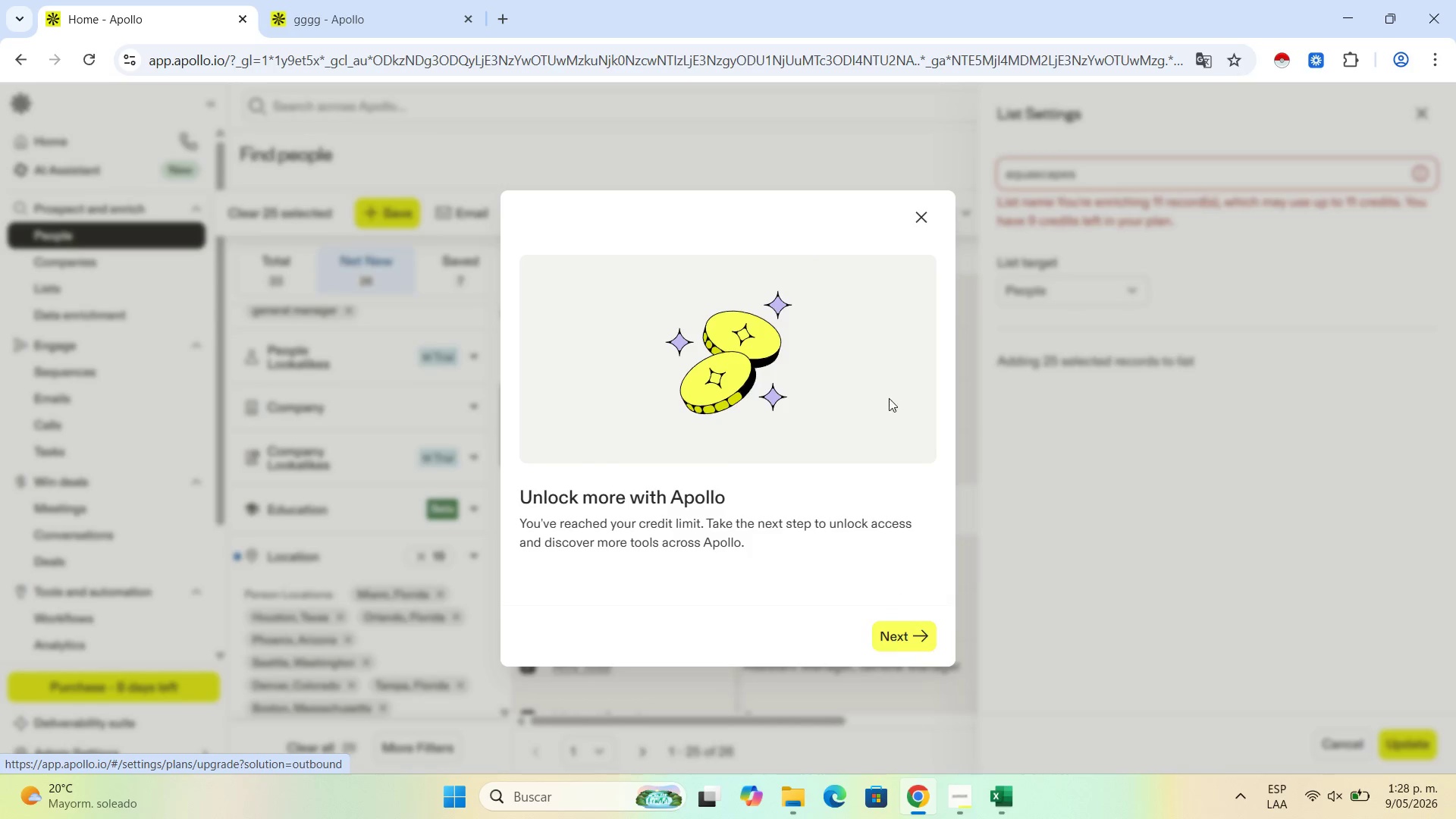 
wait(5.09)
 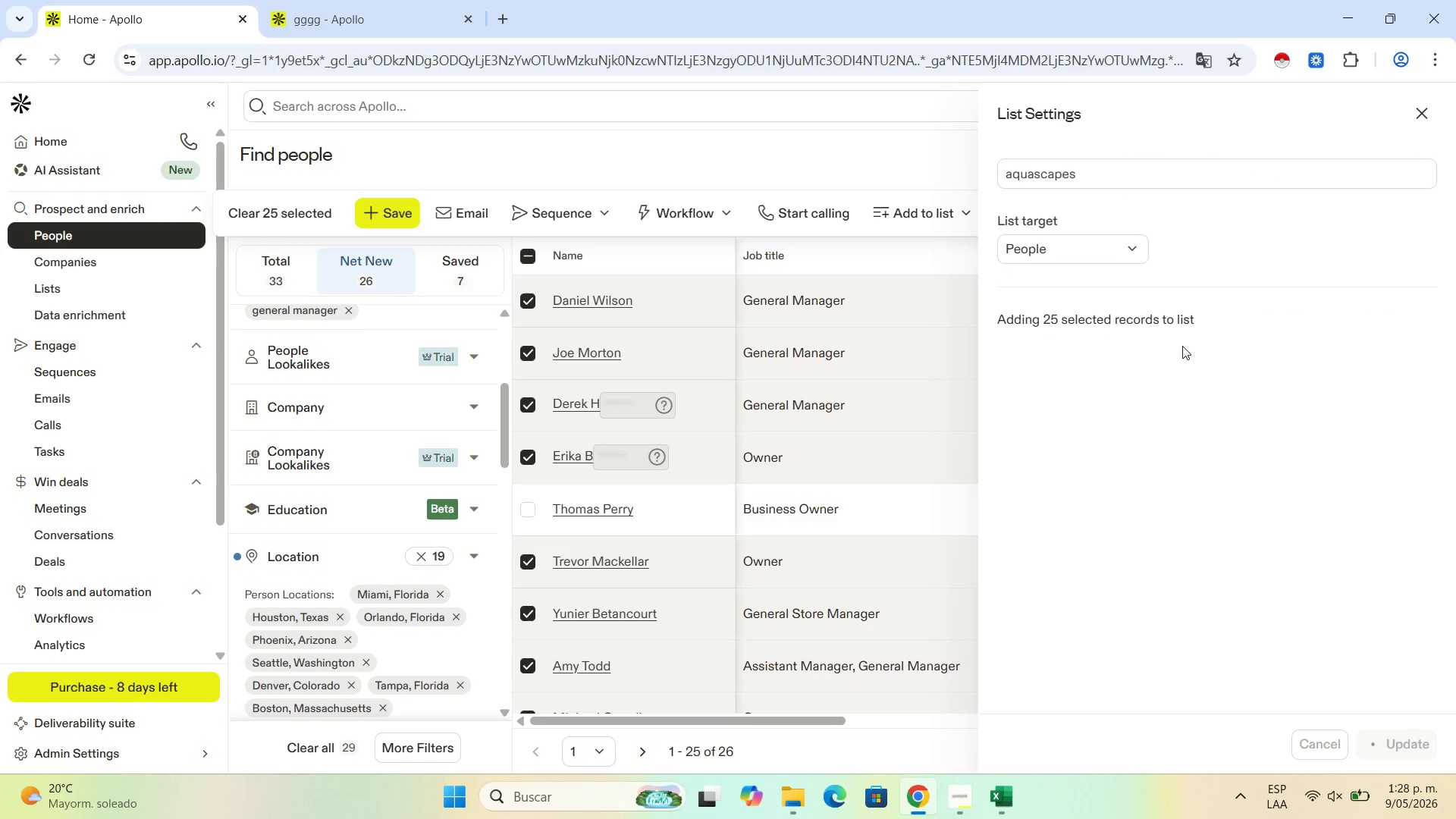 
left_click([918, 217])
 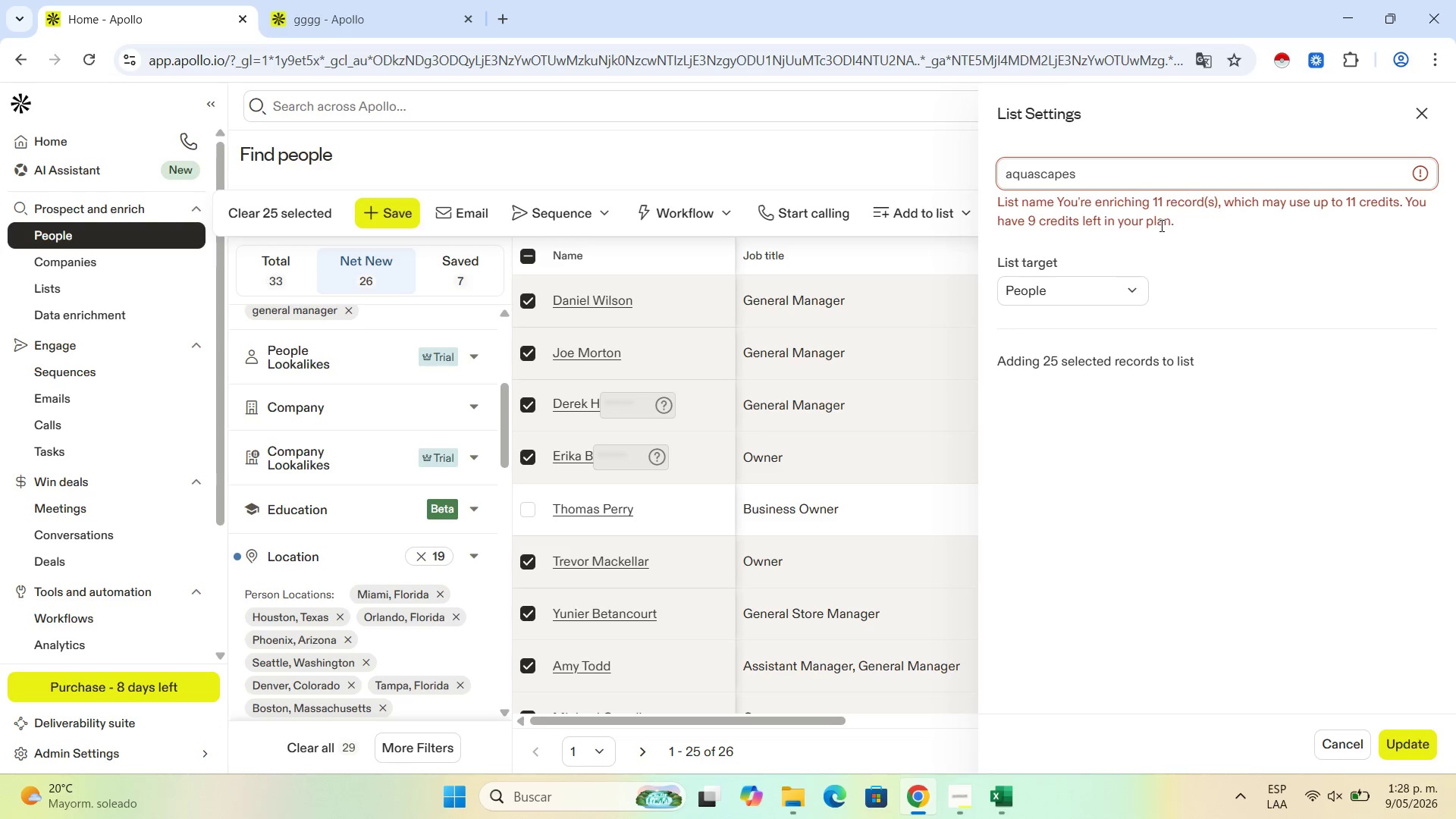 
wait(11.86)
 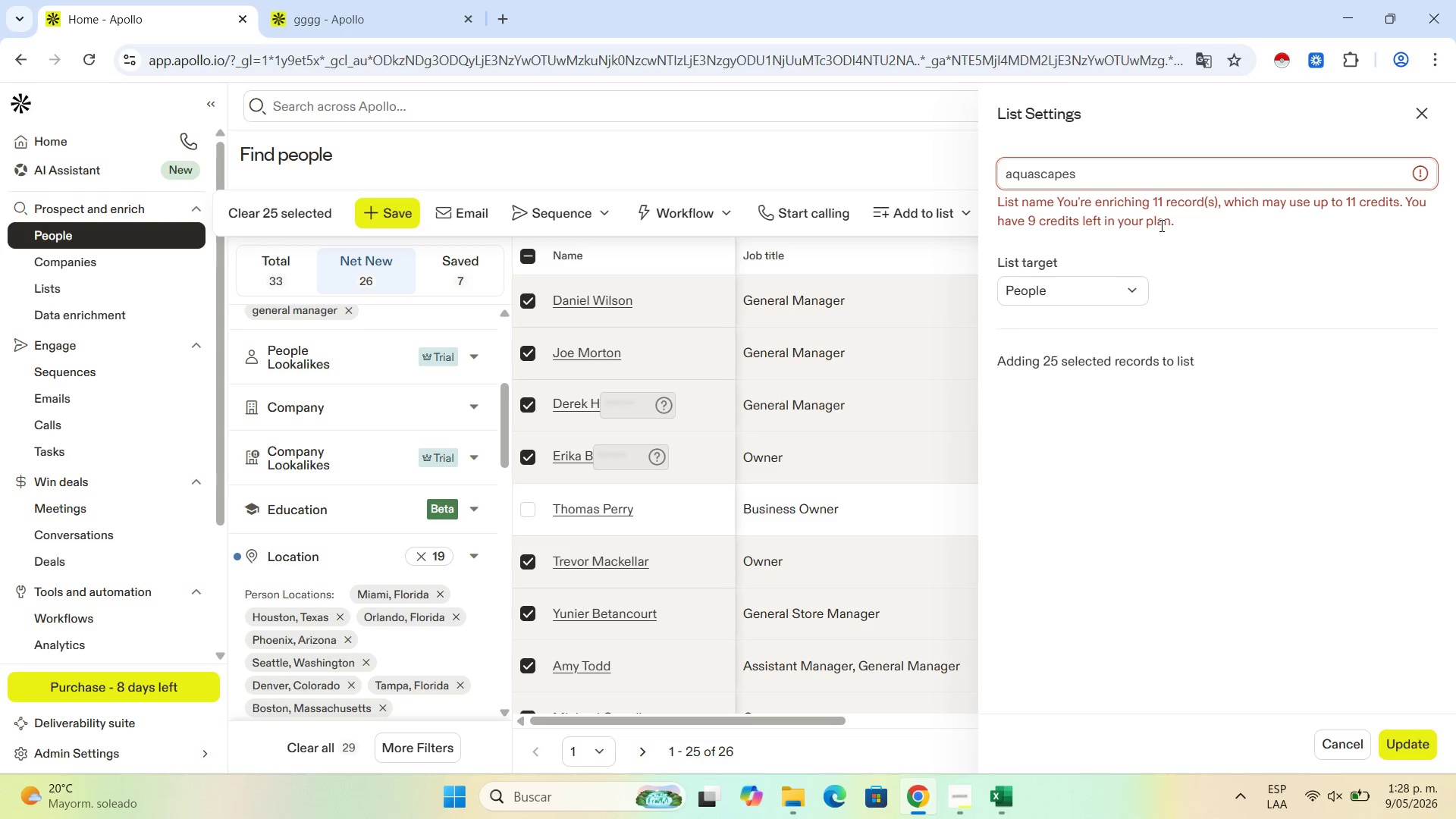 
left_click([1424, 113])
 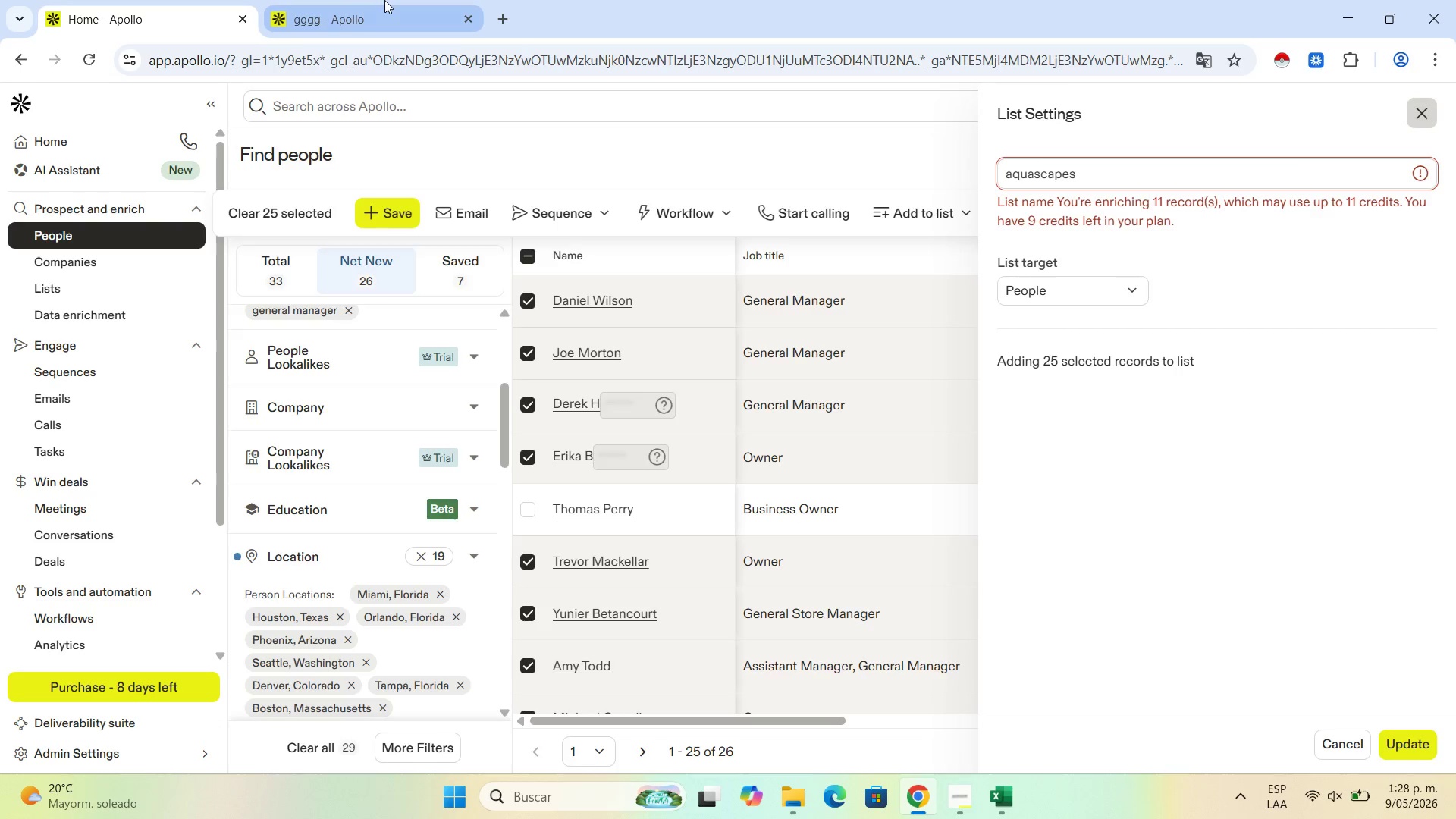 
left_click([384, 0])
 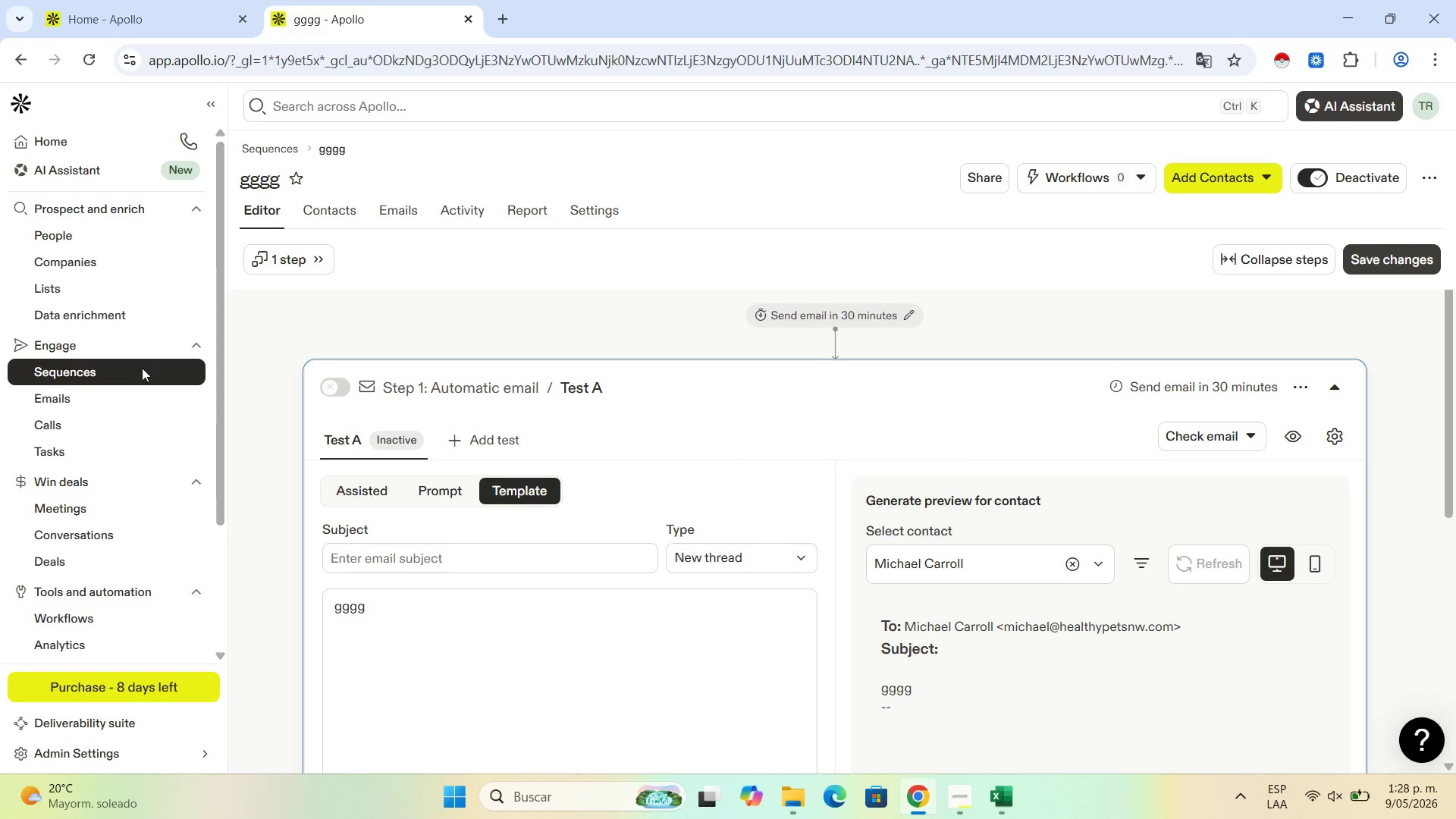 
left_click([93, 366])
 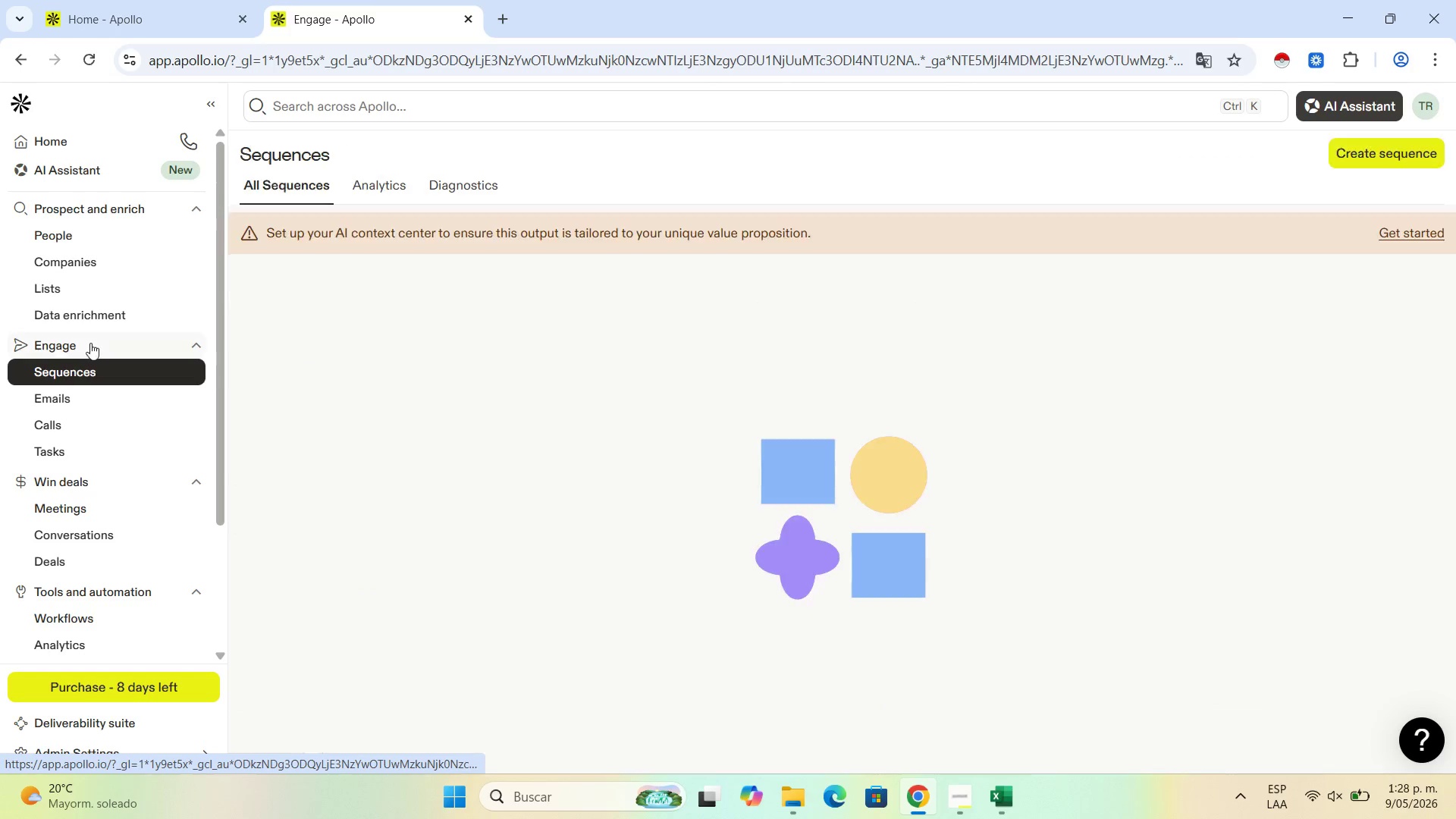 
left_click([90, 343])
 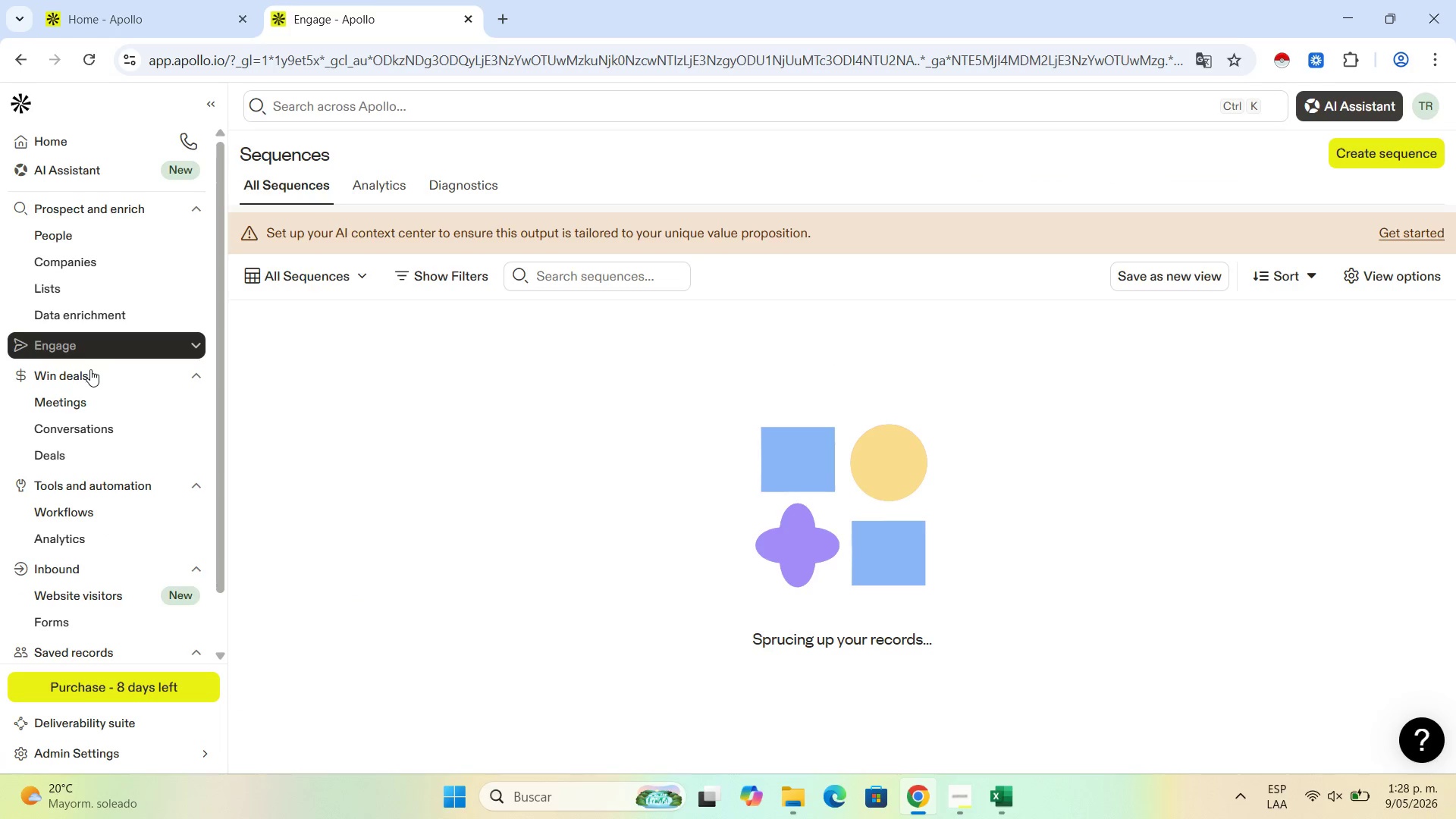 
left_click([91, 369])
 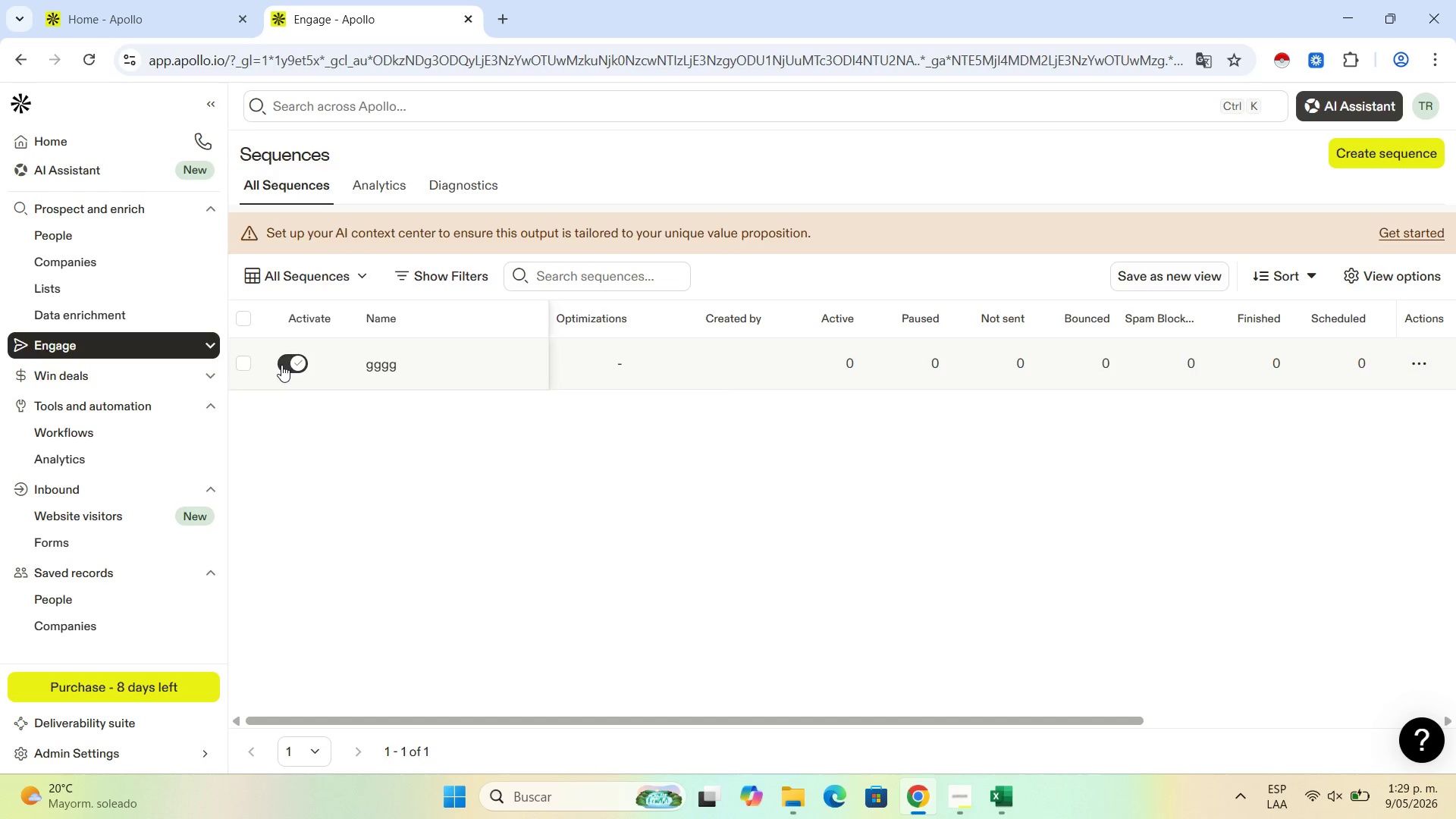 
left_click([247, 362])
 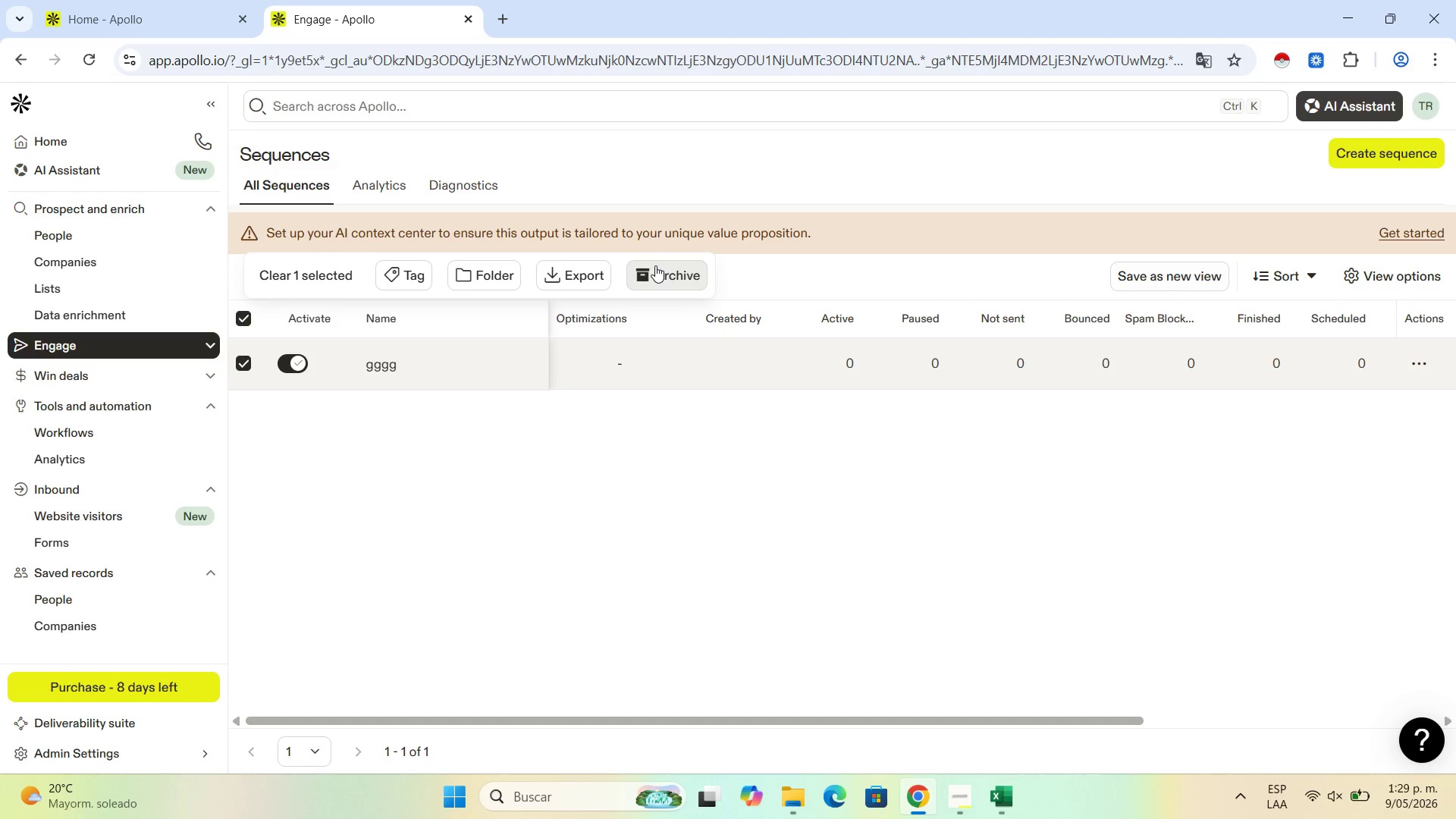 
left_click([655, 265])
 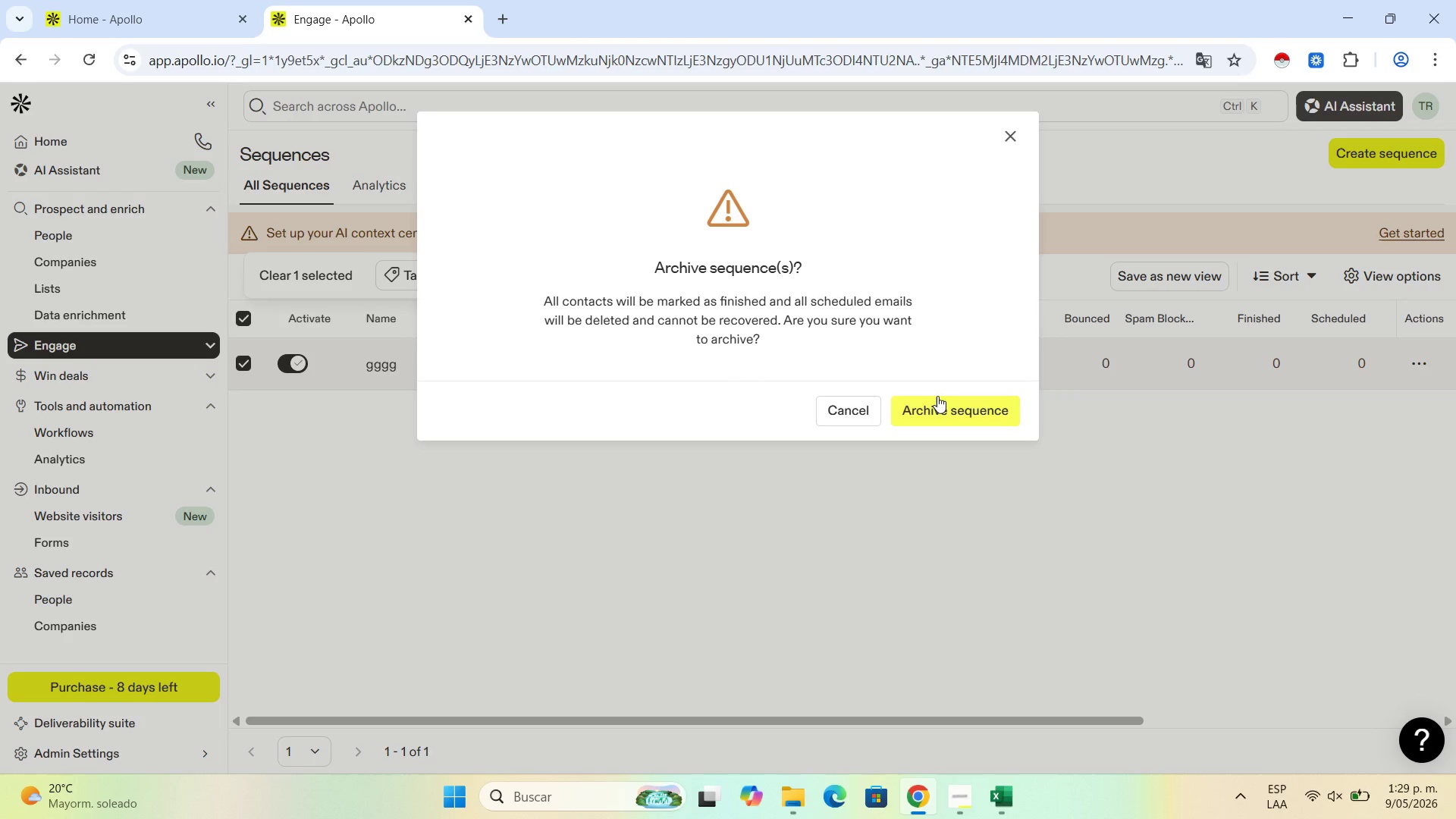 
left_click([937, 396])
 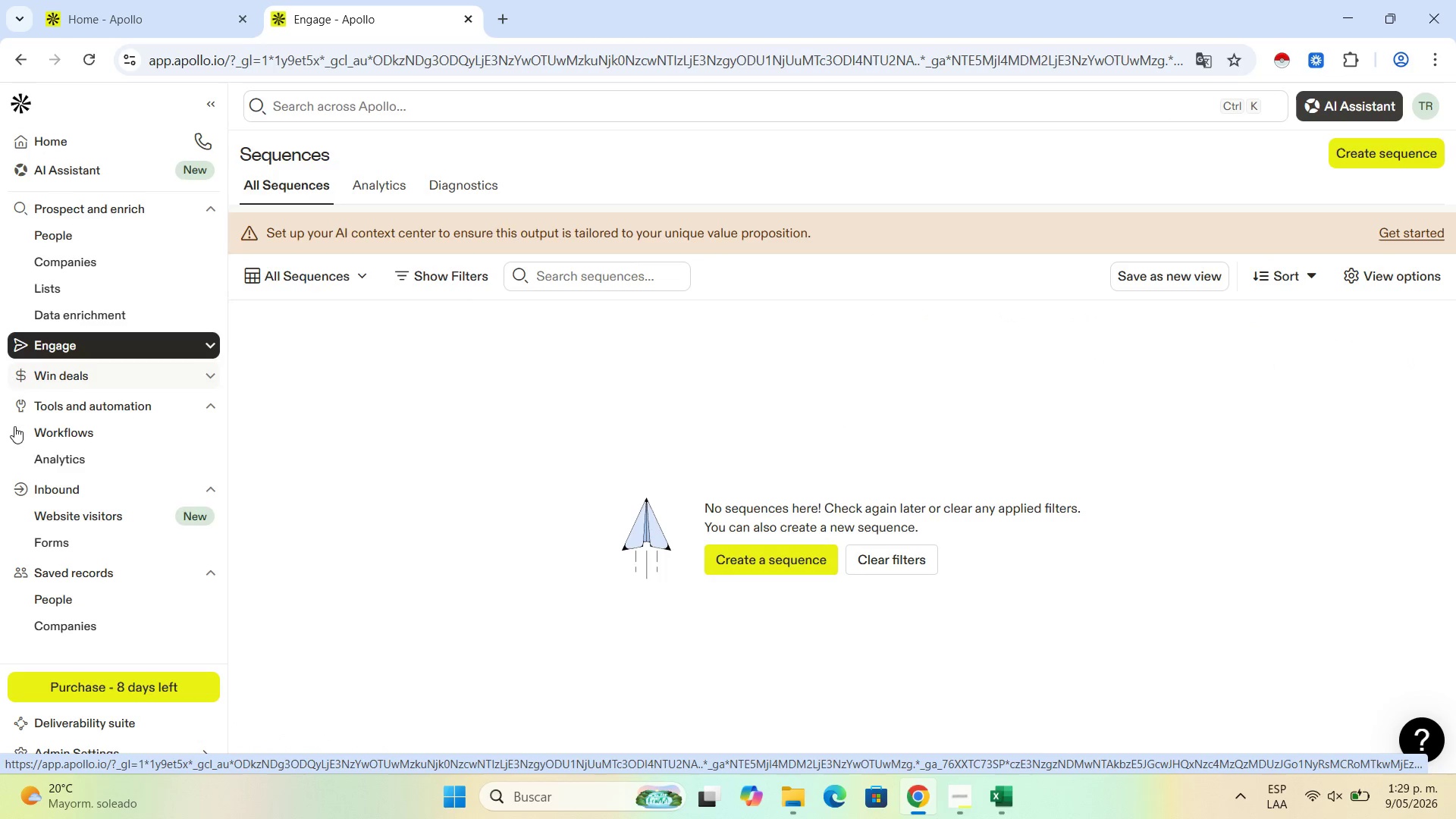 
scroll: coordinate [128, 577], scroll_direction: down, amount: 1.0
 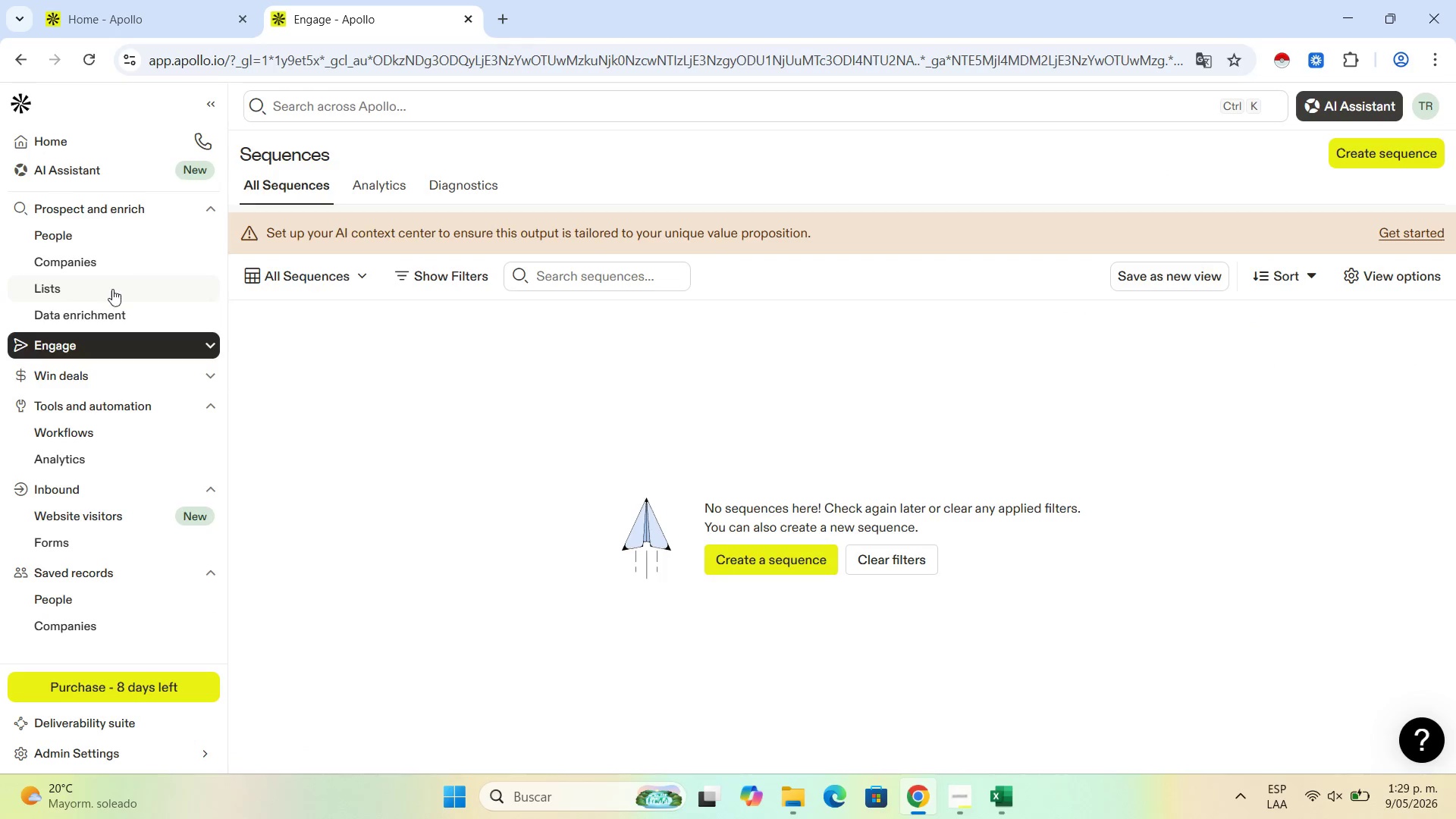 
left_click([86, 297])
 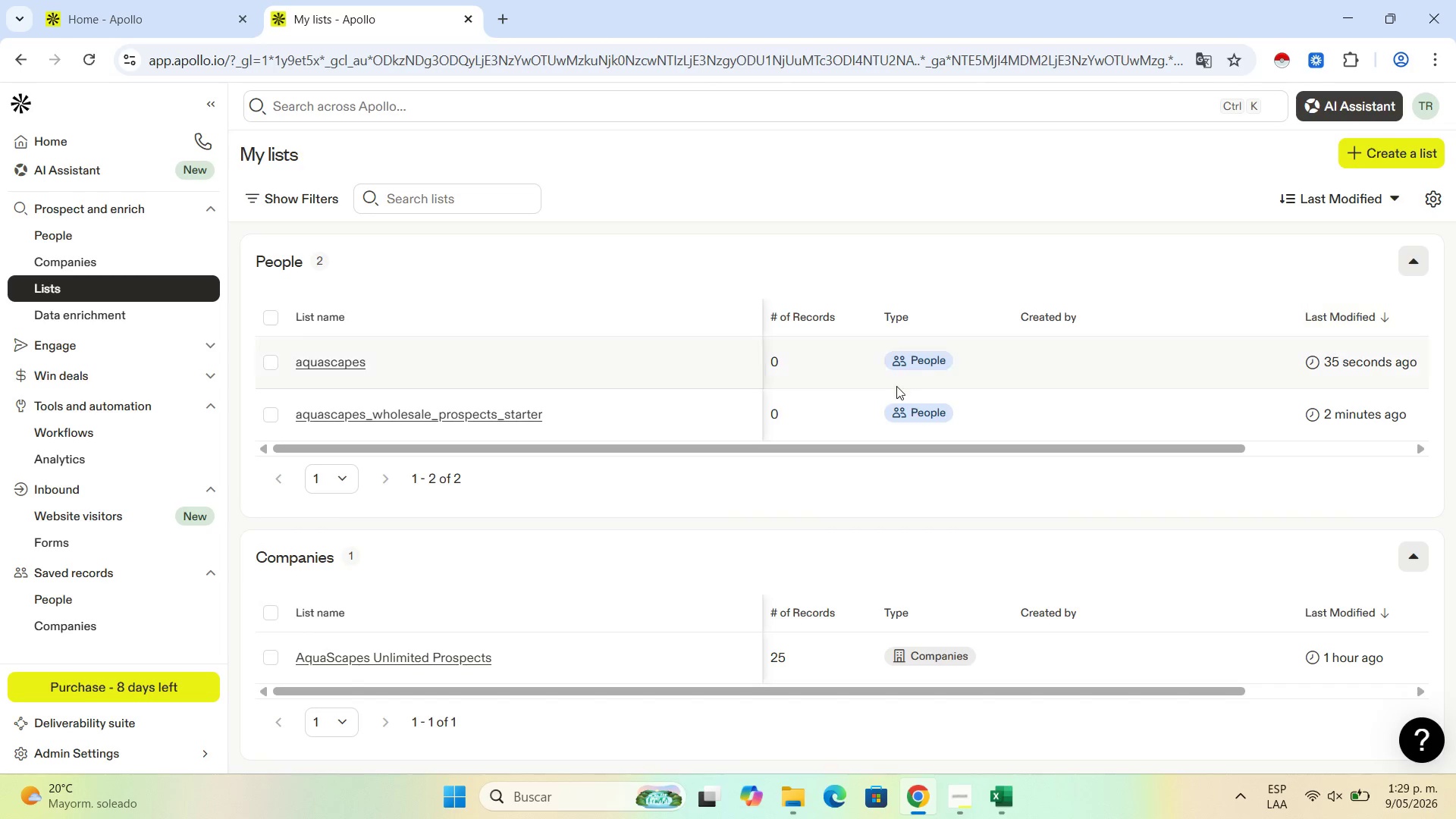 
left_click([274, 363])
 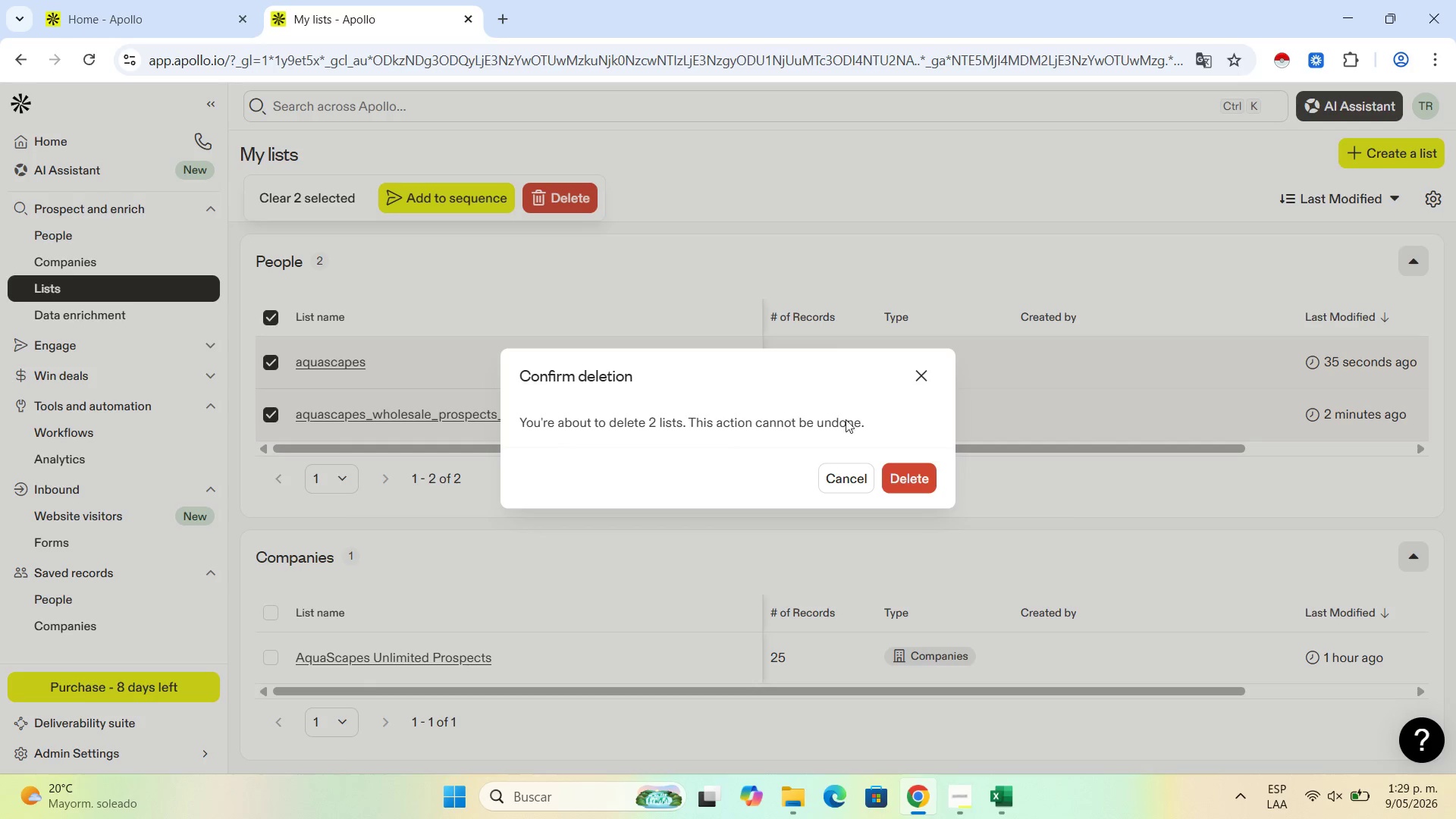 
left_click([909, 485])
 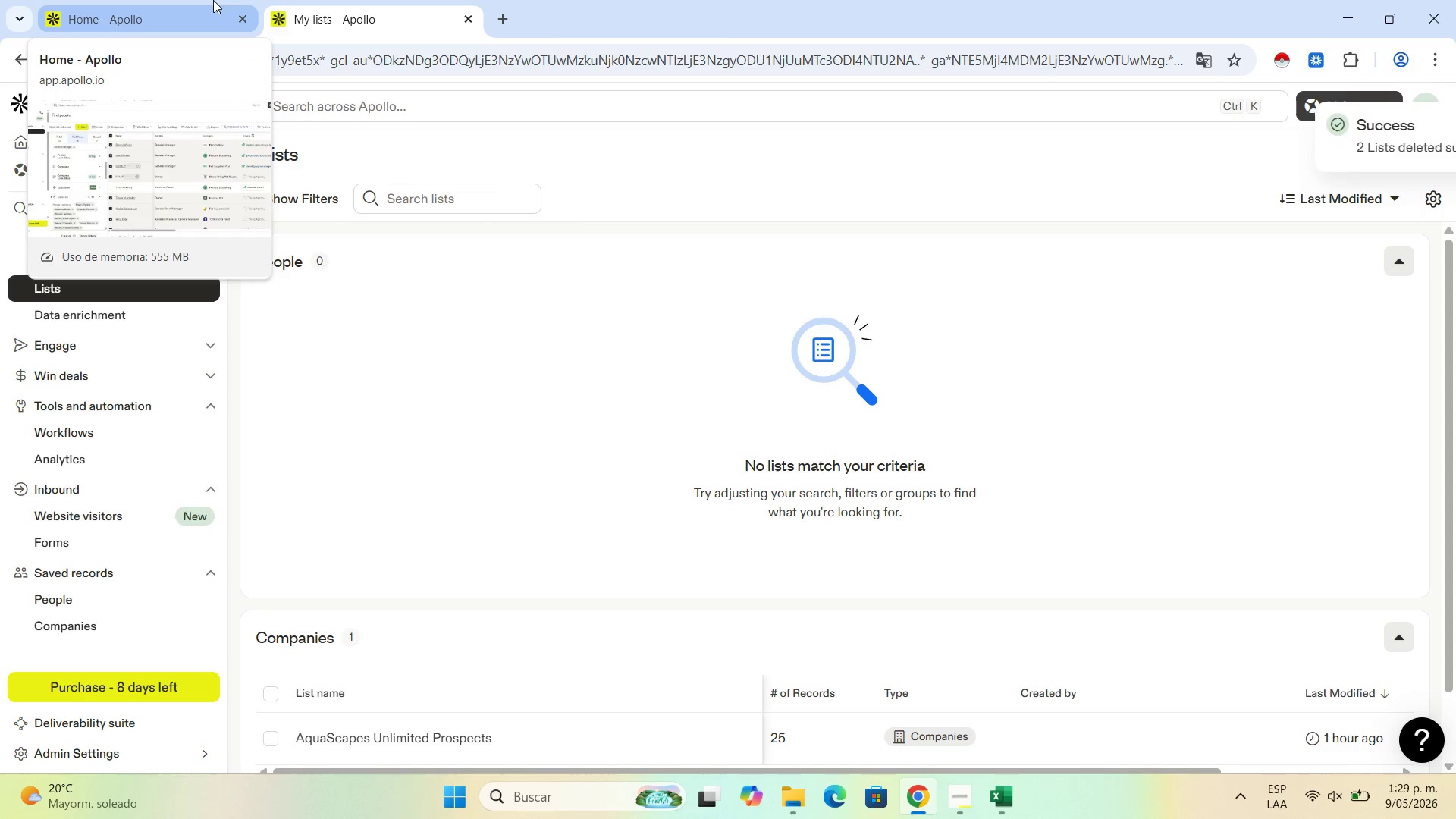 
wait(6.14)
 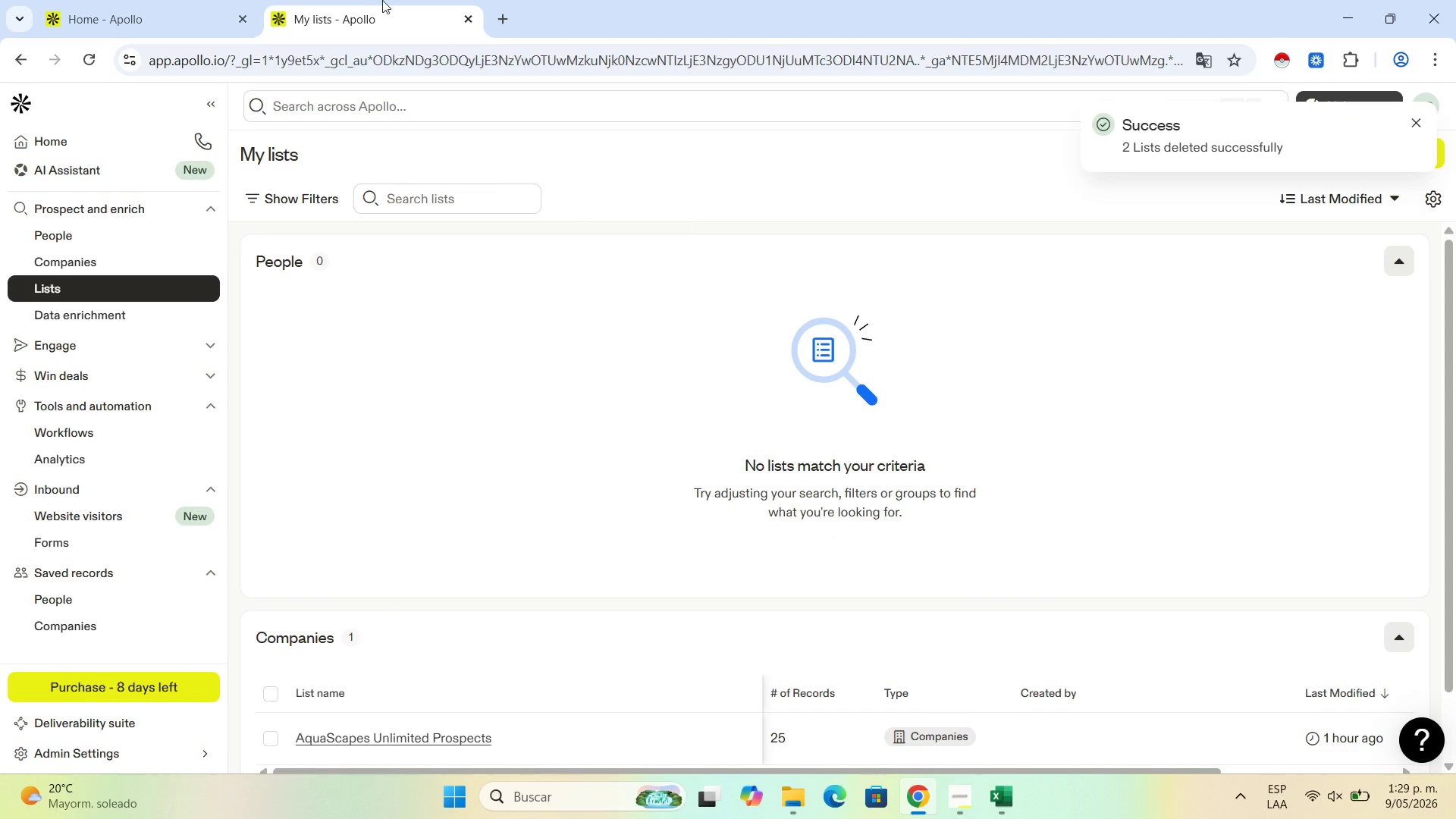 
left_click([226, 0])
 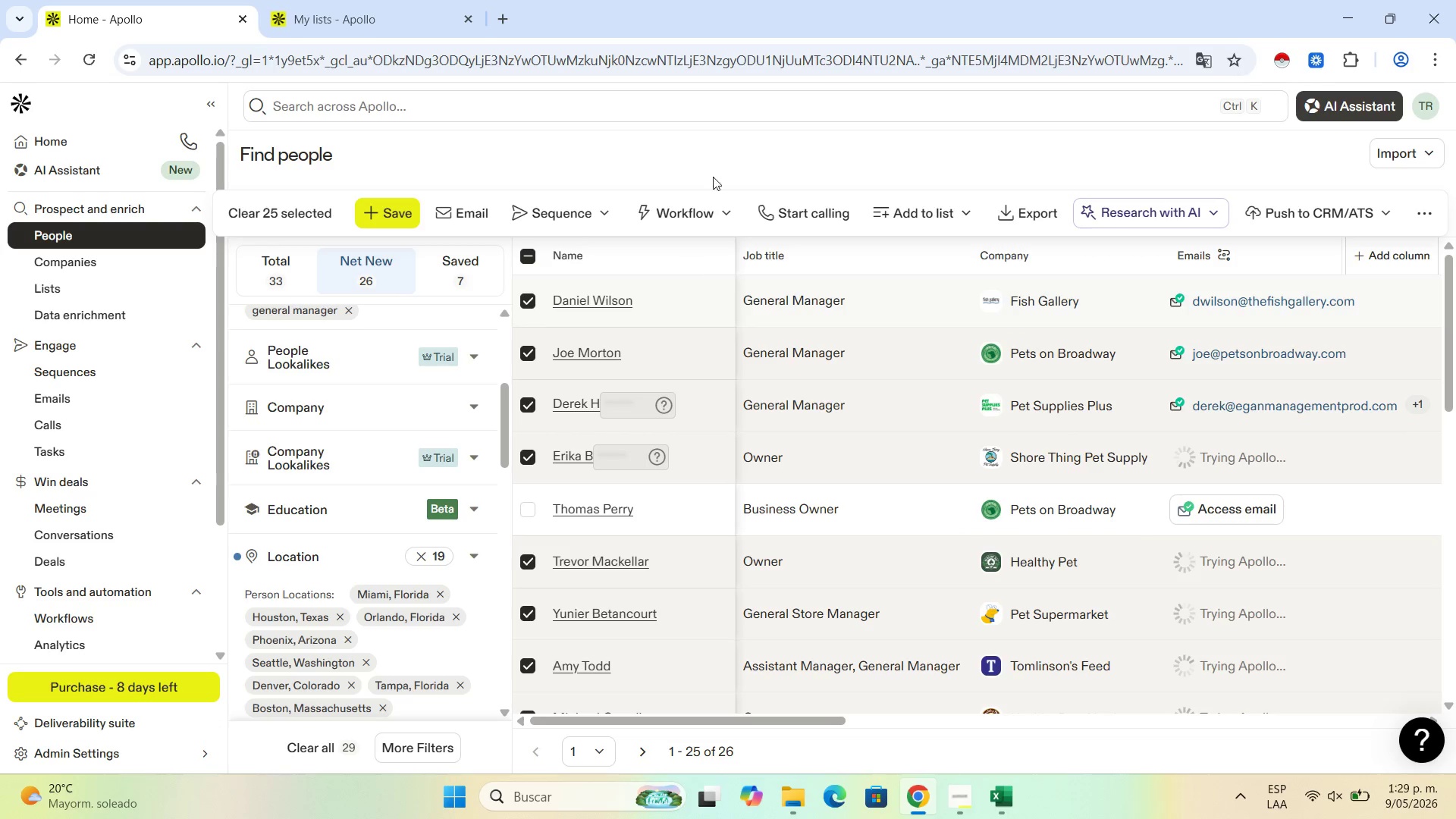 
wait(16.73)
 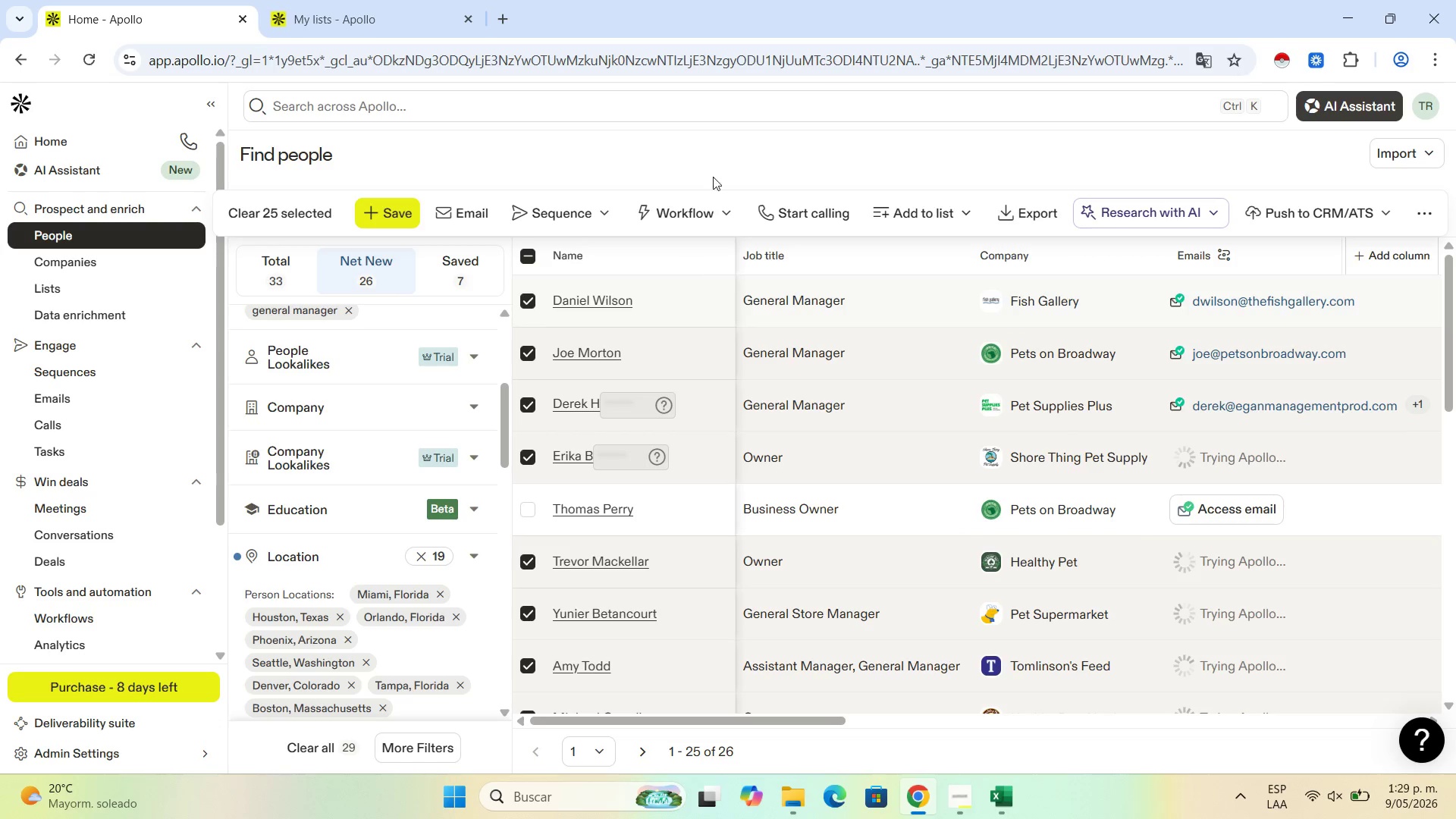 
mouse_move([952, 208])
 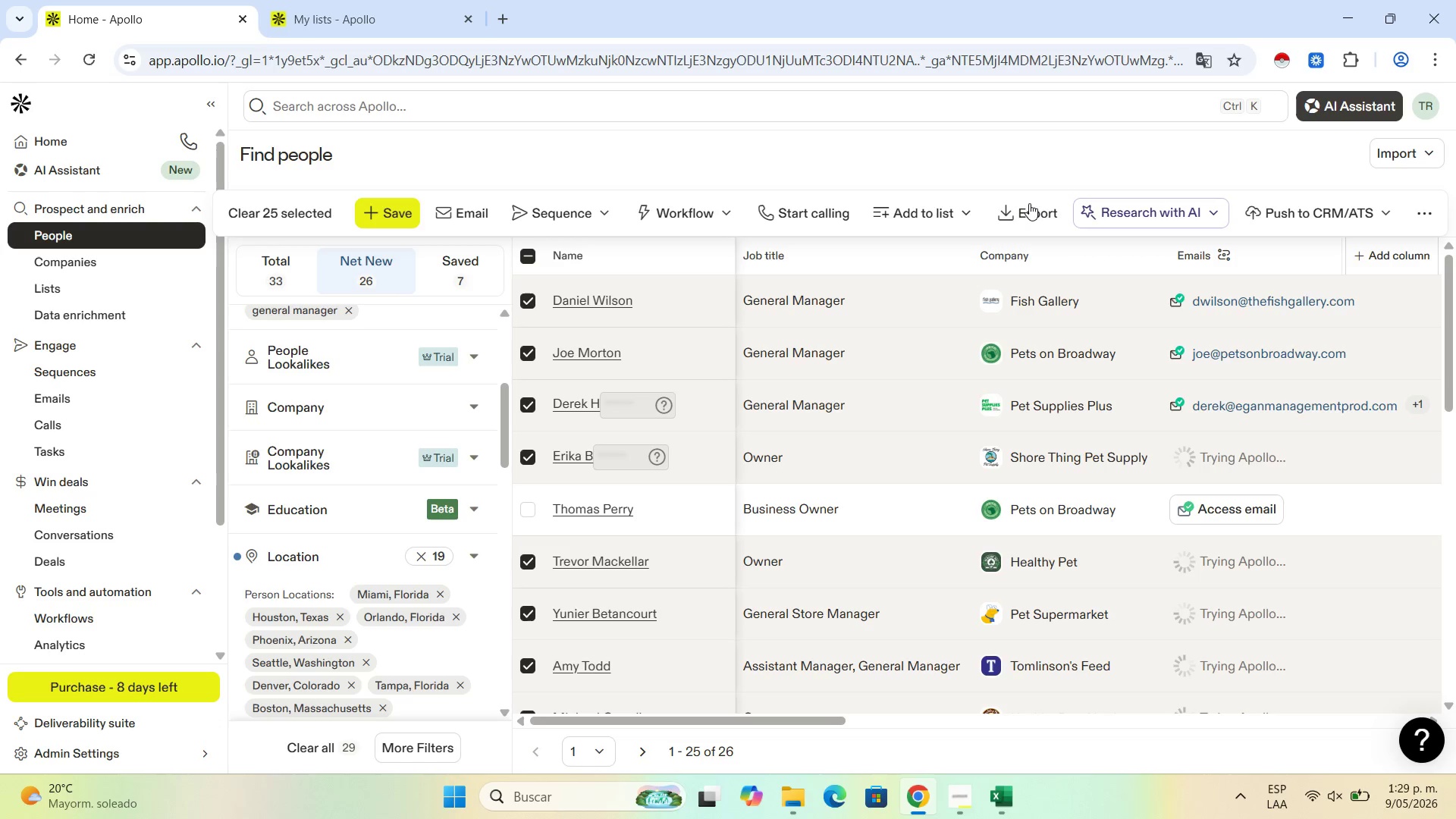 
left_click([1029, 203])
 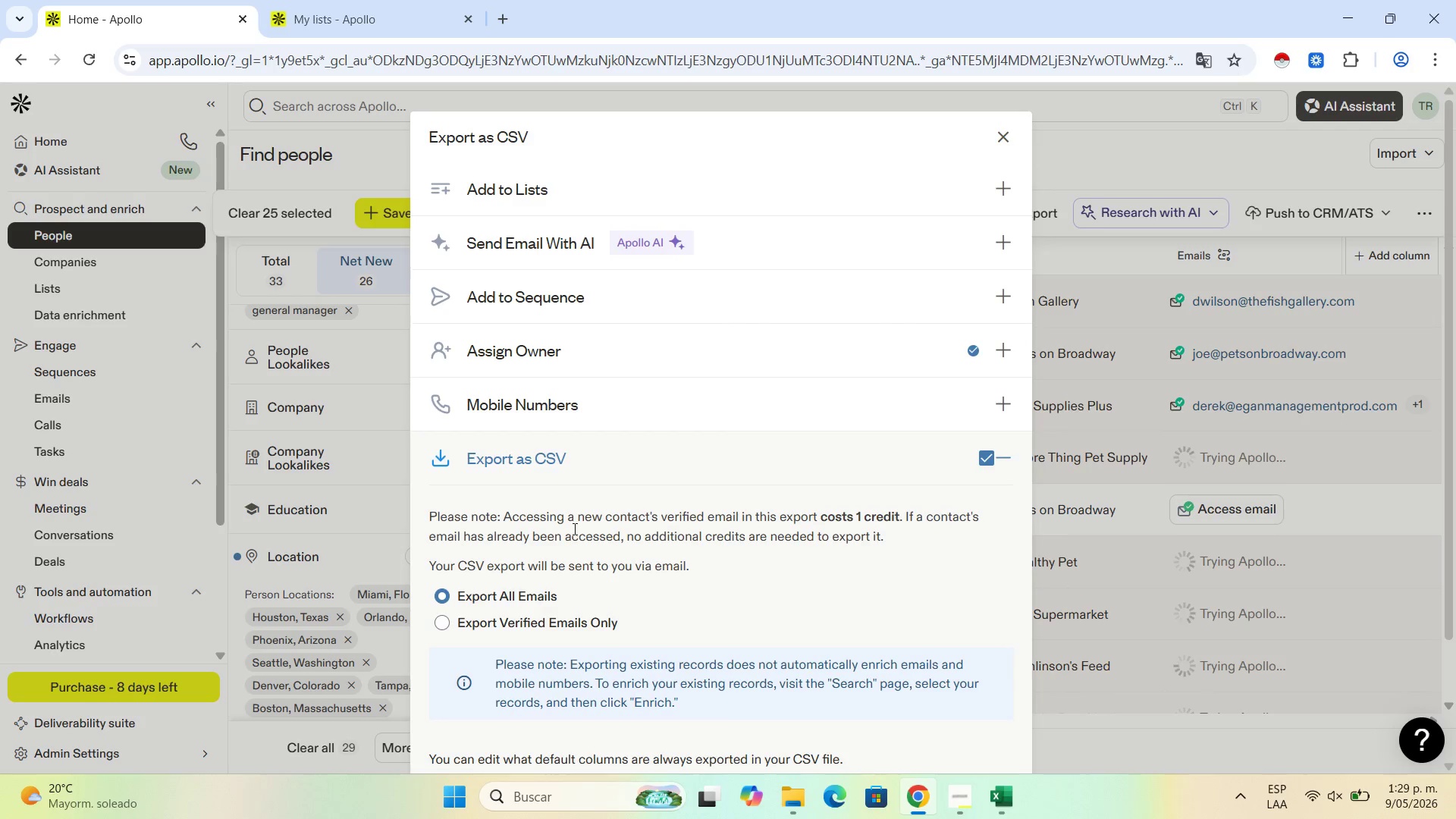 
scroll: coordinate [569, 538], scroll_direction: down, amount: 4.0
 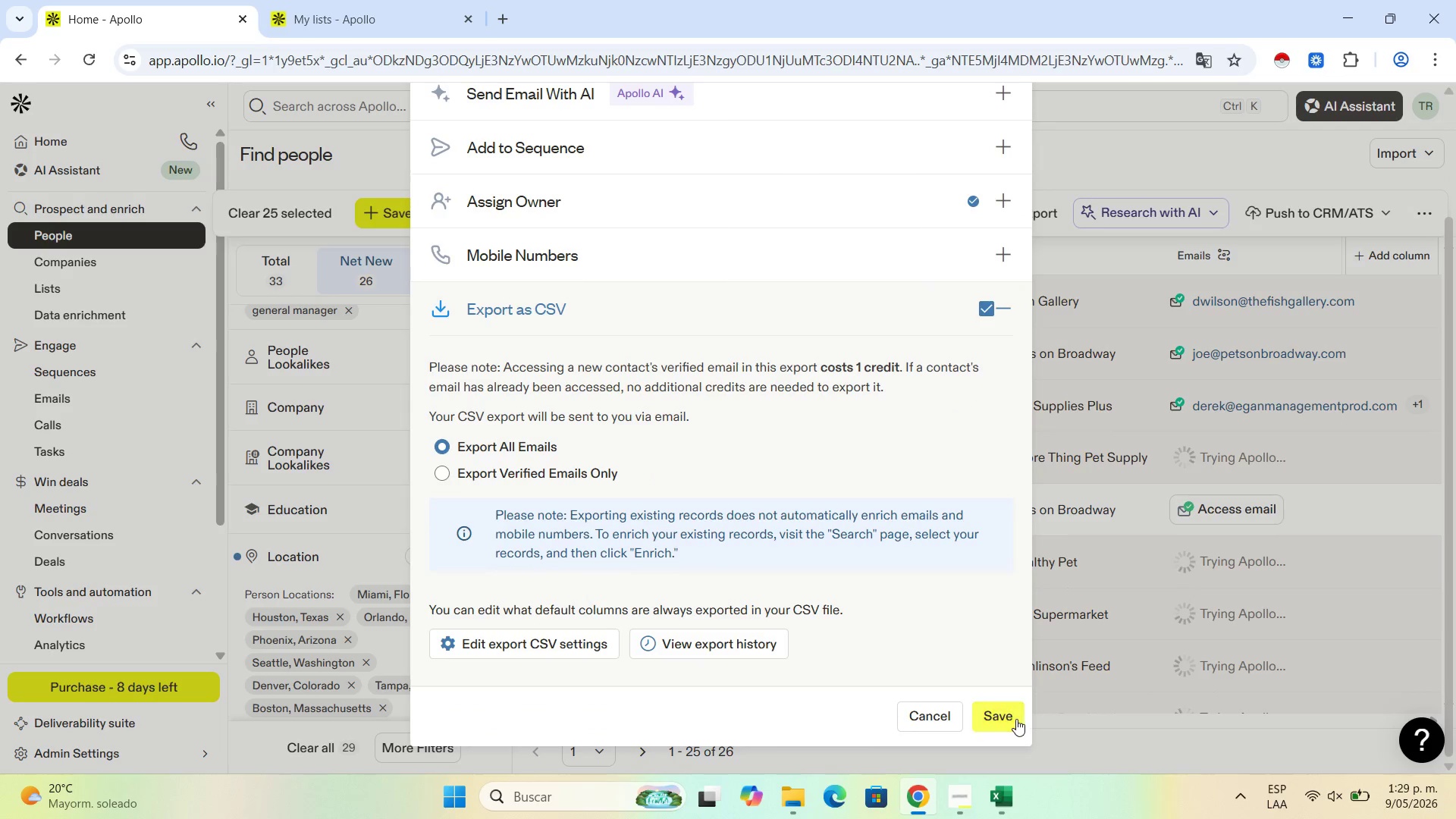 
left_click([1016, 718])
 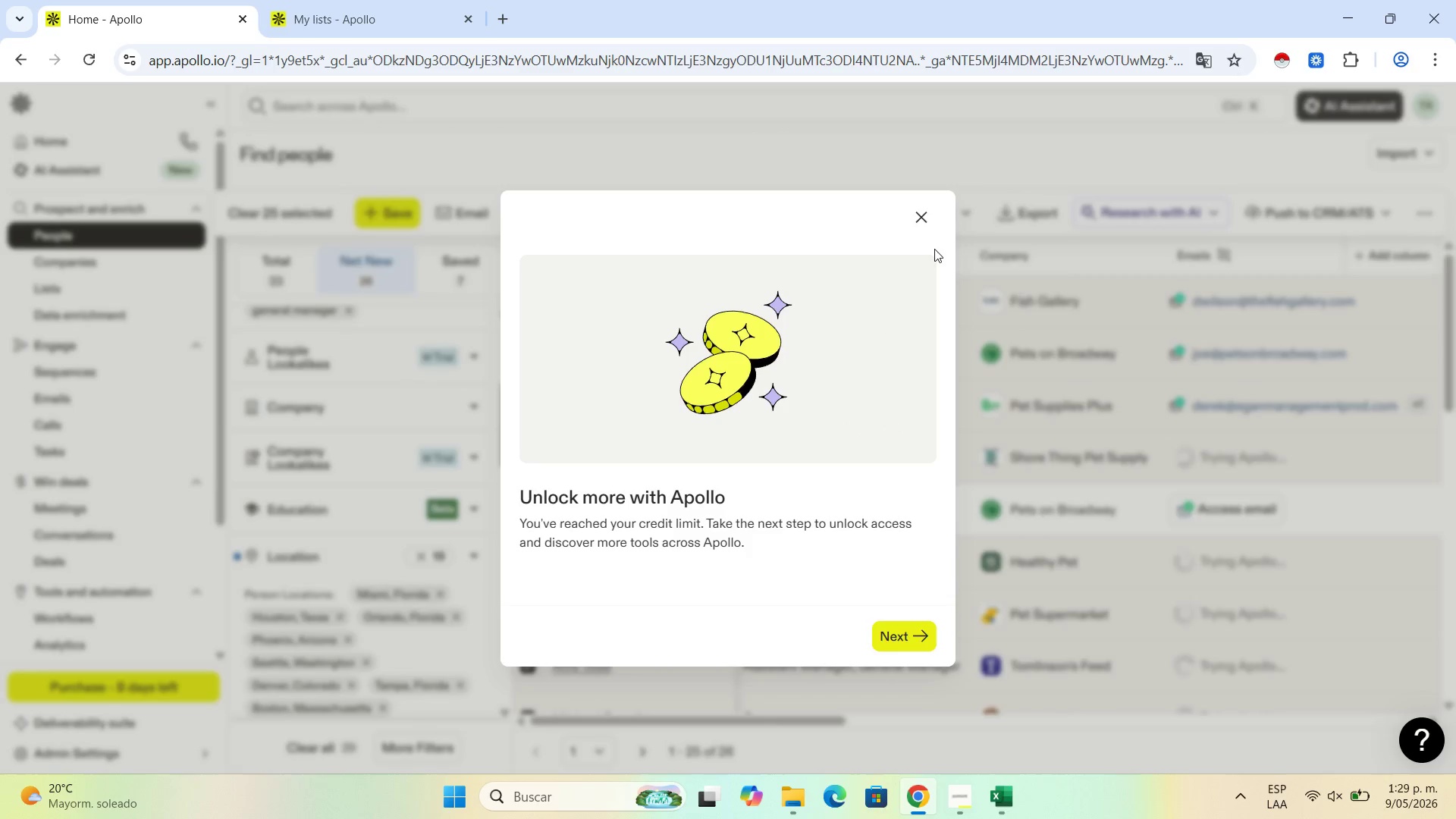 
left_click([922, 227])
 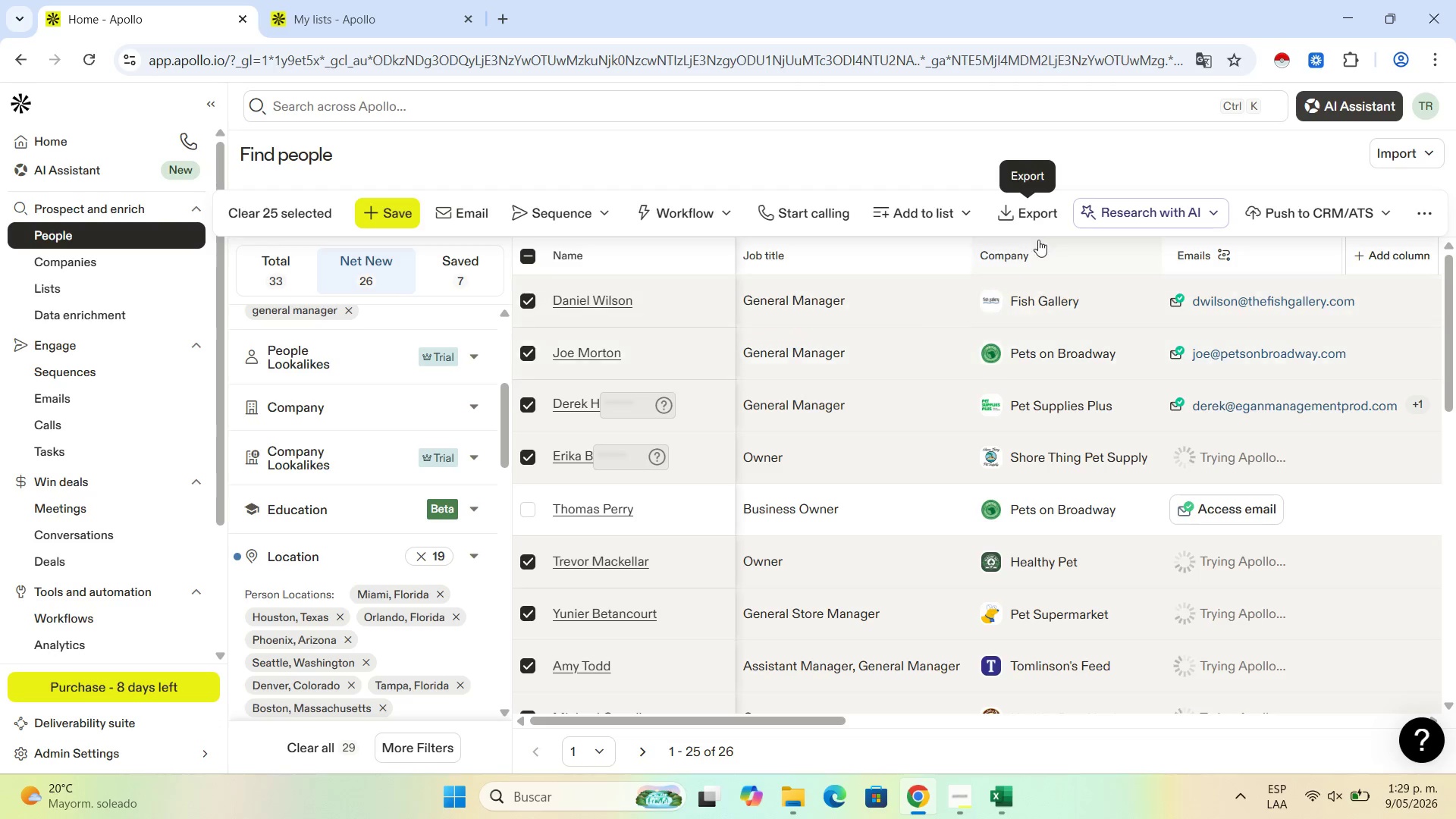 
left_click([1026, 221])
 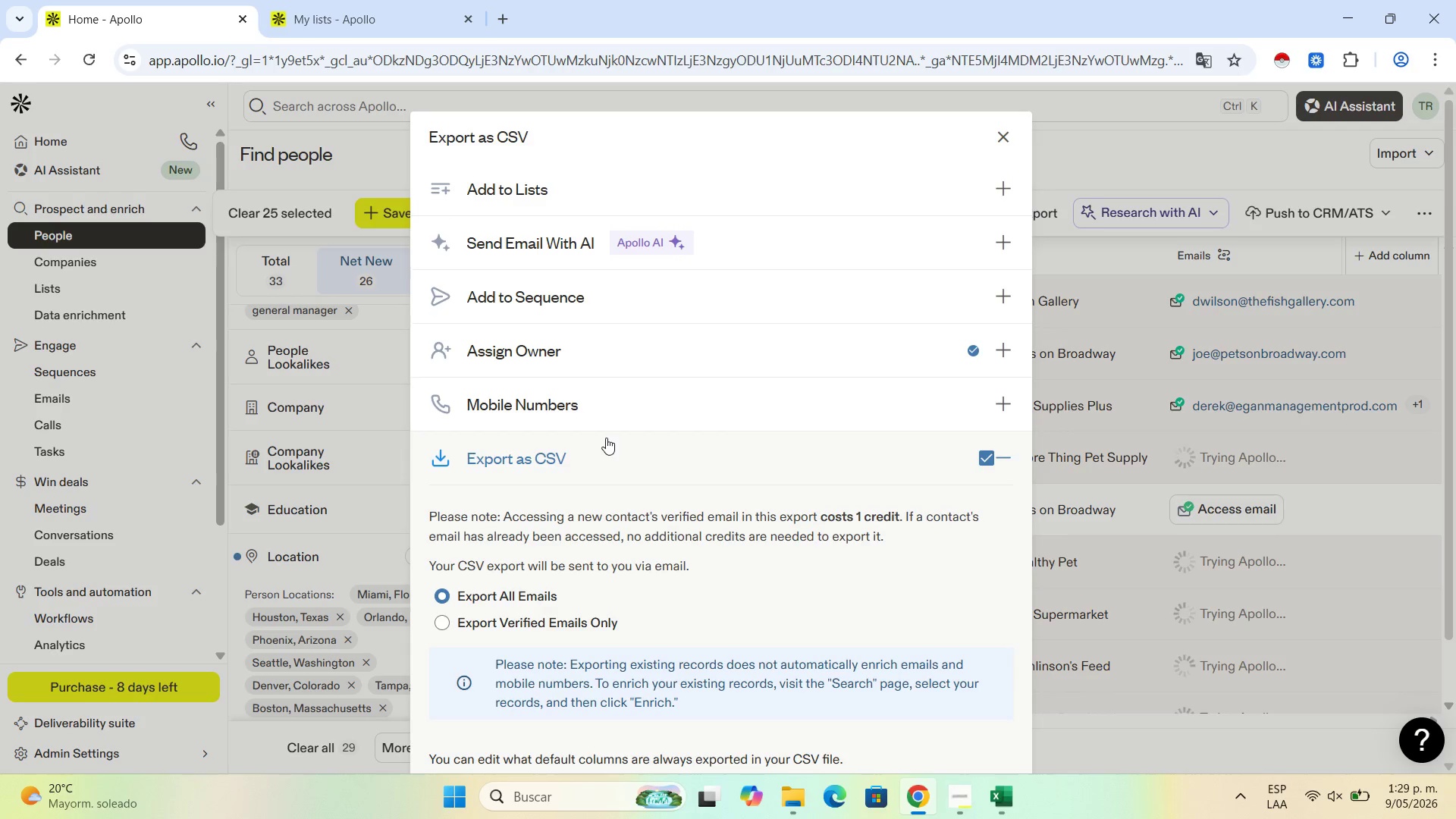 
scroll: coordinate [714, 638], scroll_direction: down, amount: 4.0
 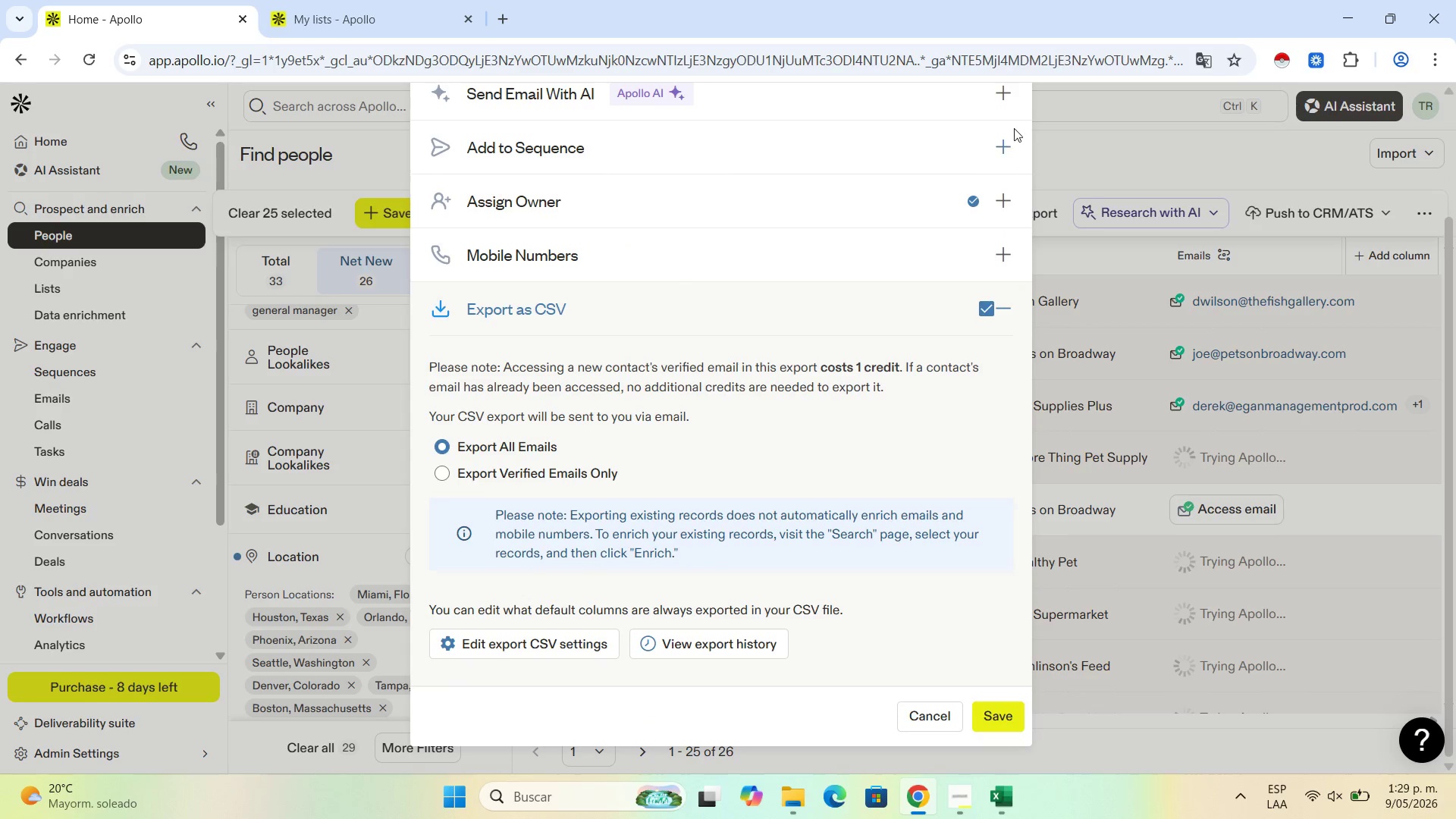 
scroll: coordinate [980, 235], scroll_direction: up, amount: 6.0
 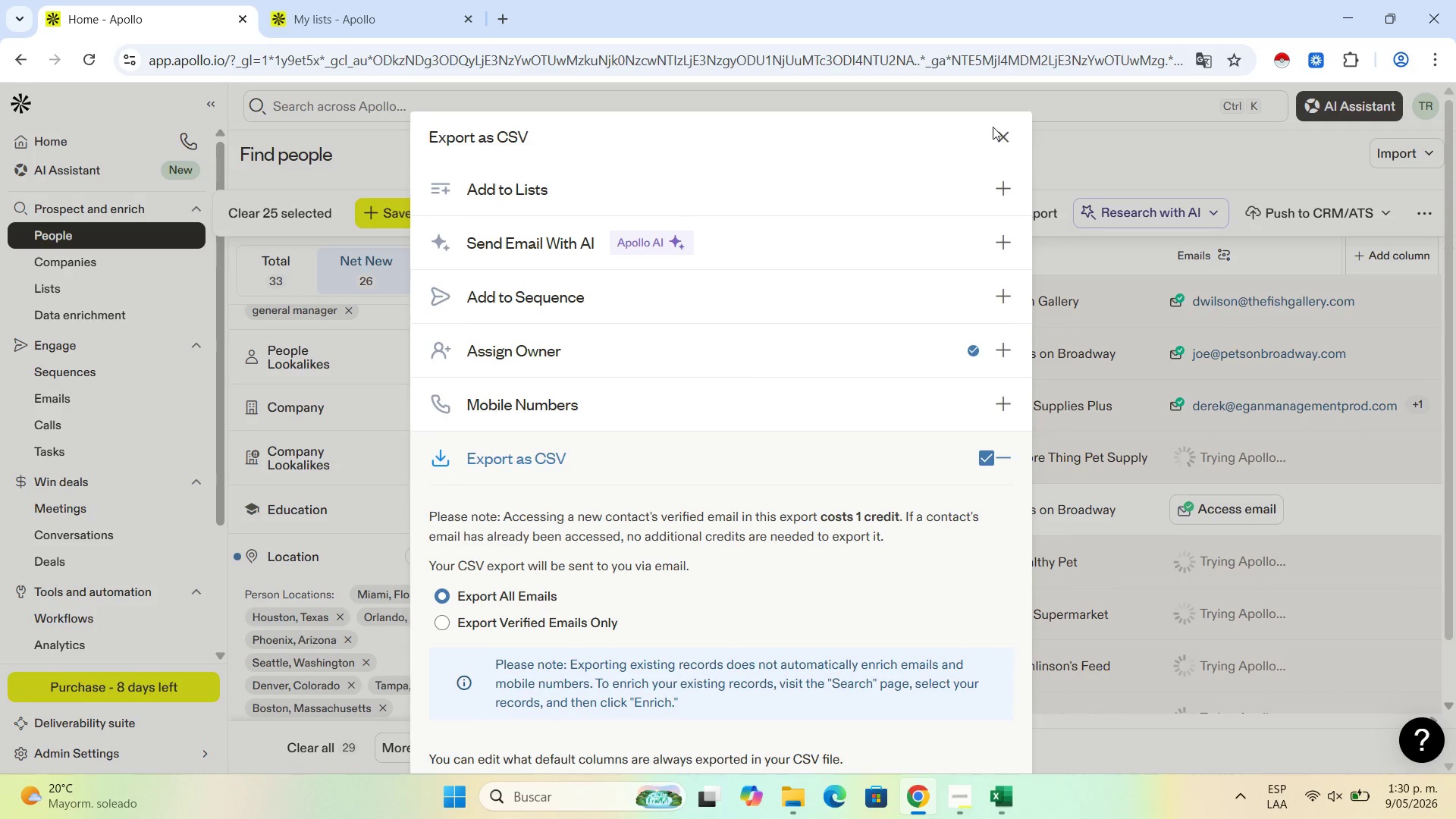 
left_click([1002, 134])
 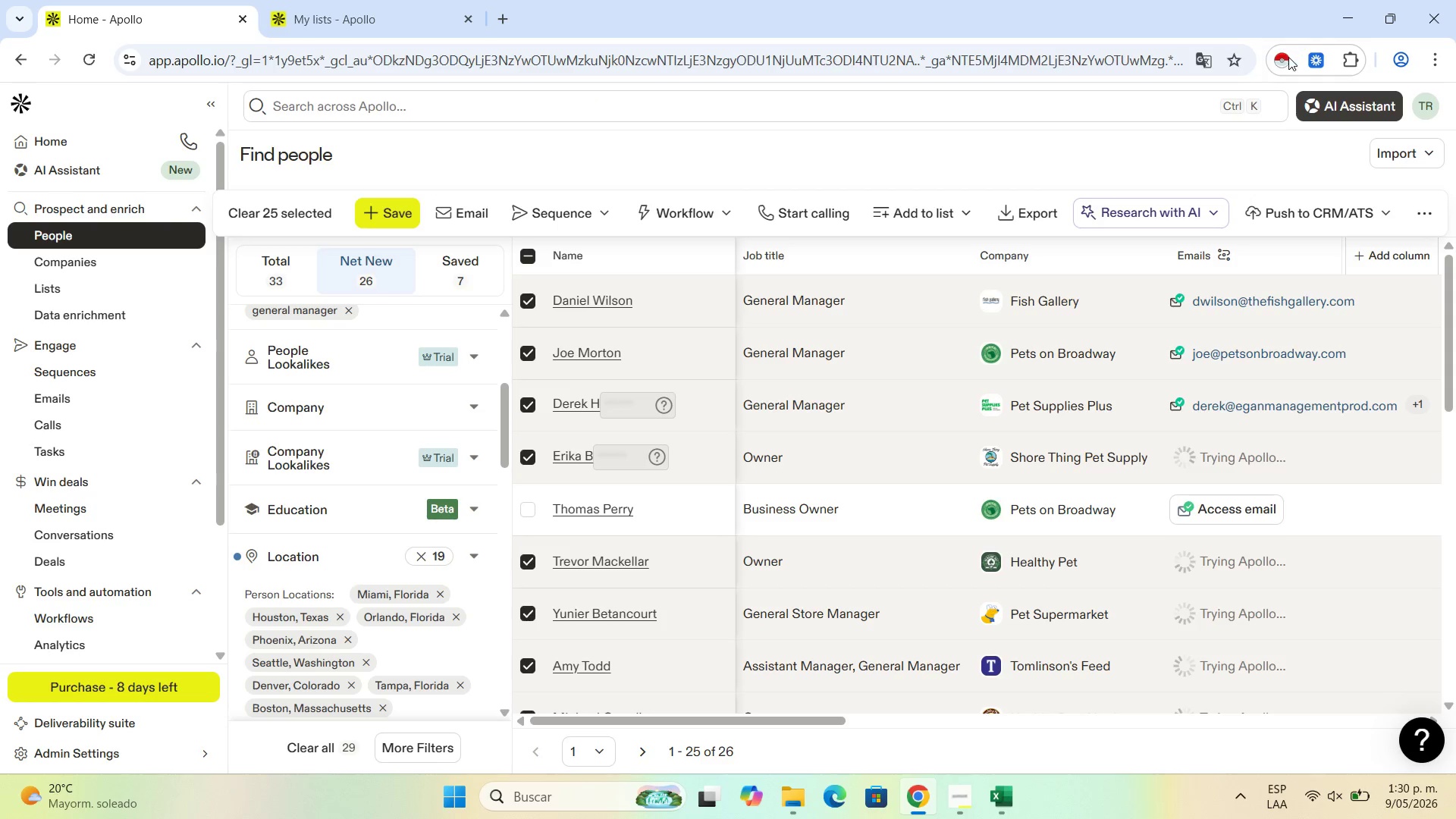 
left_click([1286, 60])
 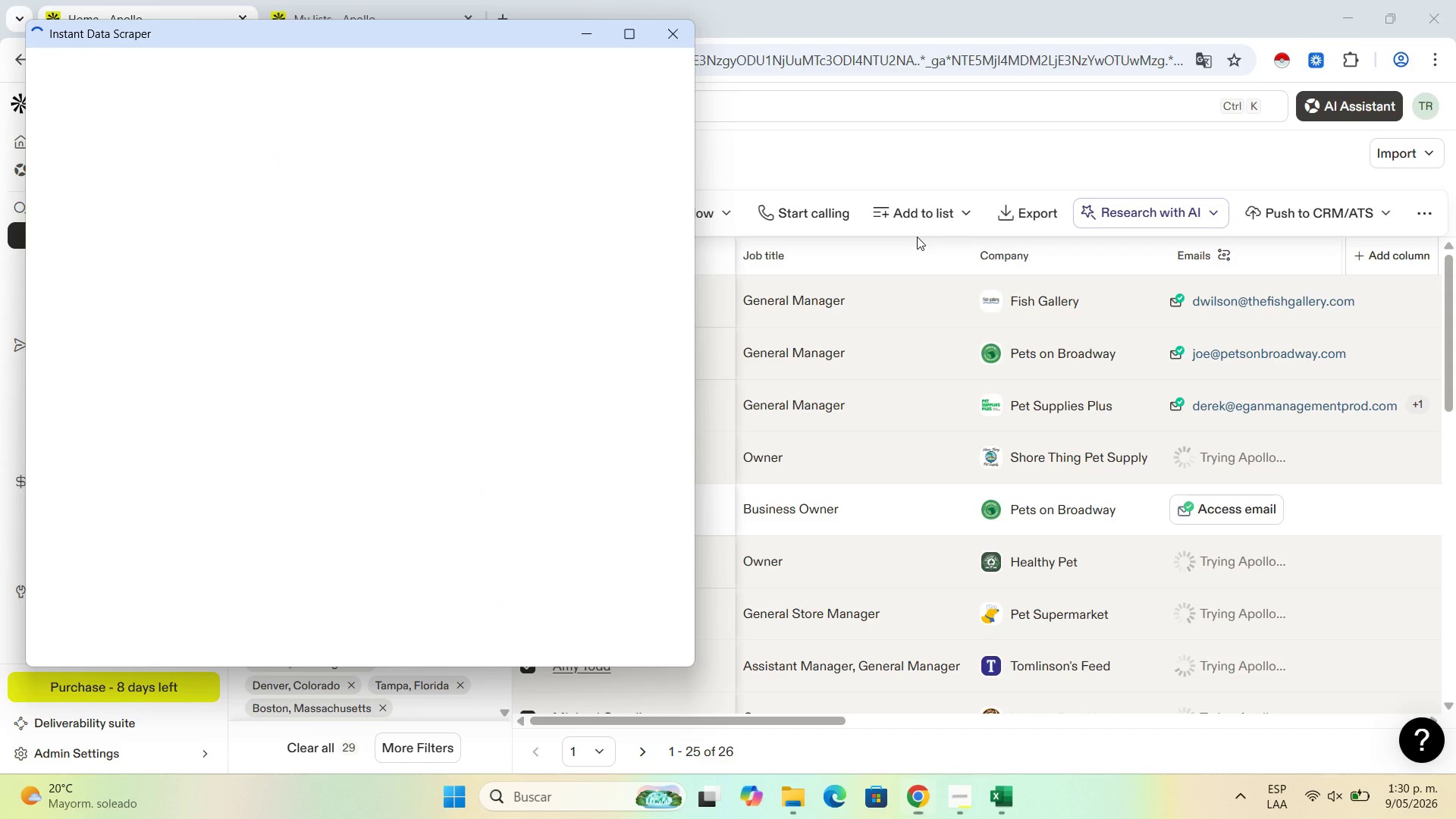 
mouse_move([42, 271])
 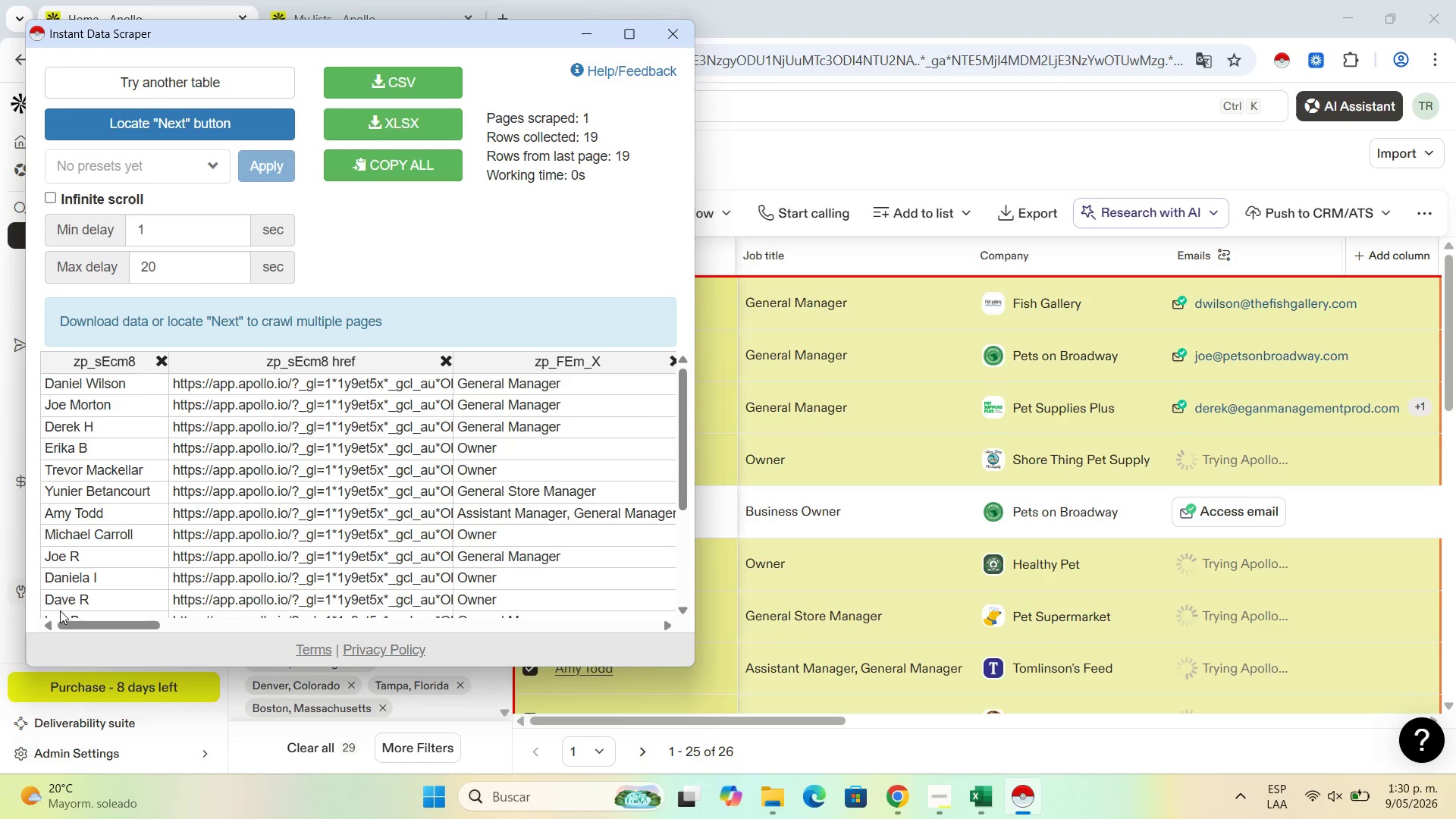 
left_click_drag(start_coordinate=[102, 626], to_coordinate=[698, 641])
 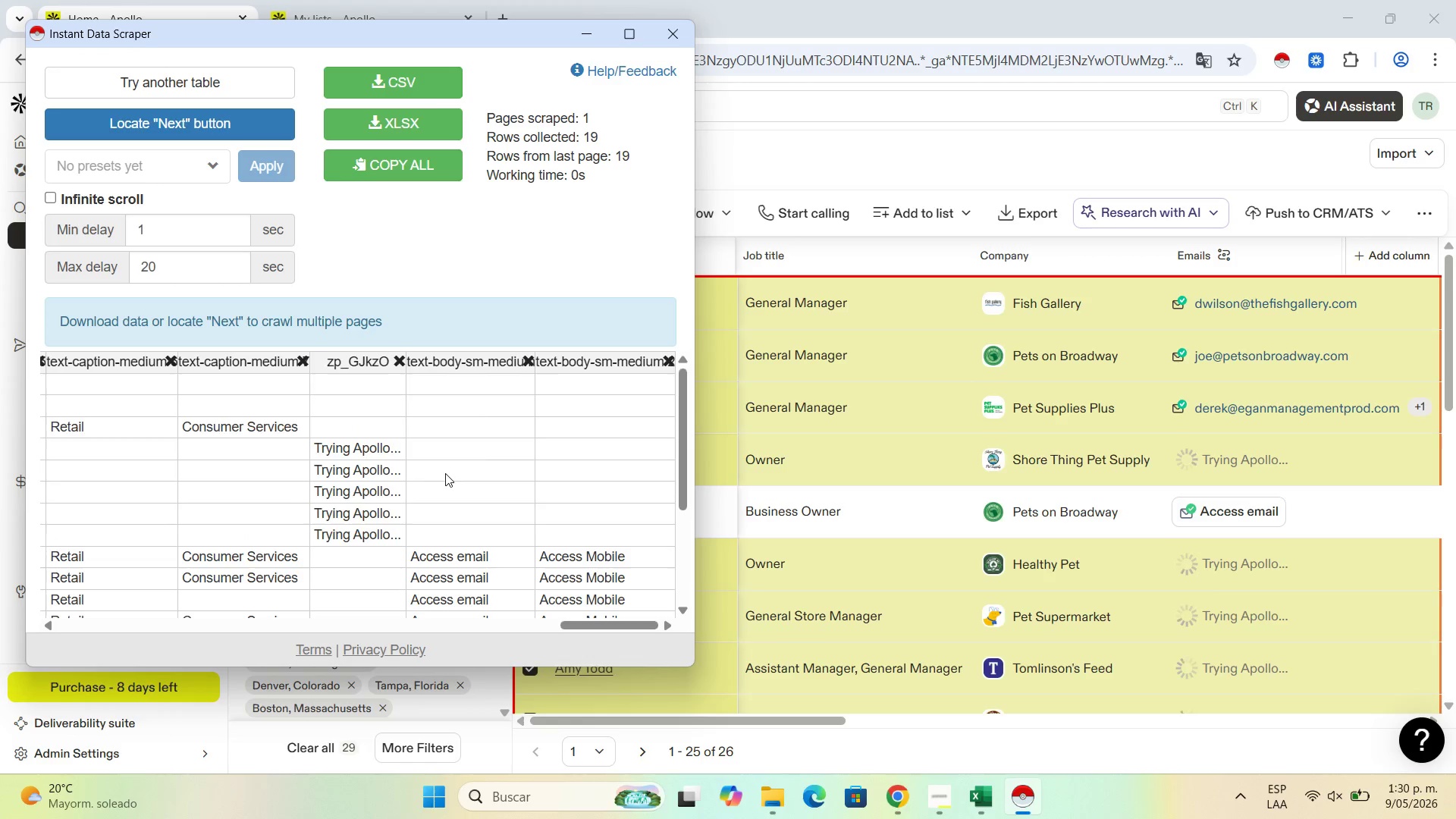 
scroll: coordinate [460, 479], scroll_direction: up, amount: 2.0
 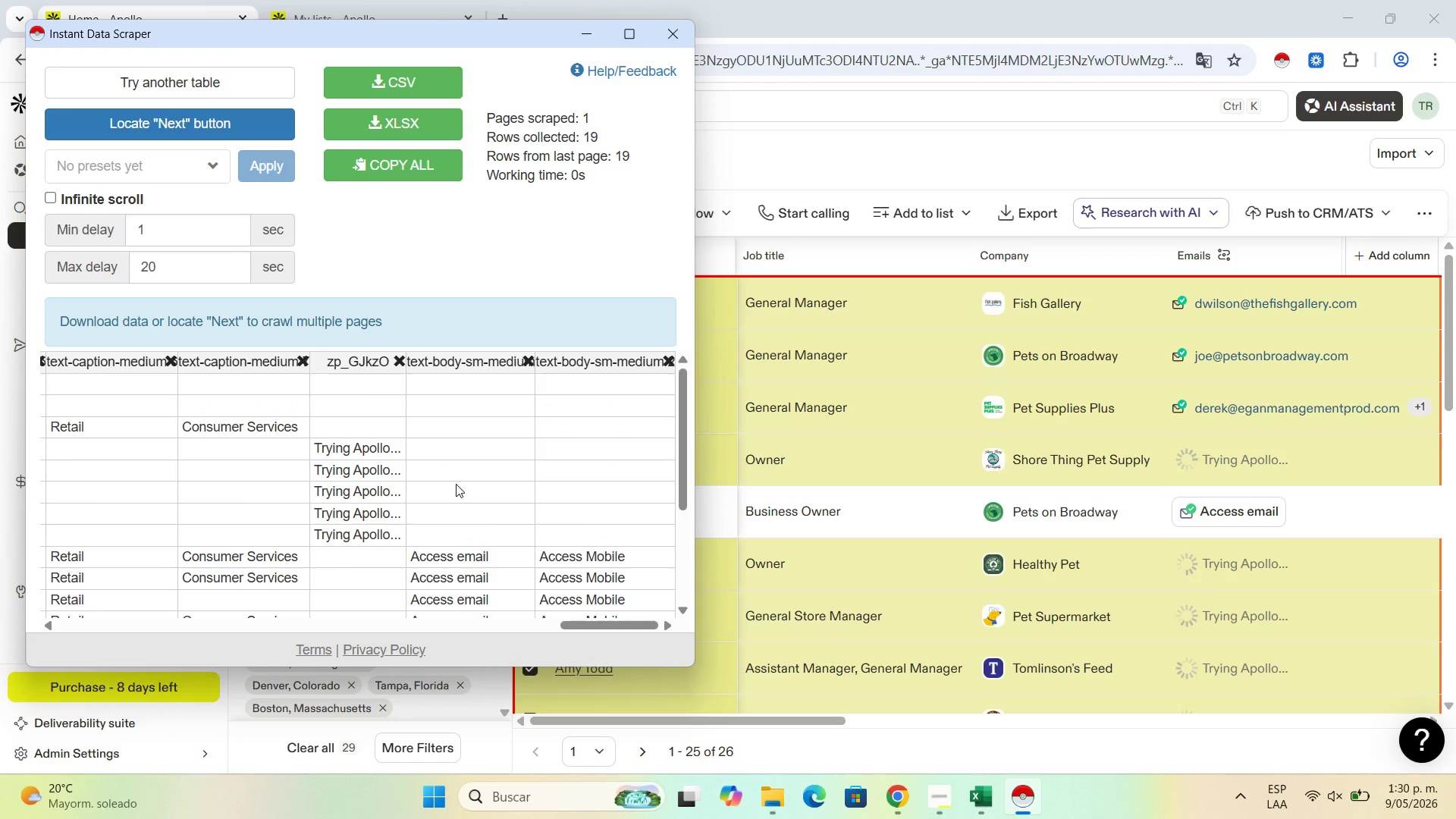 
scroll: coordinate [457, 485], scroll_direction: down, amount: 7.0
 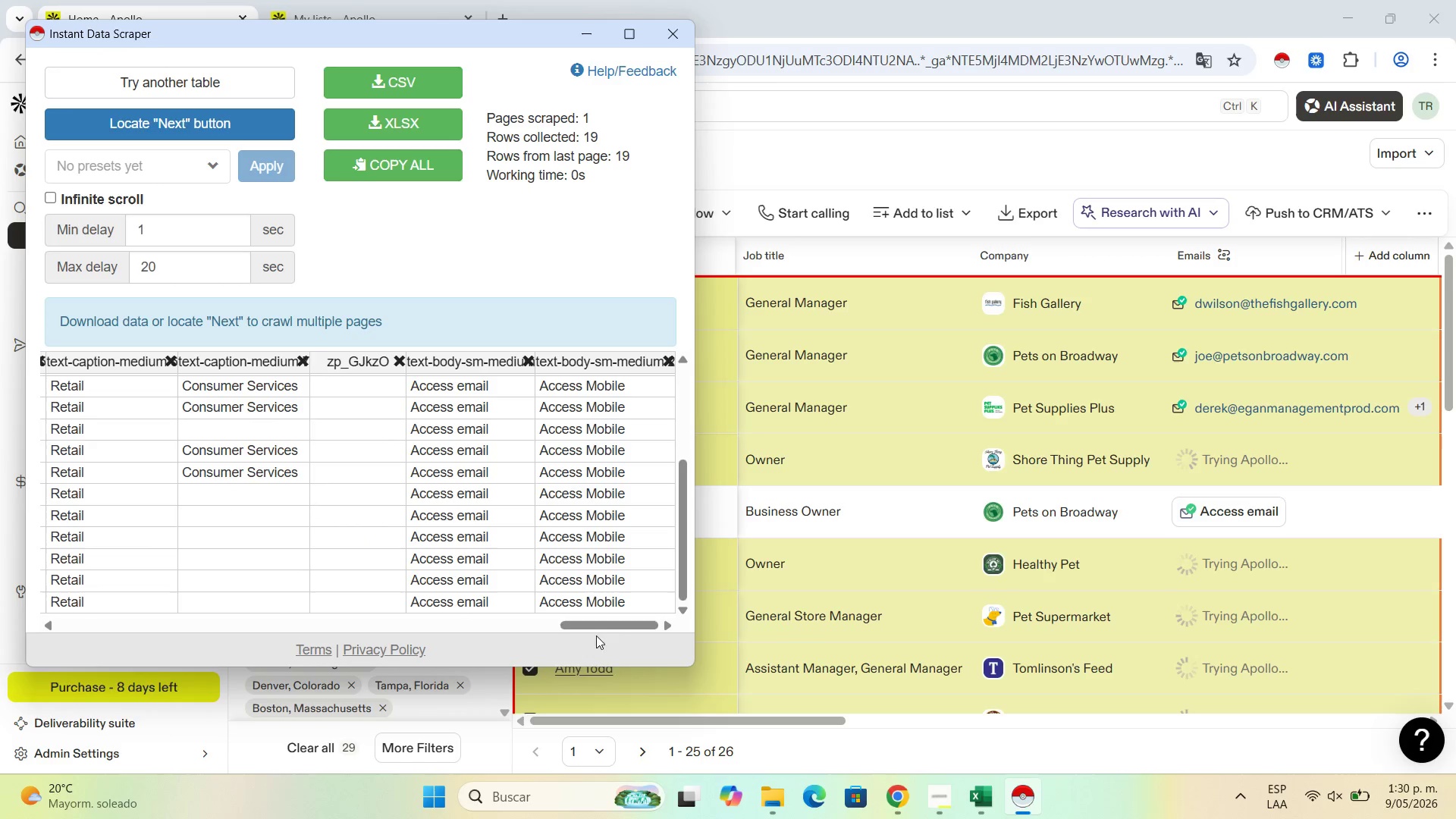 
left_click_drag(start_coordinate=[612, 626], to_coordinate=[25, 623])
 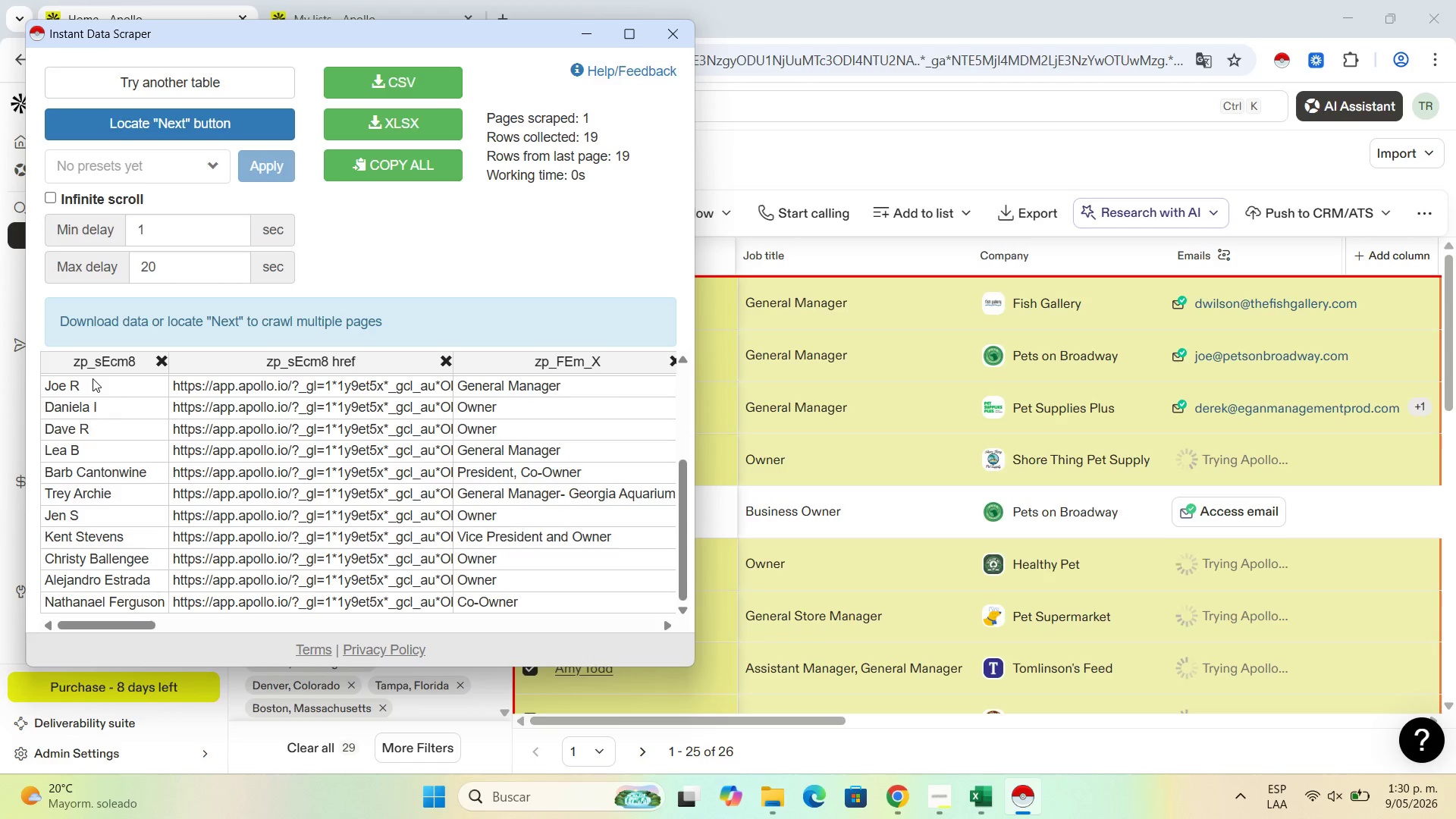 
left_click([93, 378])
 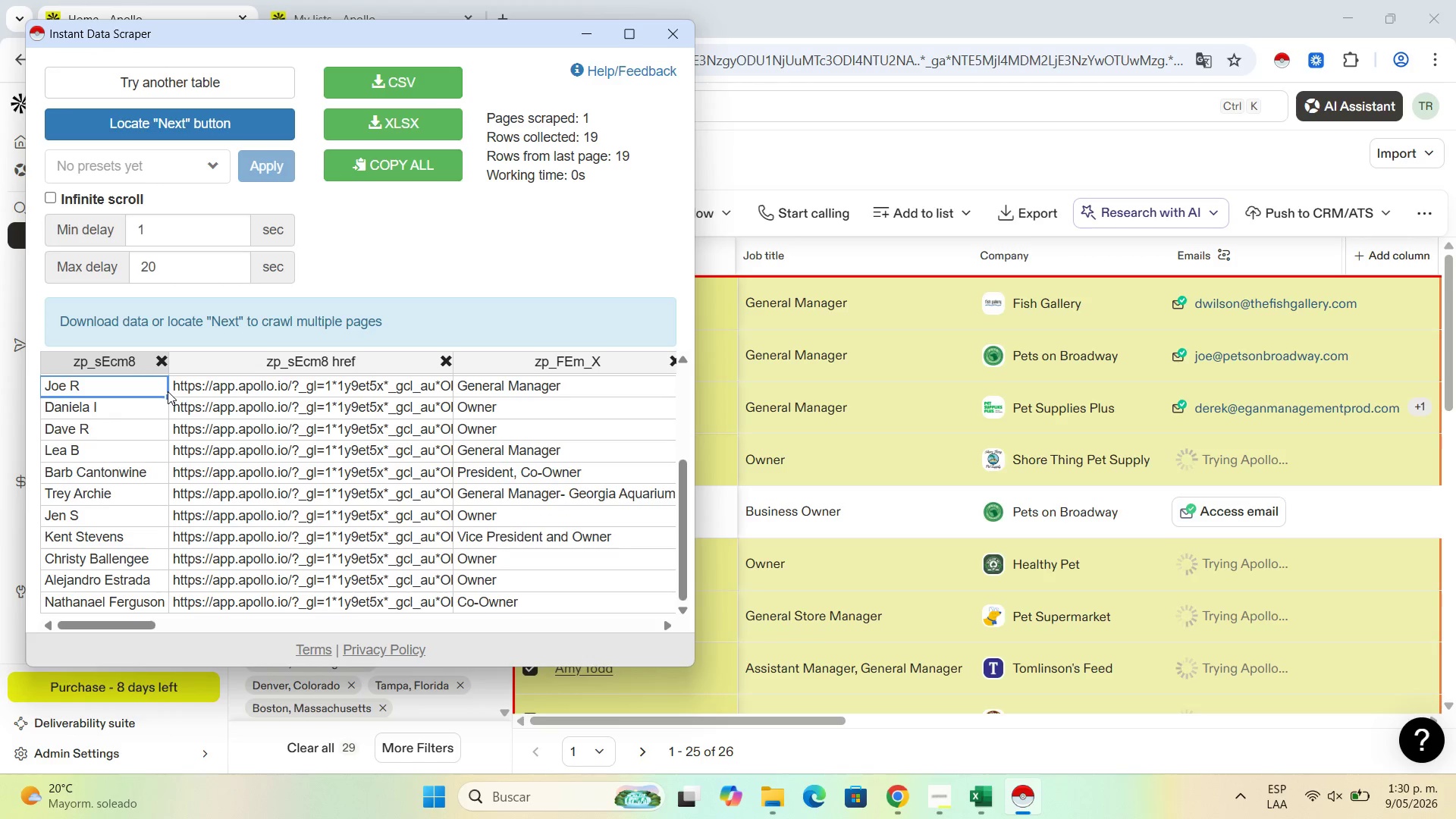 
key(ArrowRight)
 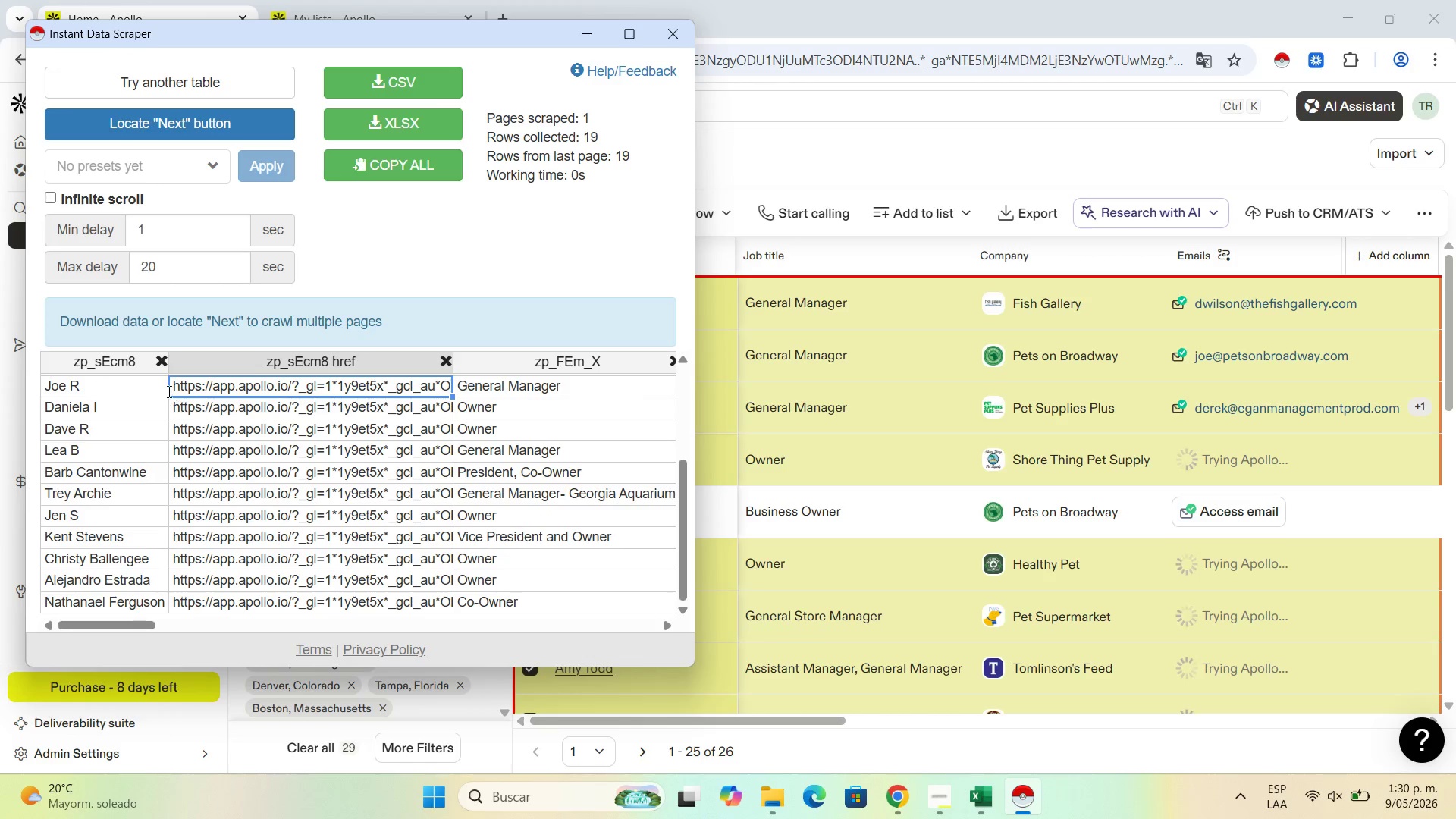 
key(ArrowRight)
 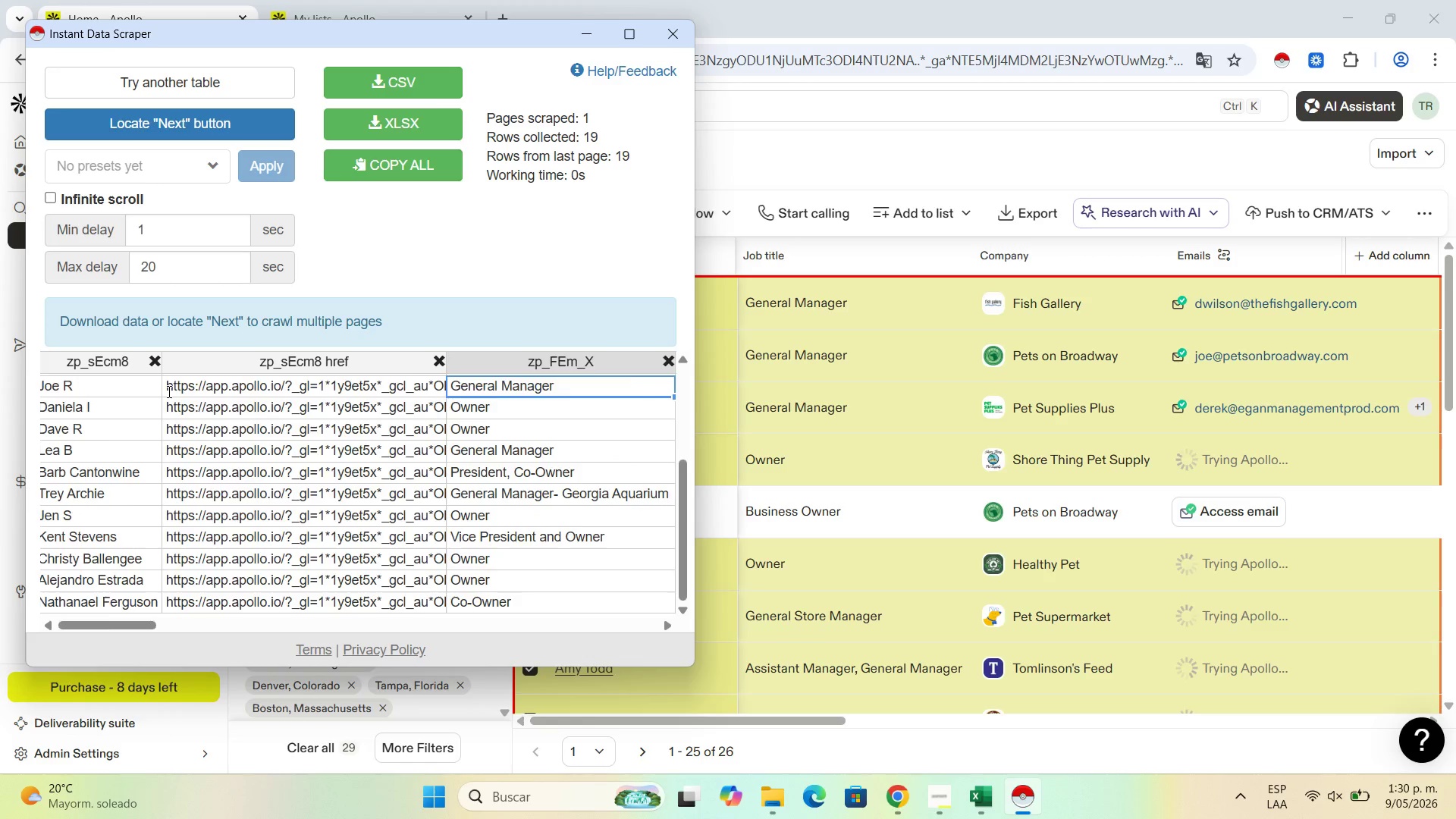 
key(ArrowRight)
 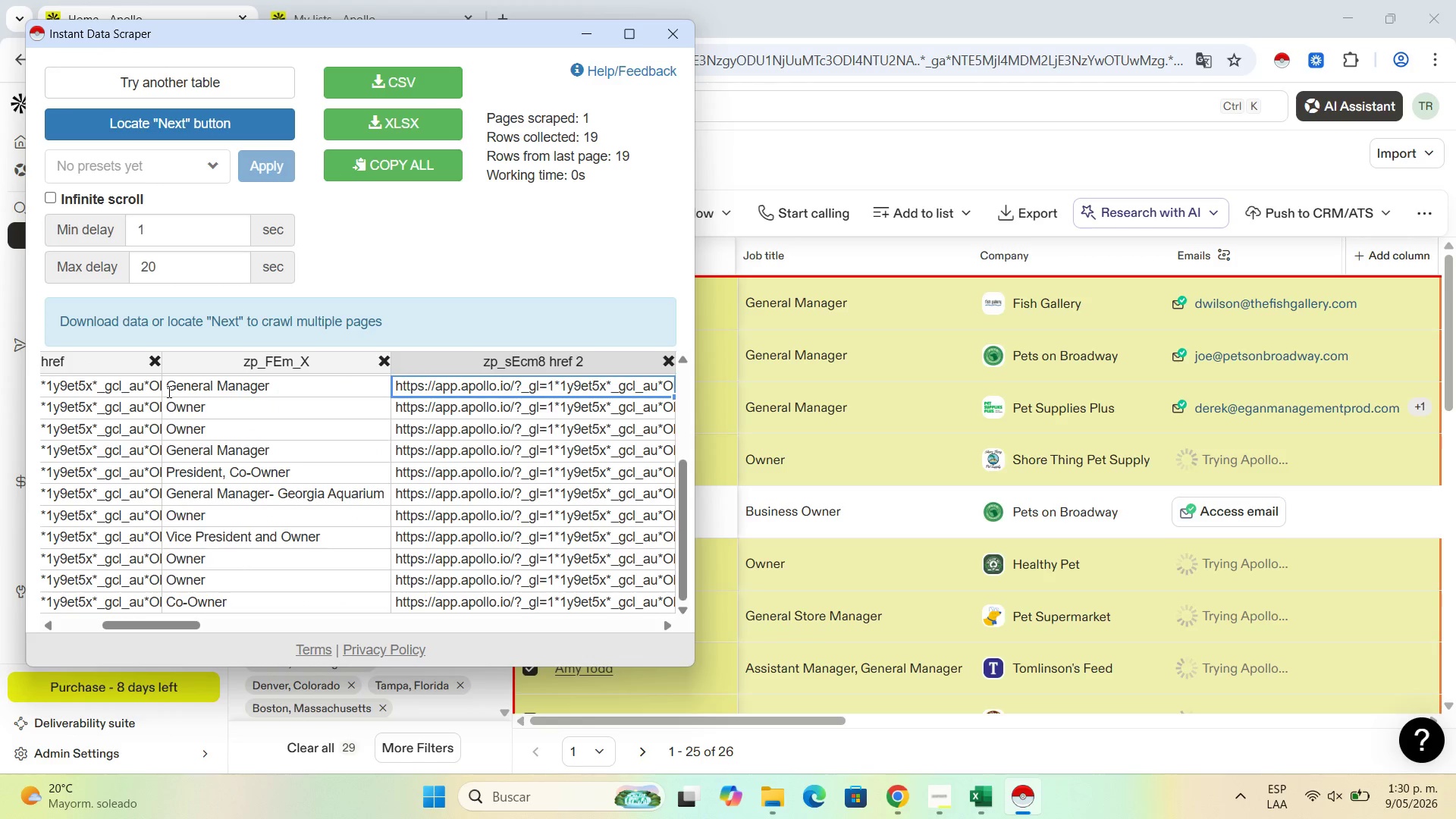 
key(ArrowRight)
 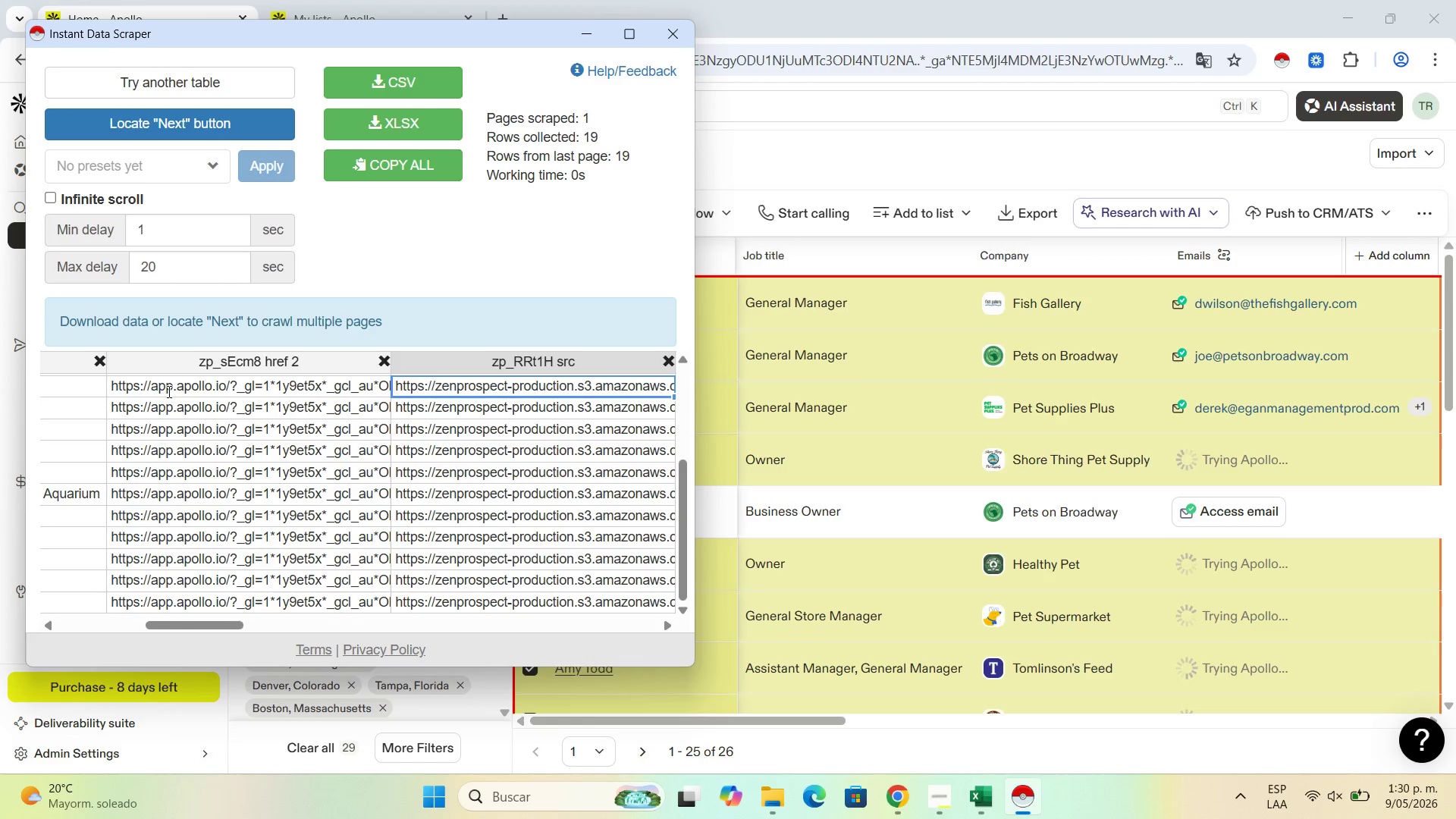 
key(ArrowRight)
 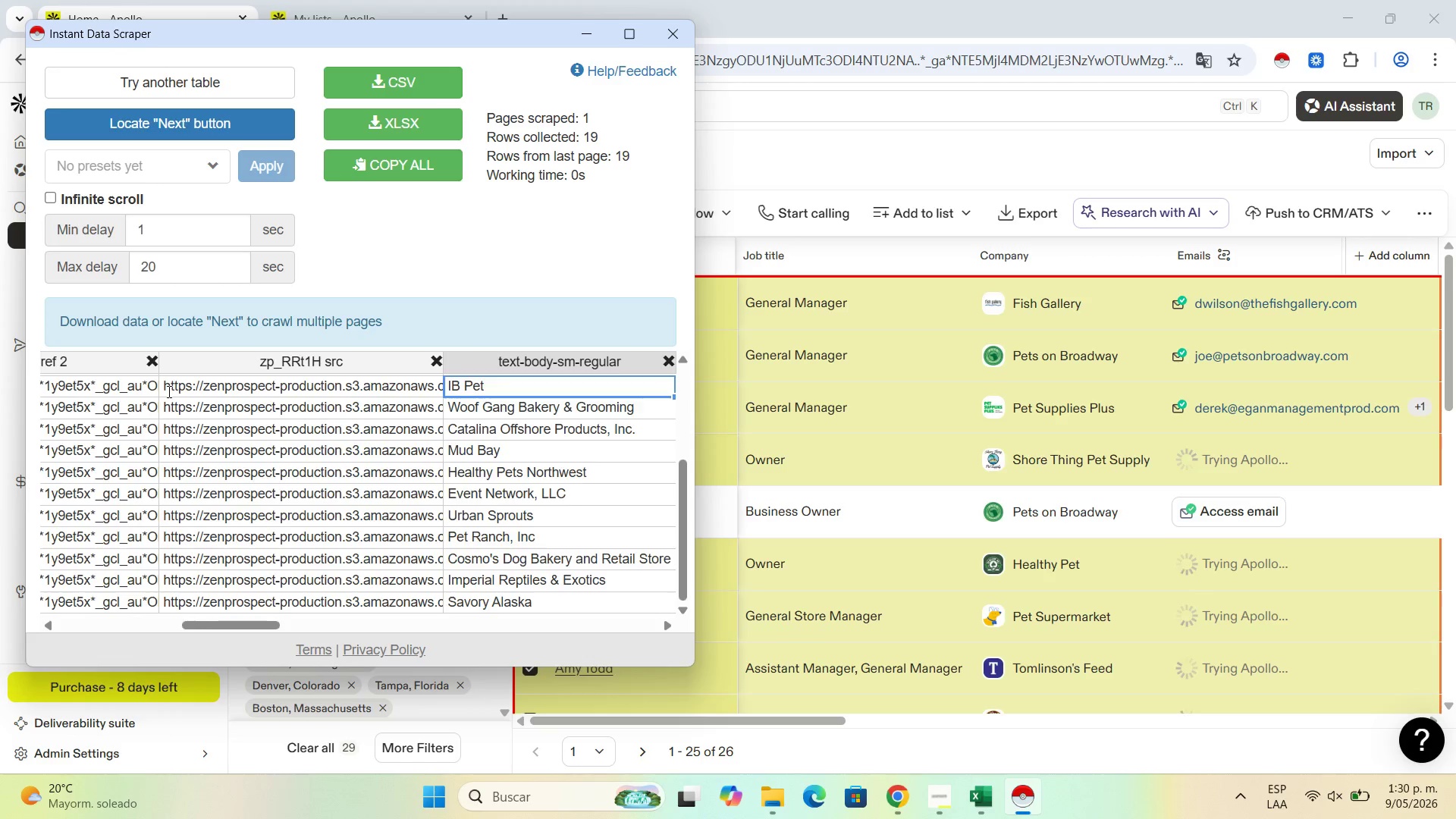 
key(ArrowRight)
 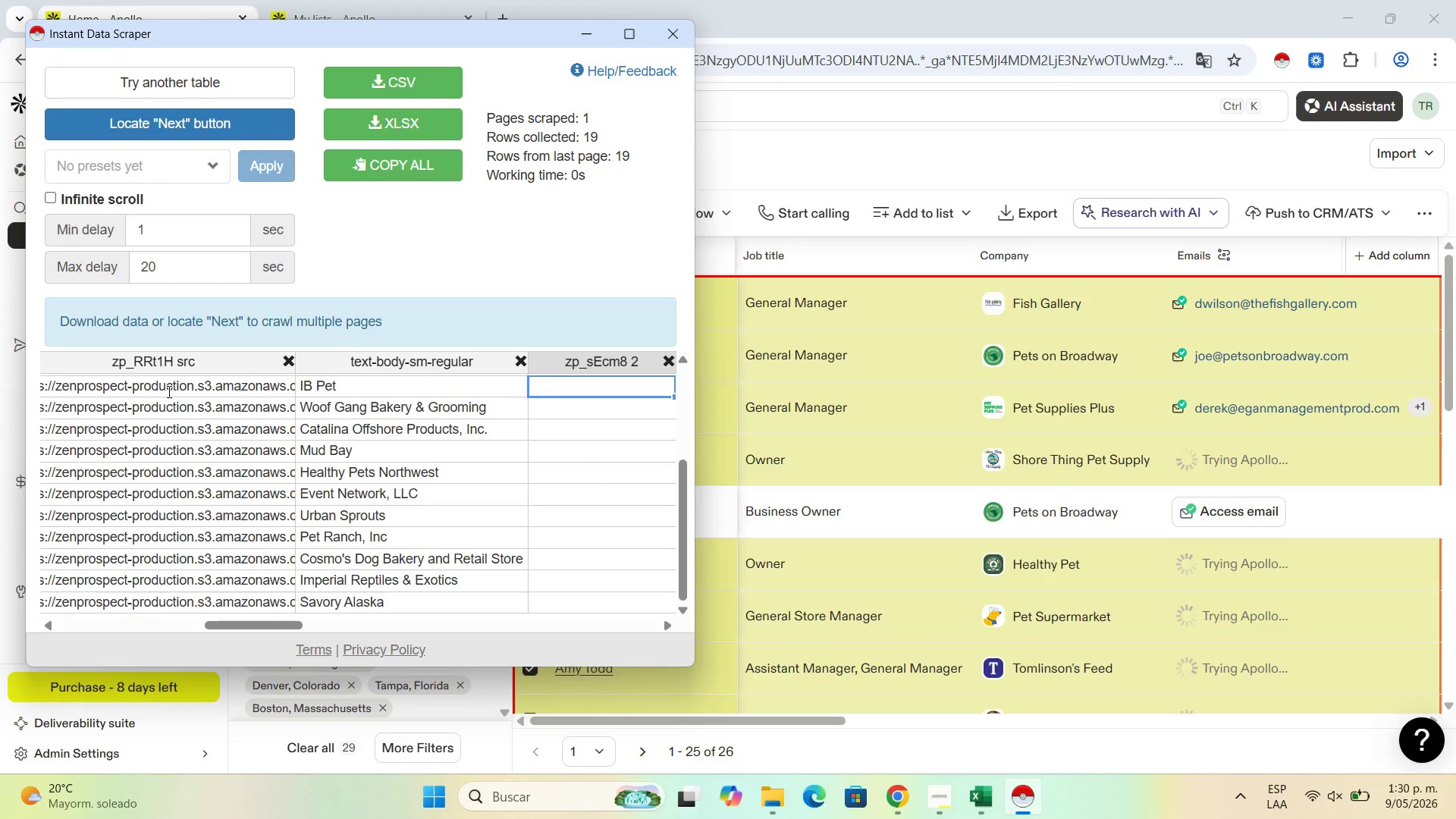 
key(ArrowRight)
 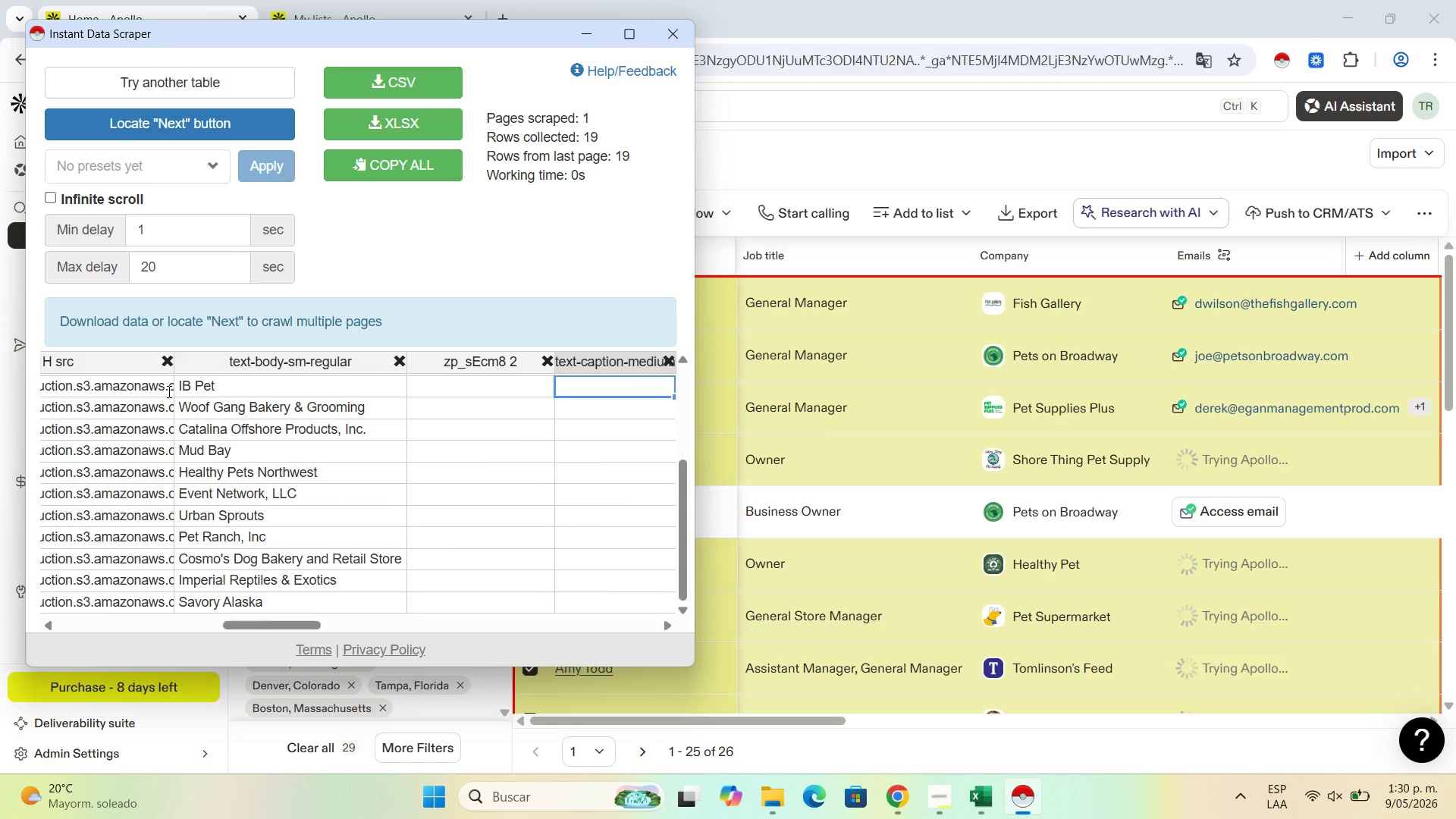 
key(ArrowRight)
 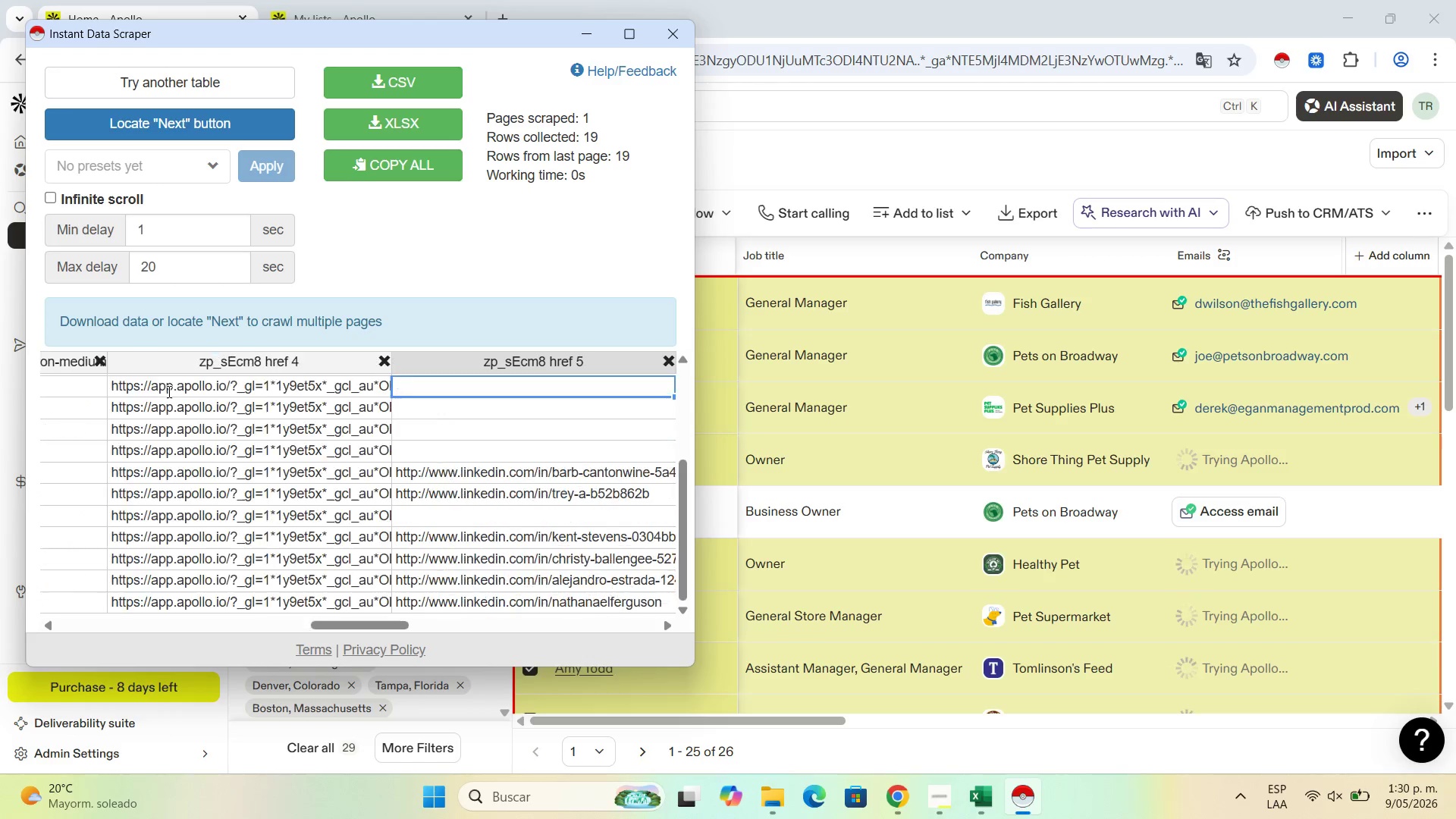 
key(ArrowRight)
 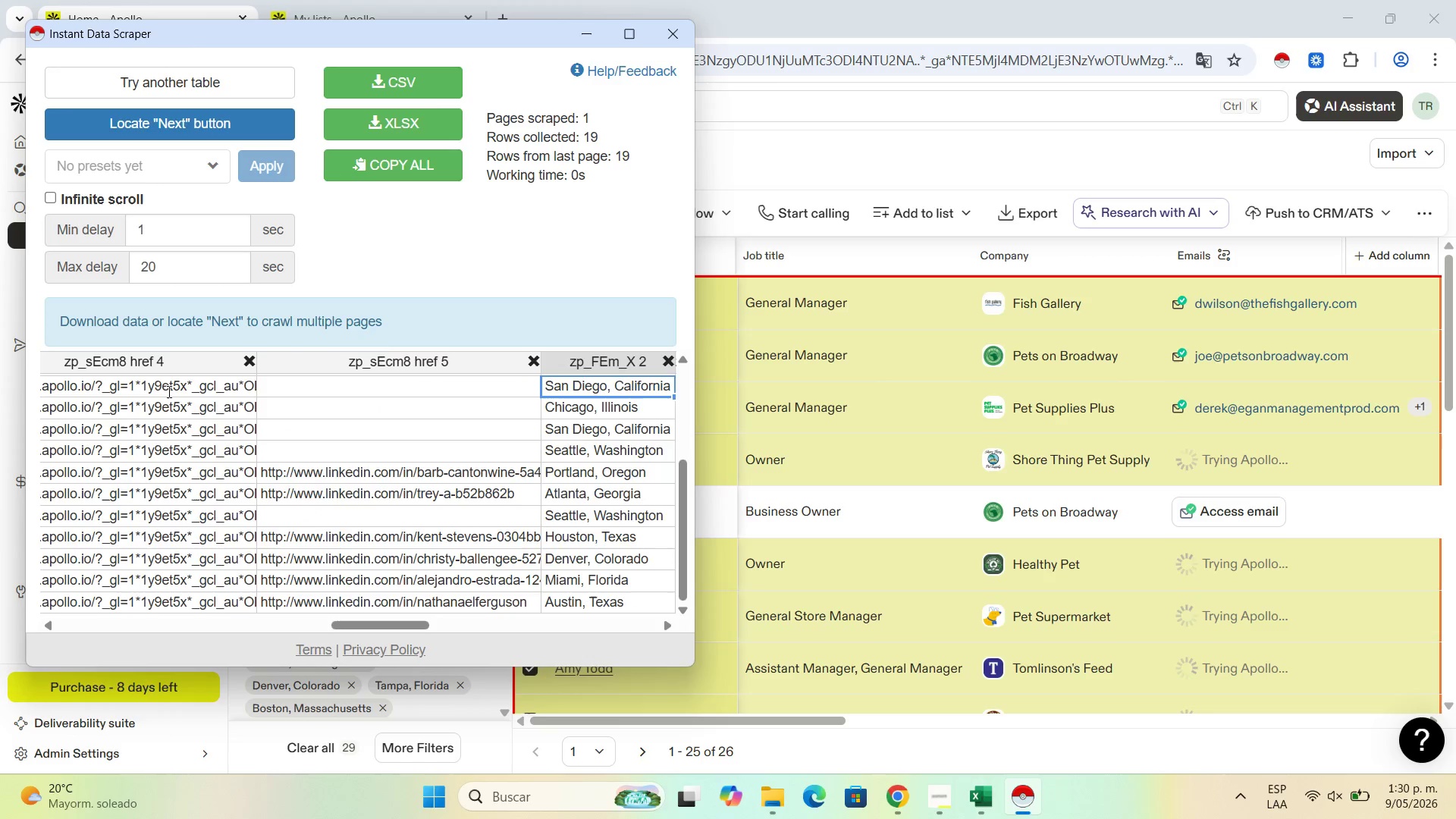 
key(ArrowRight)
 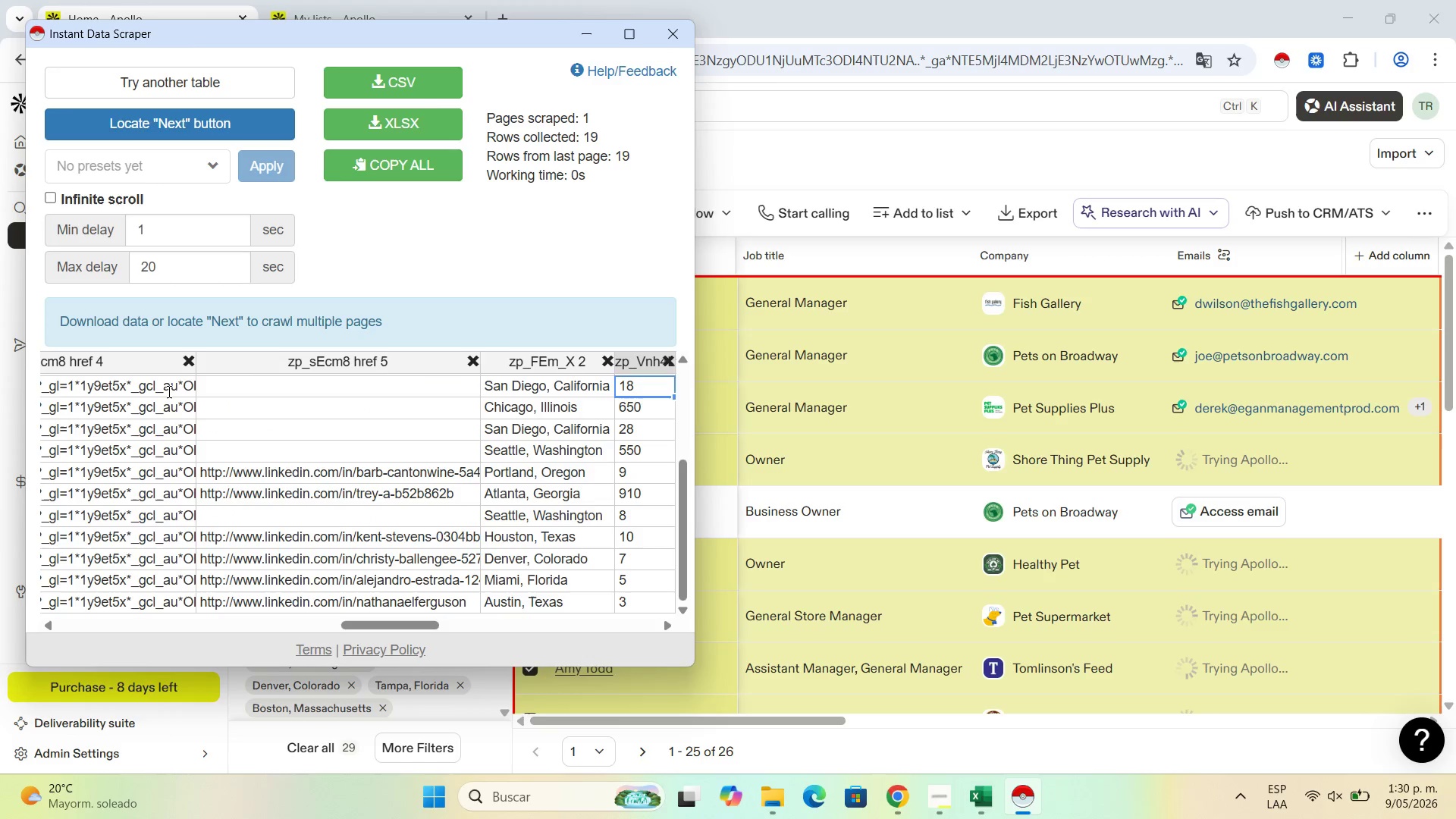 
key(ArrowRight)
 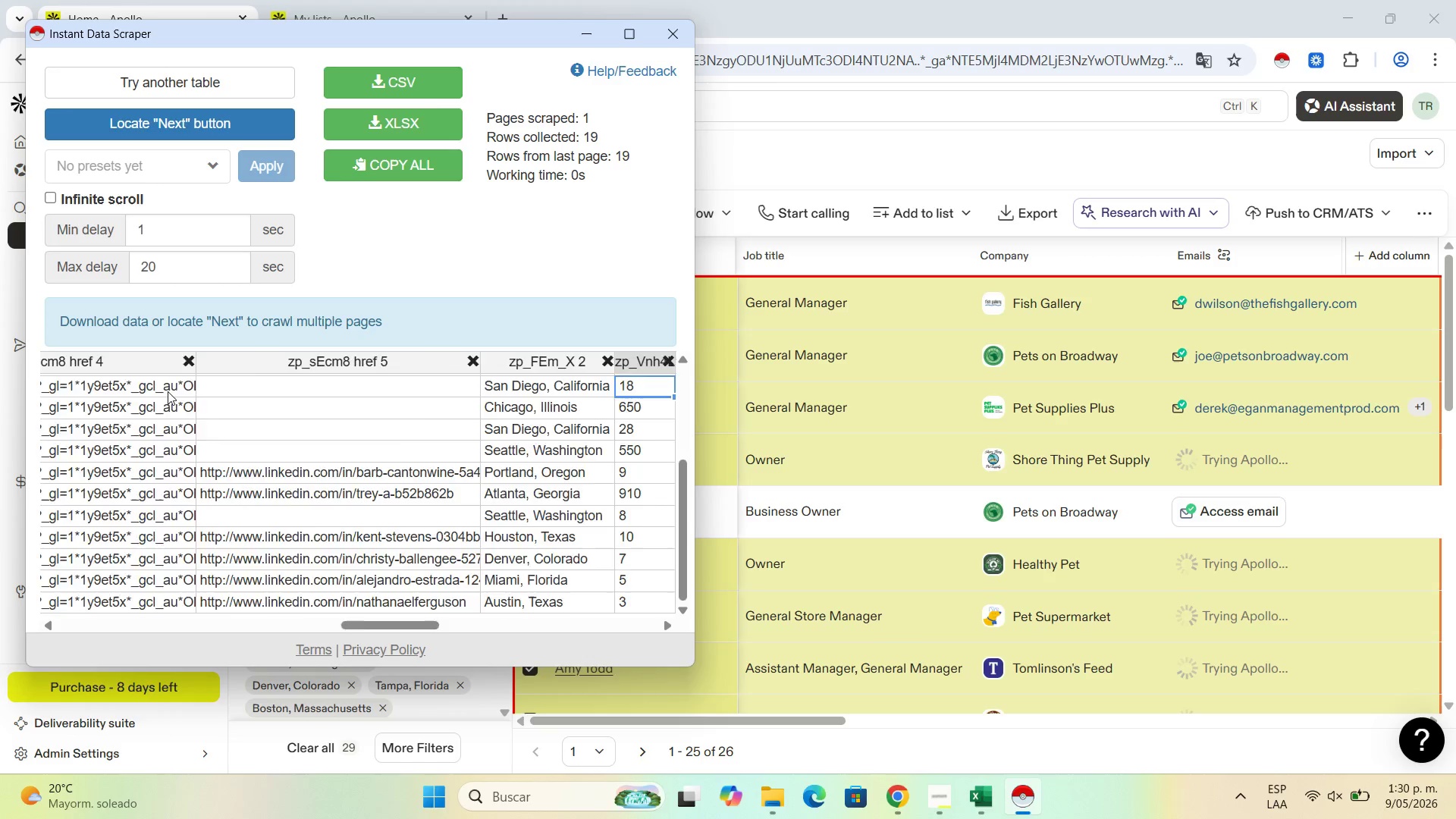 
key(ArrowRight)
 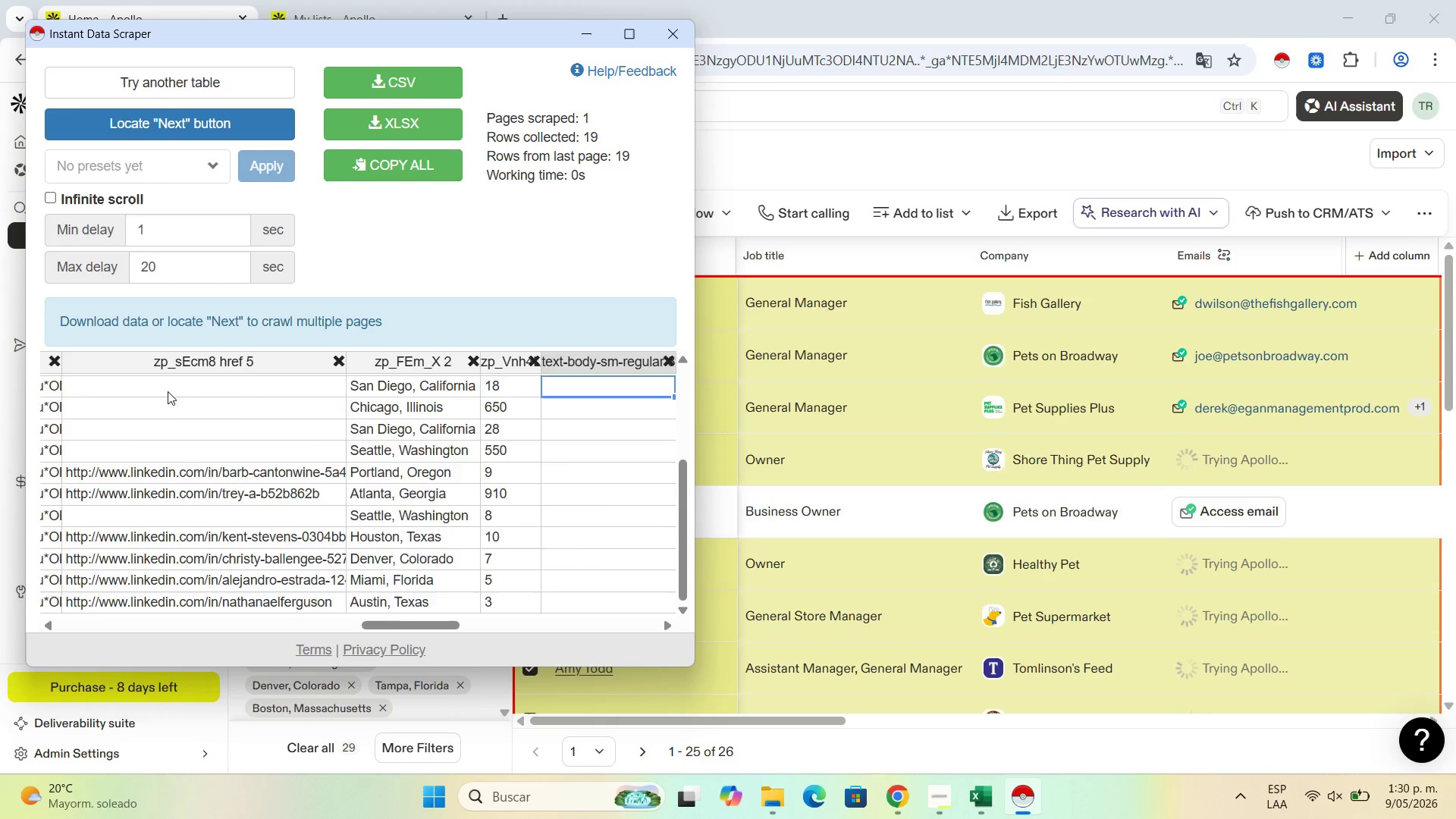 
key(ArrowRight)
 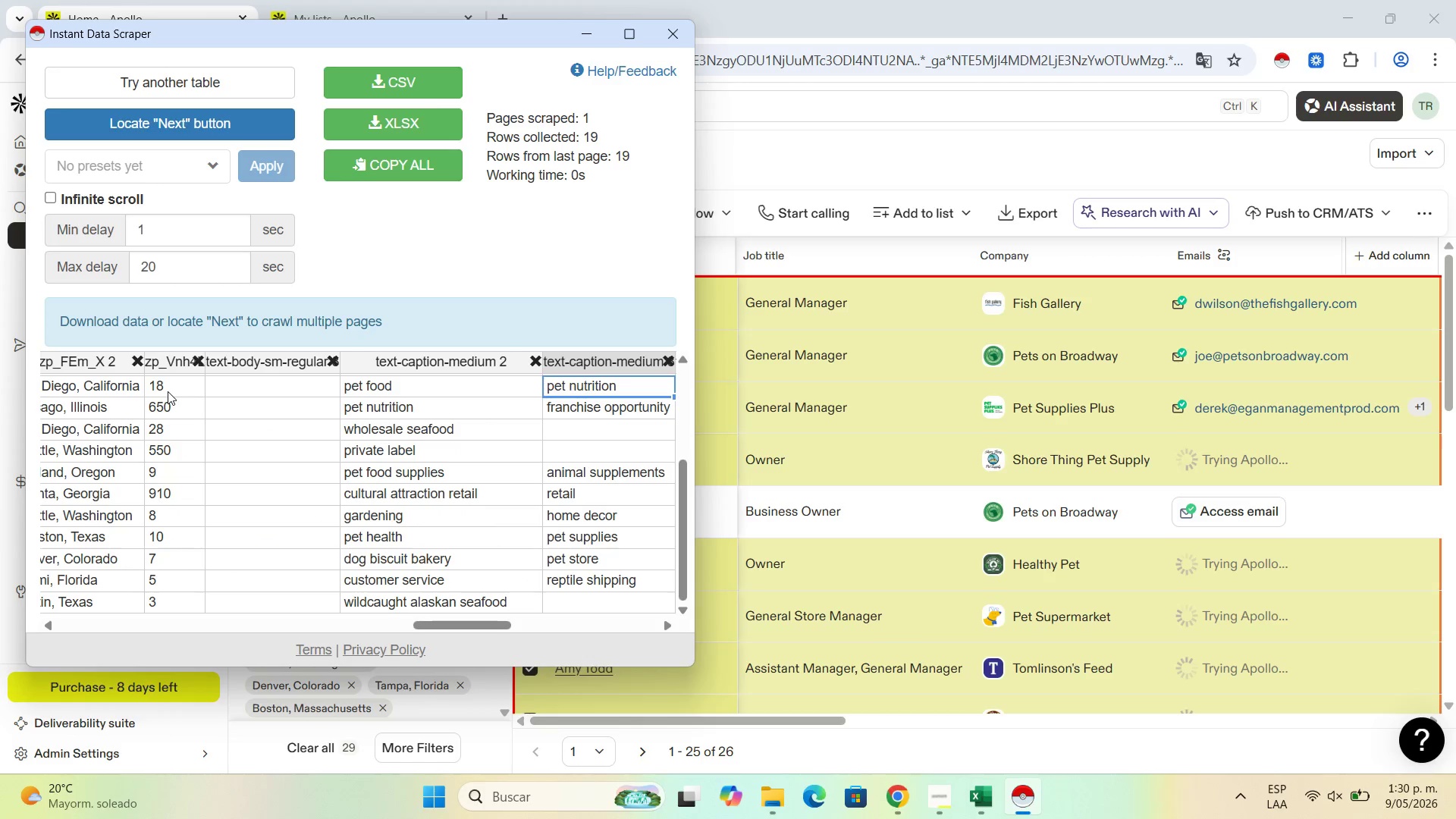 
key(ArrowRight)
 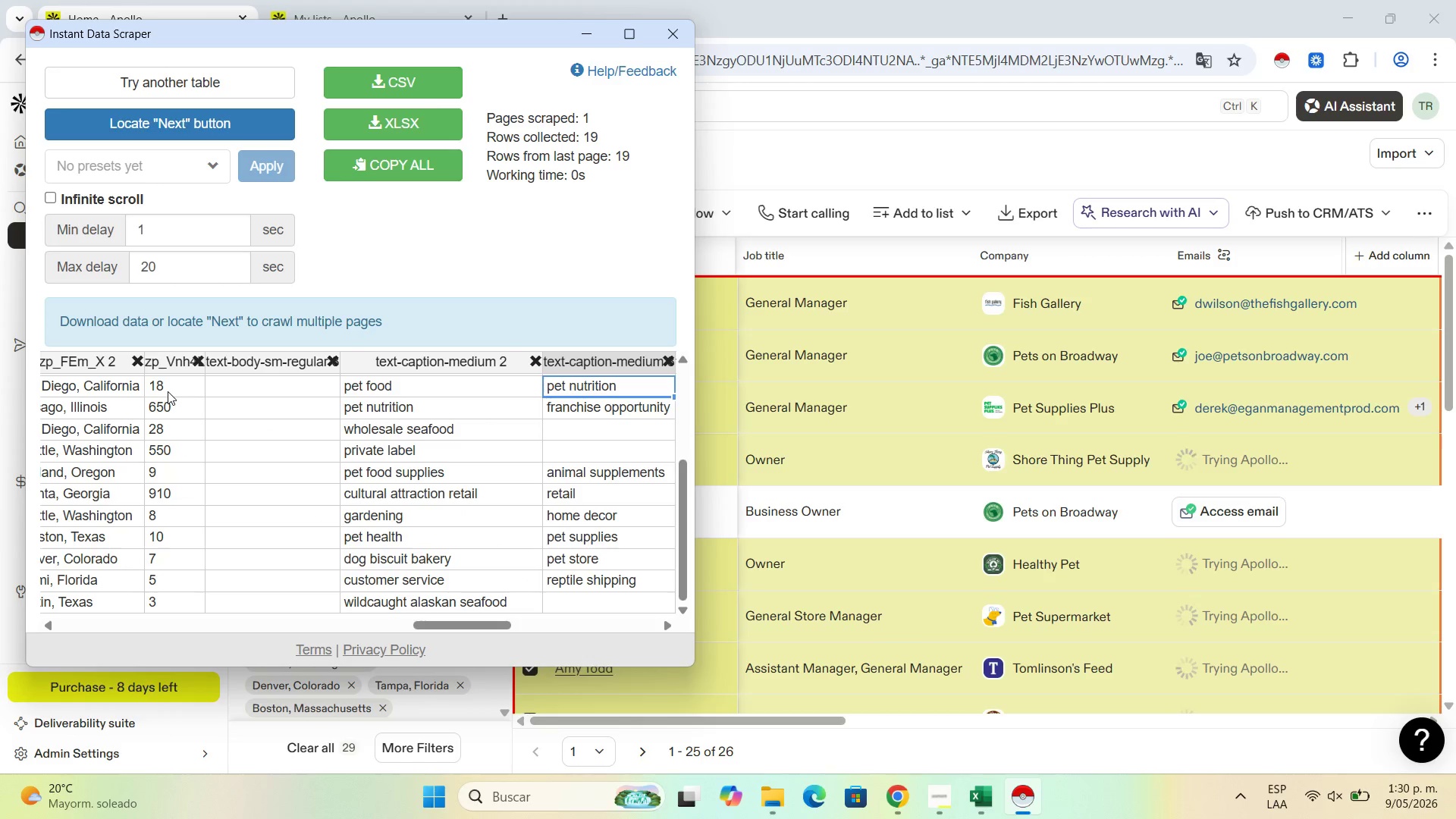 
hold_key(key=ArrowLeft, duration=1.47)
 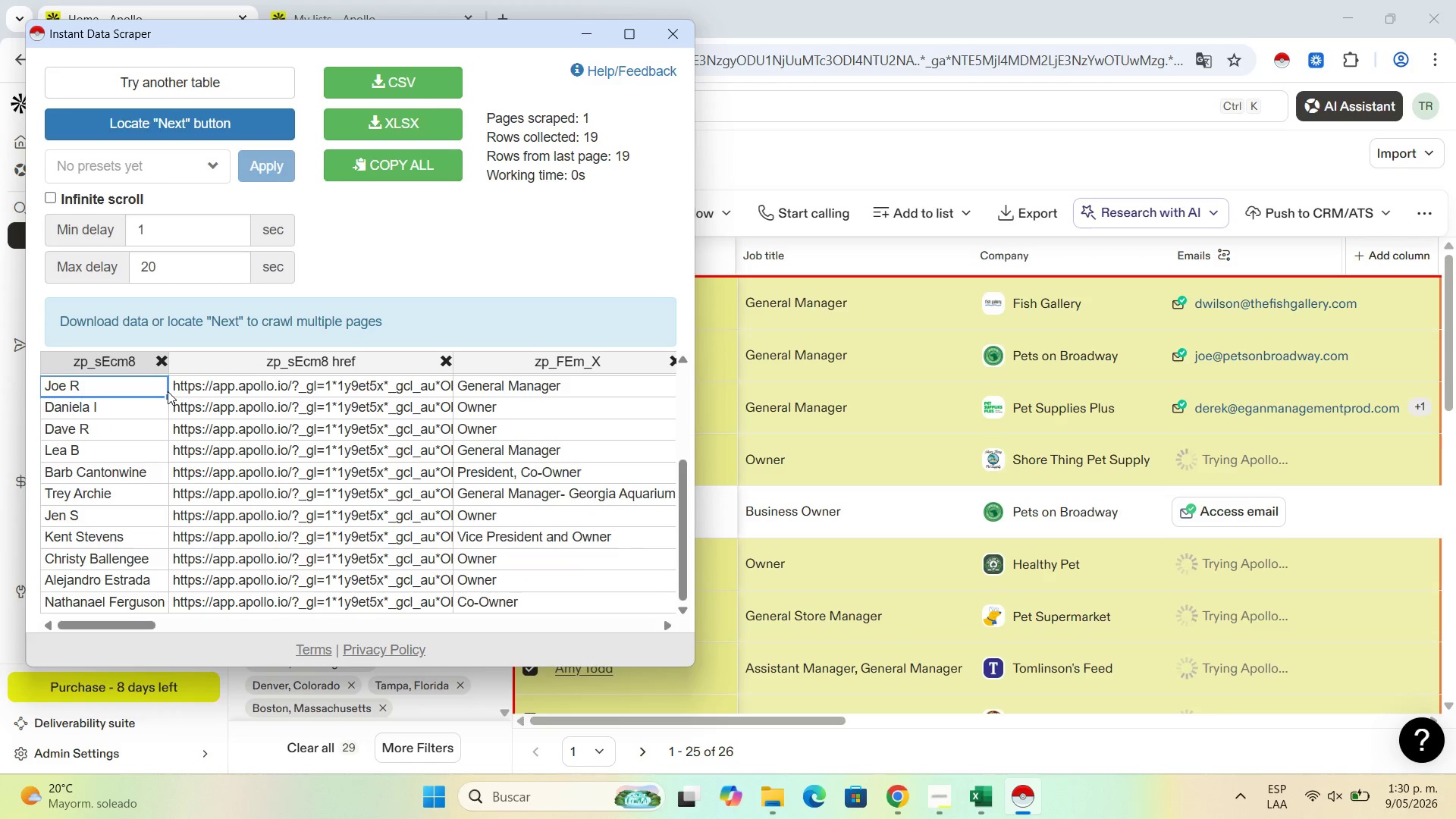 
scroll: coordinate [151, 460], scroll_direction: down, amount: 4.0
 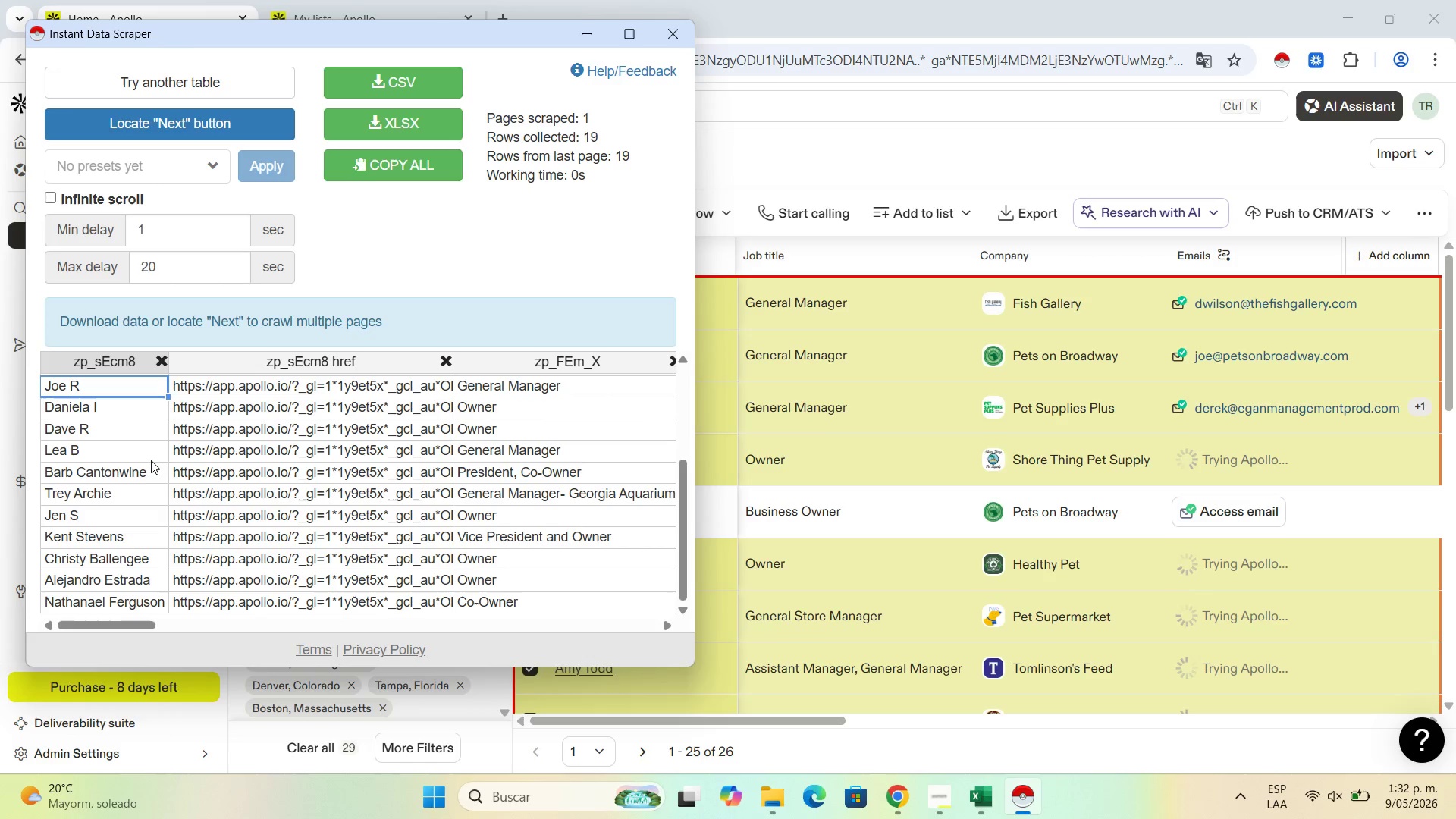 
wait(83.0)
 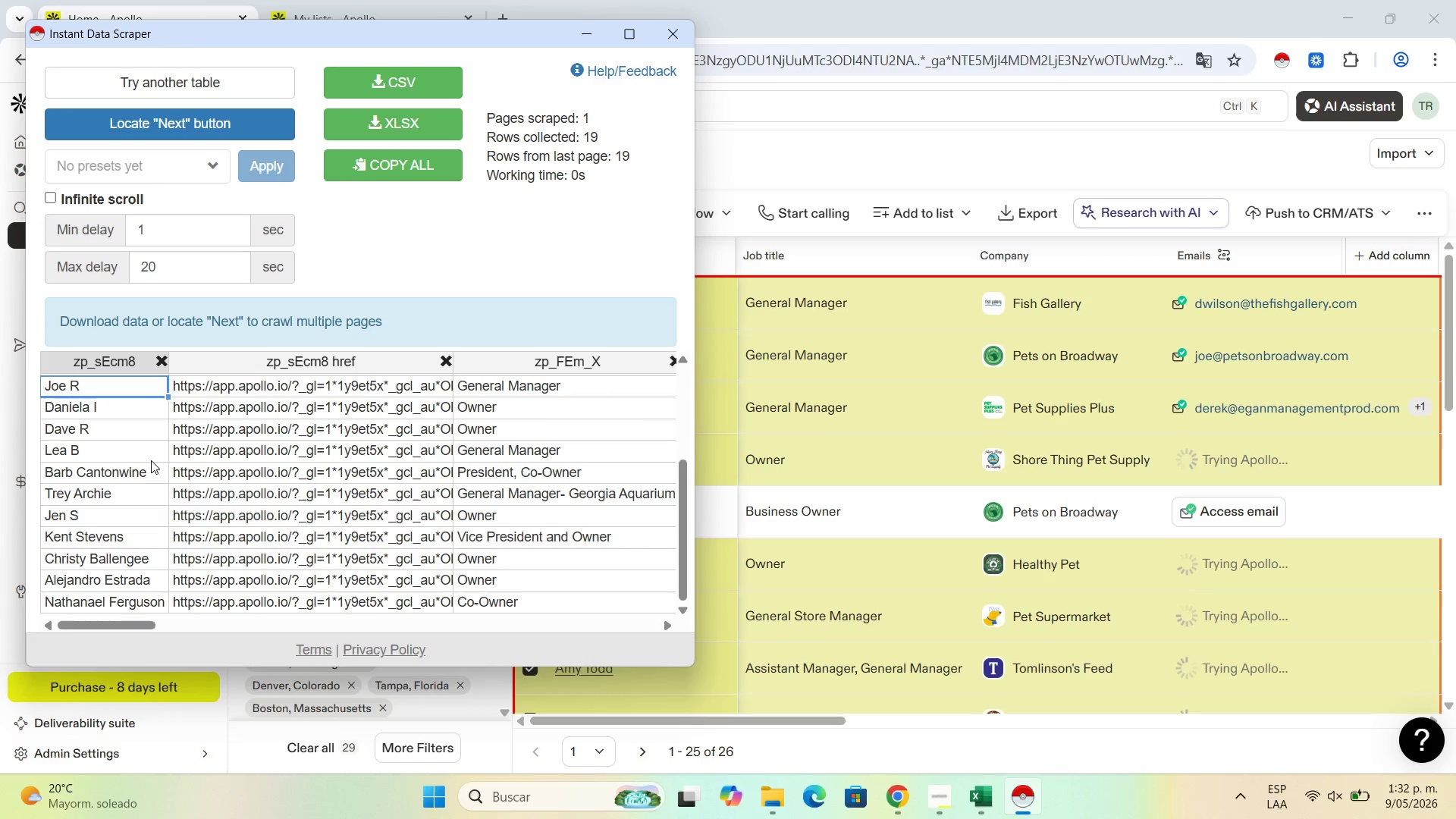 
left_click([649, 43])
 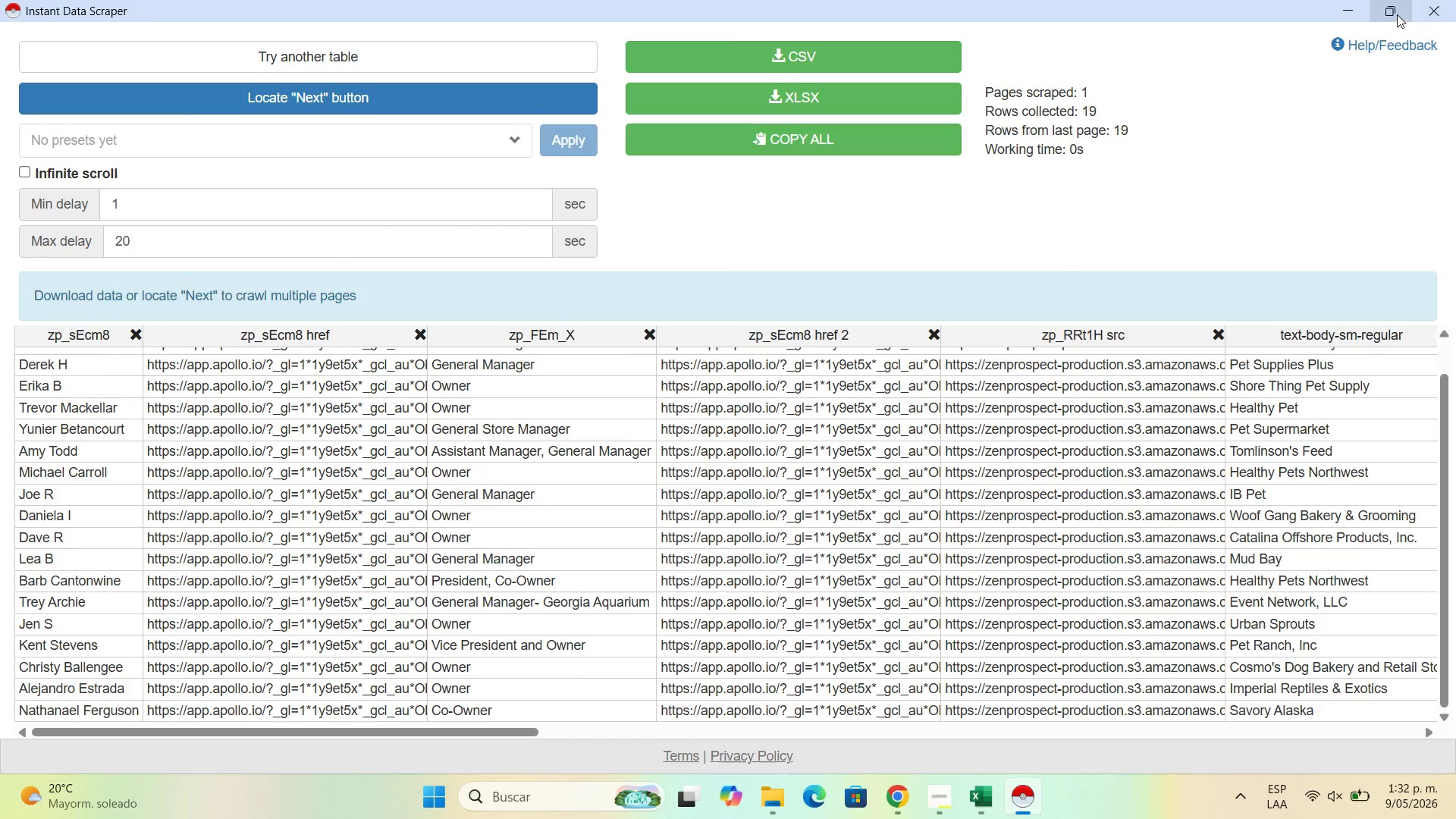 
left_click([1397, 14])
 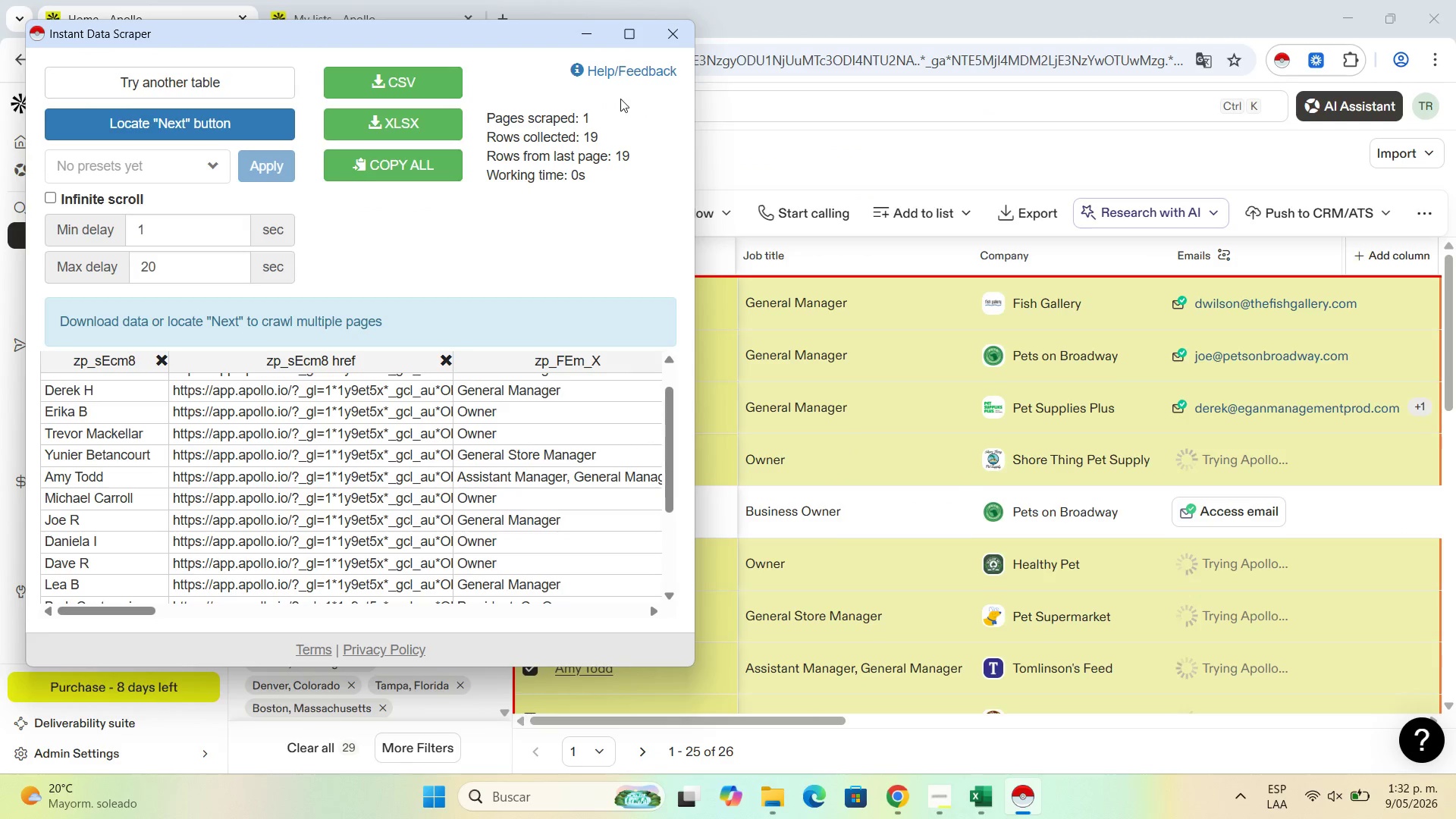 
mouse_move([647, 31])
 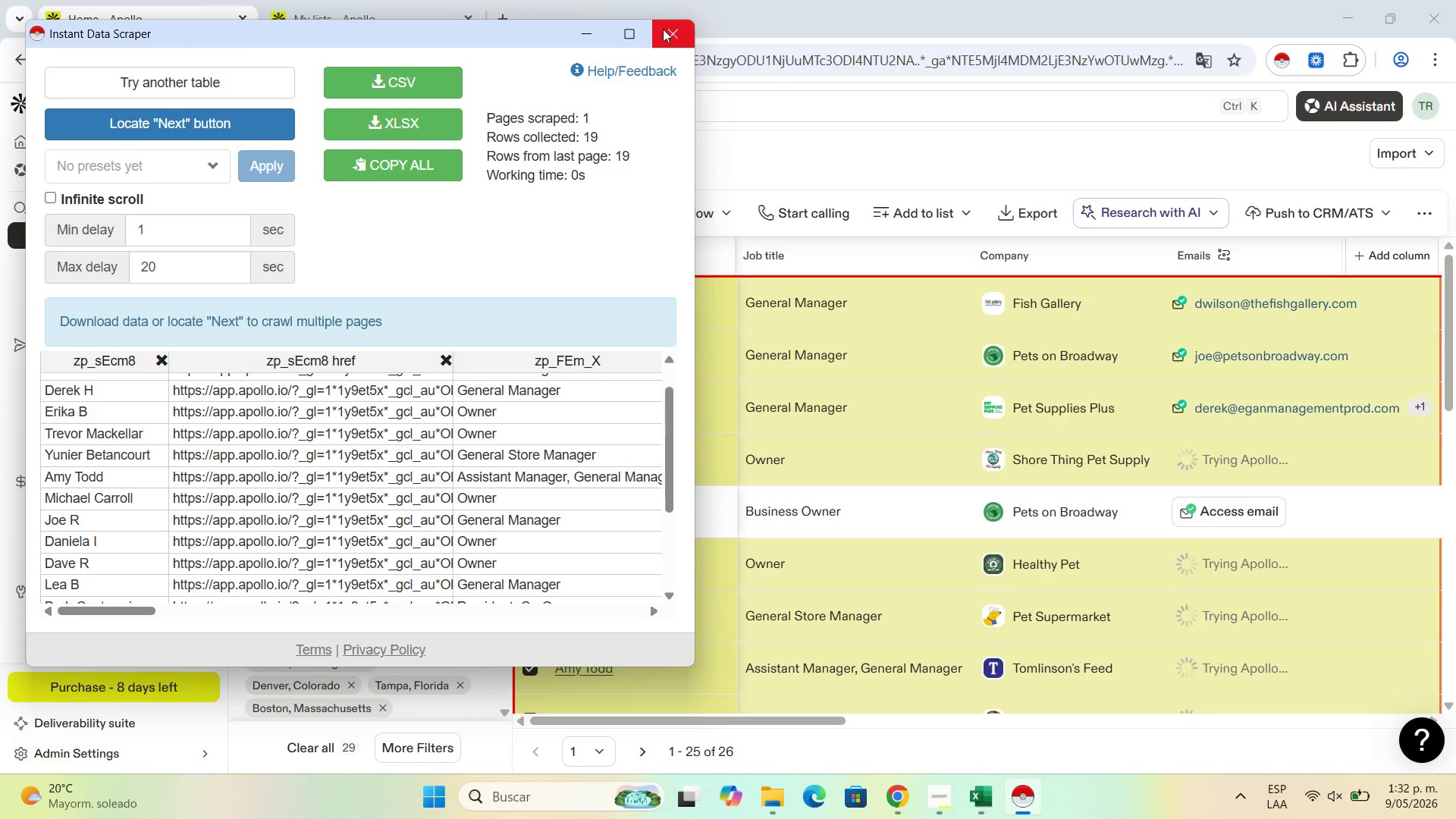 
left_click([663, 29])
 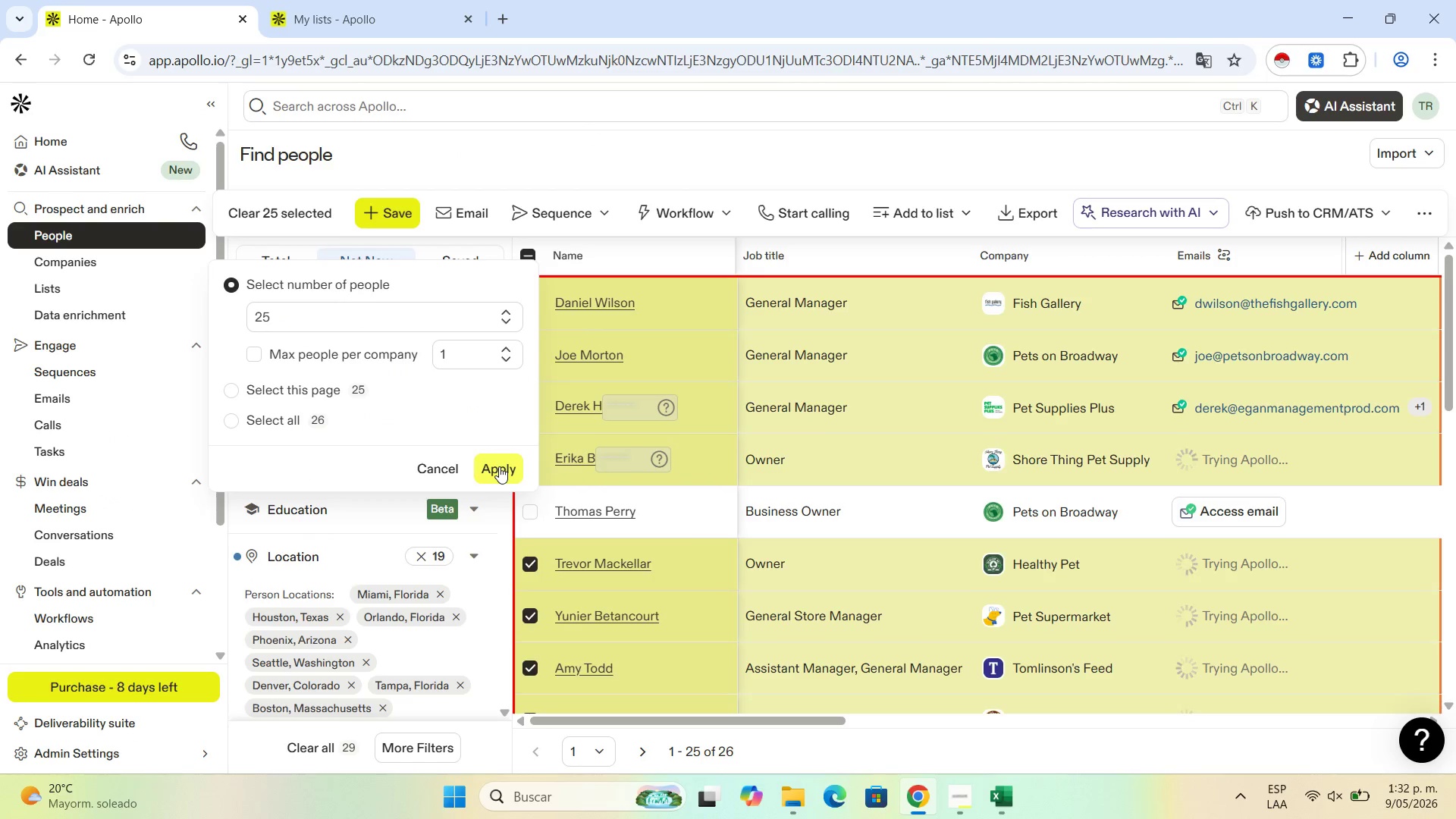 
wait(6.77)
 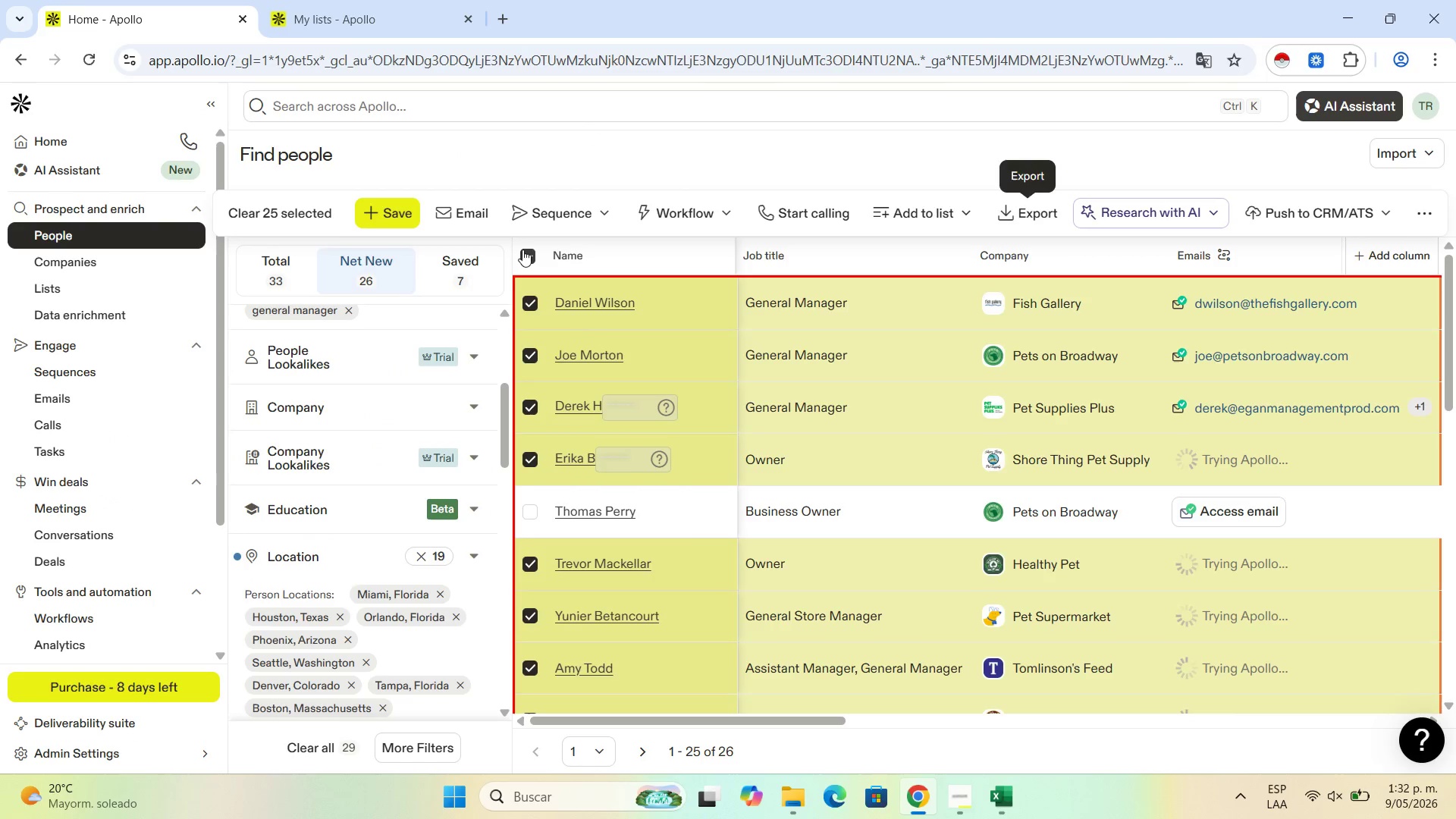 
left_click([431, 461])
 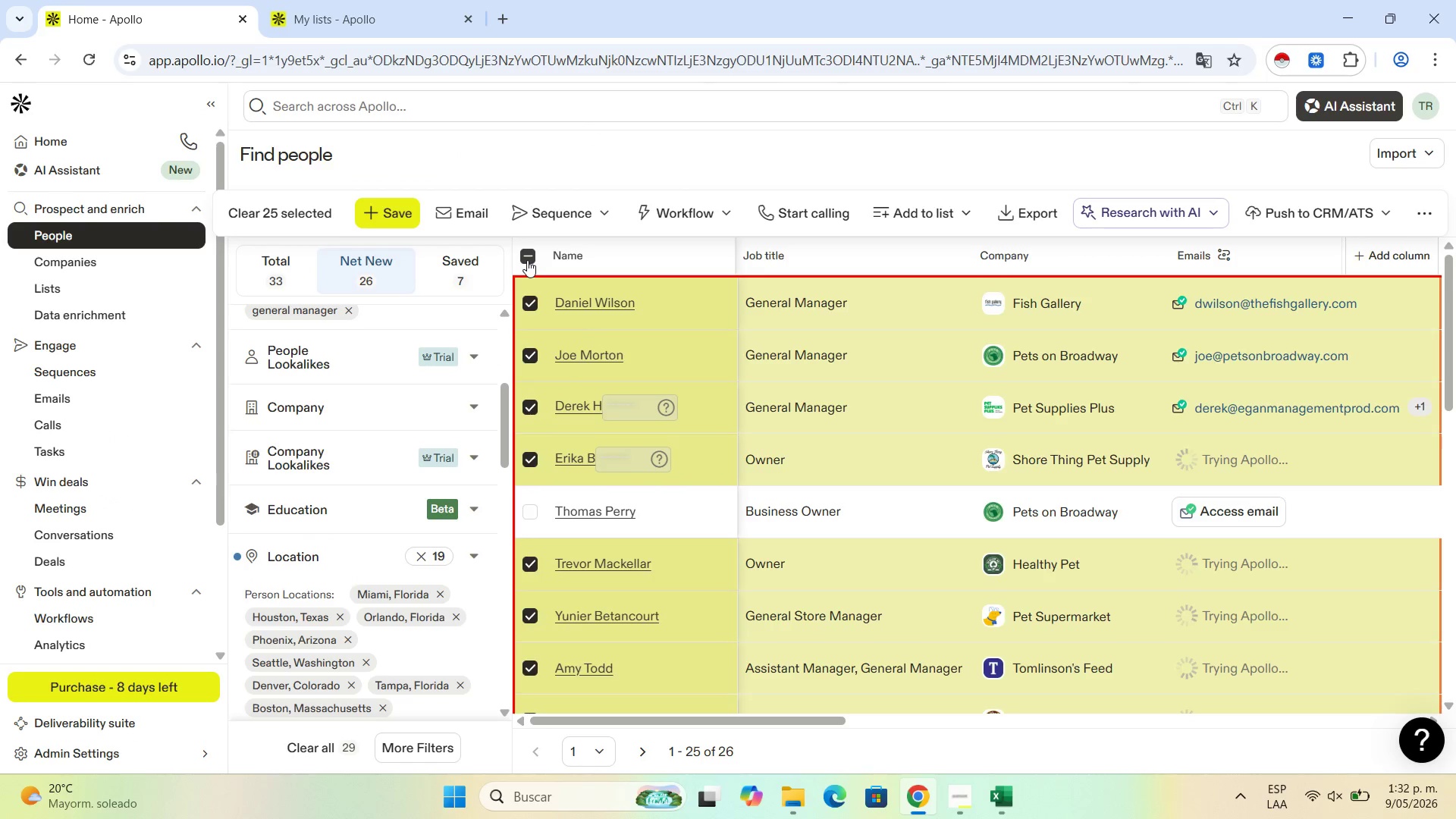 
left_click([527, 260])
 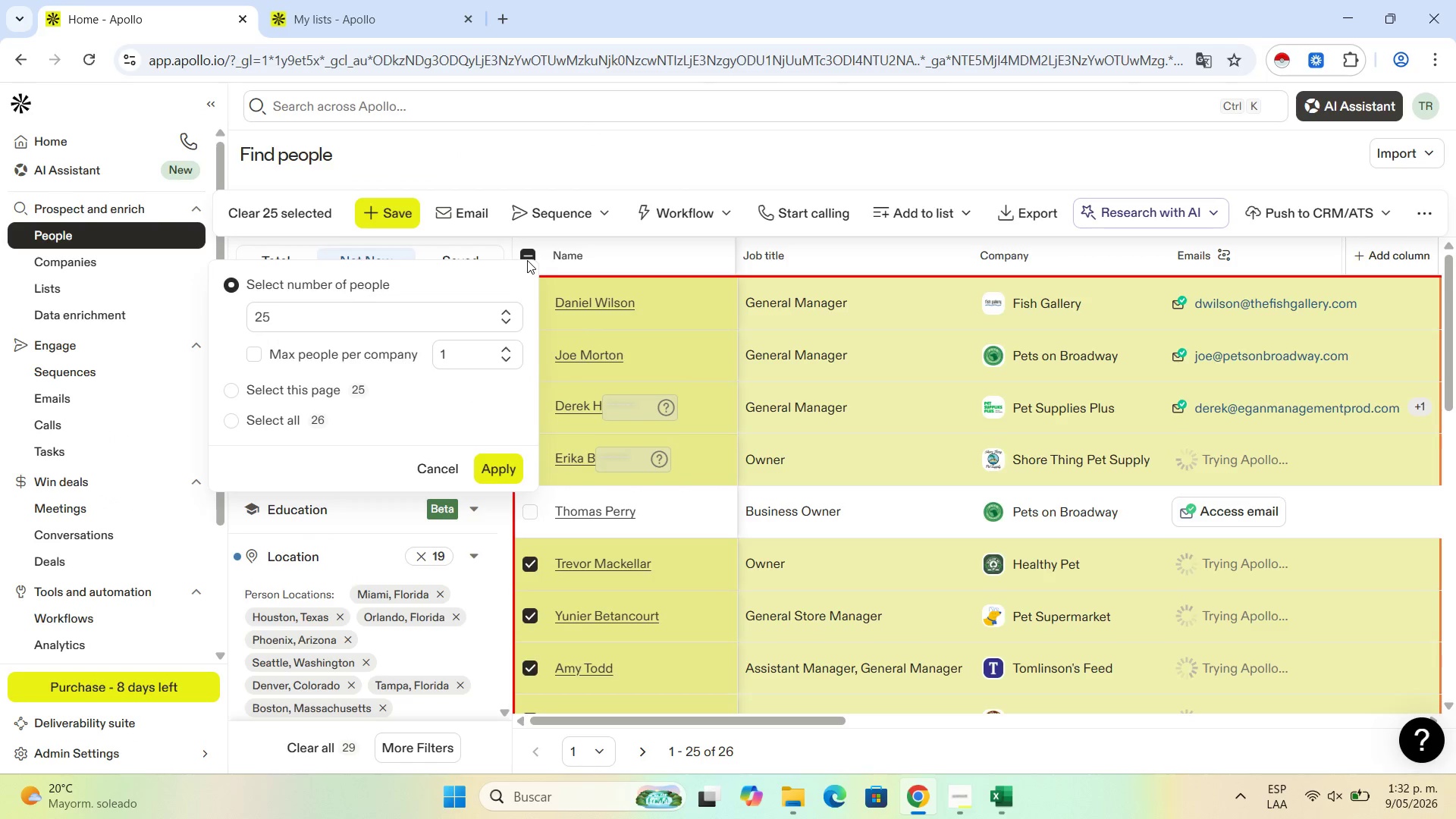 
left_click([527, 260])
 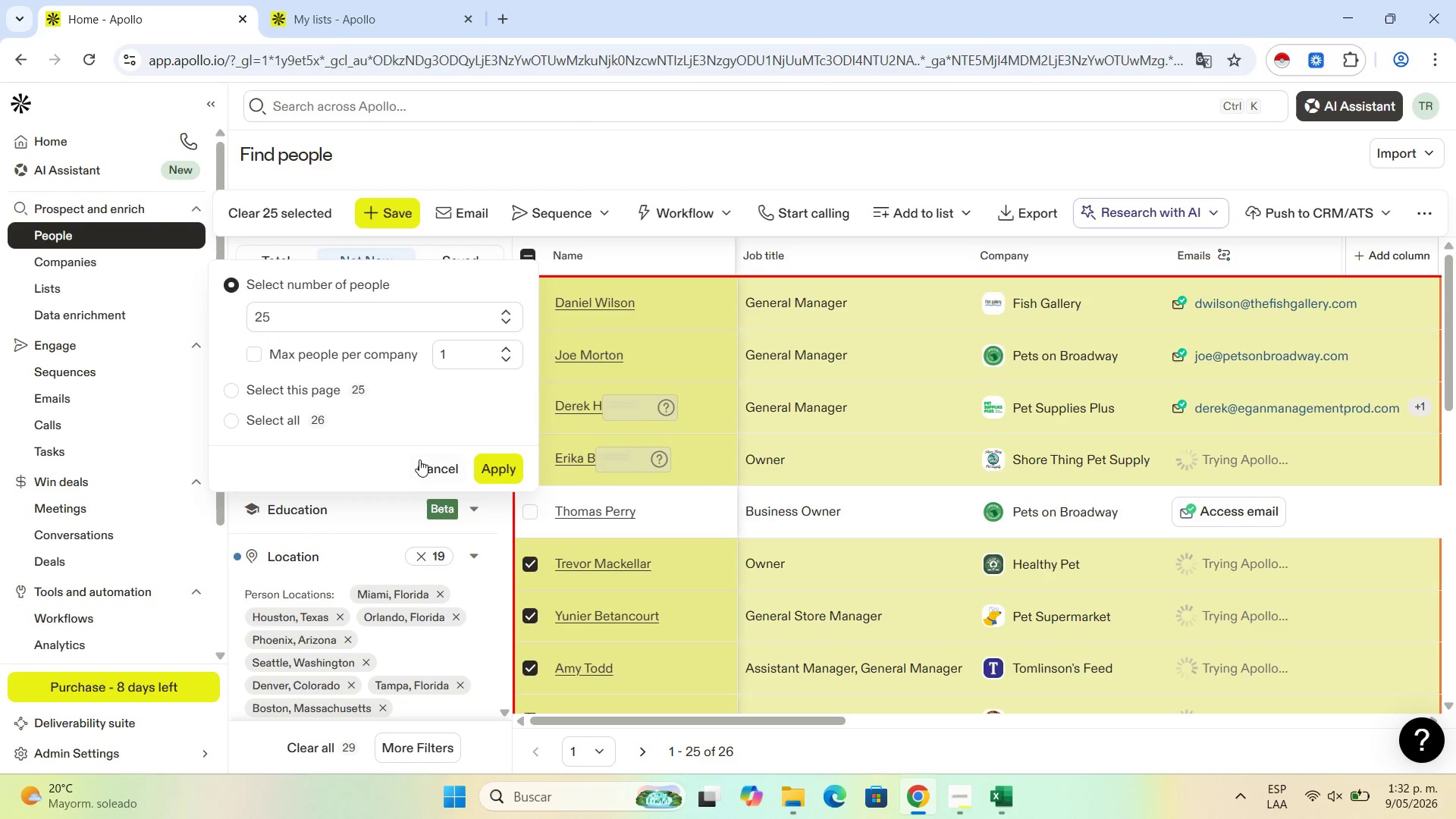 
left_click([435, 474])
 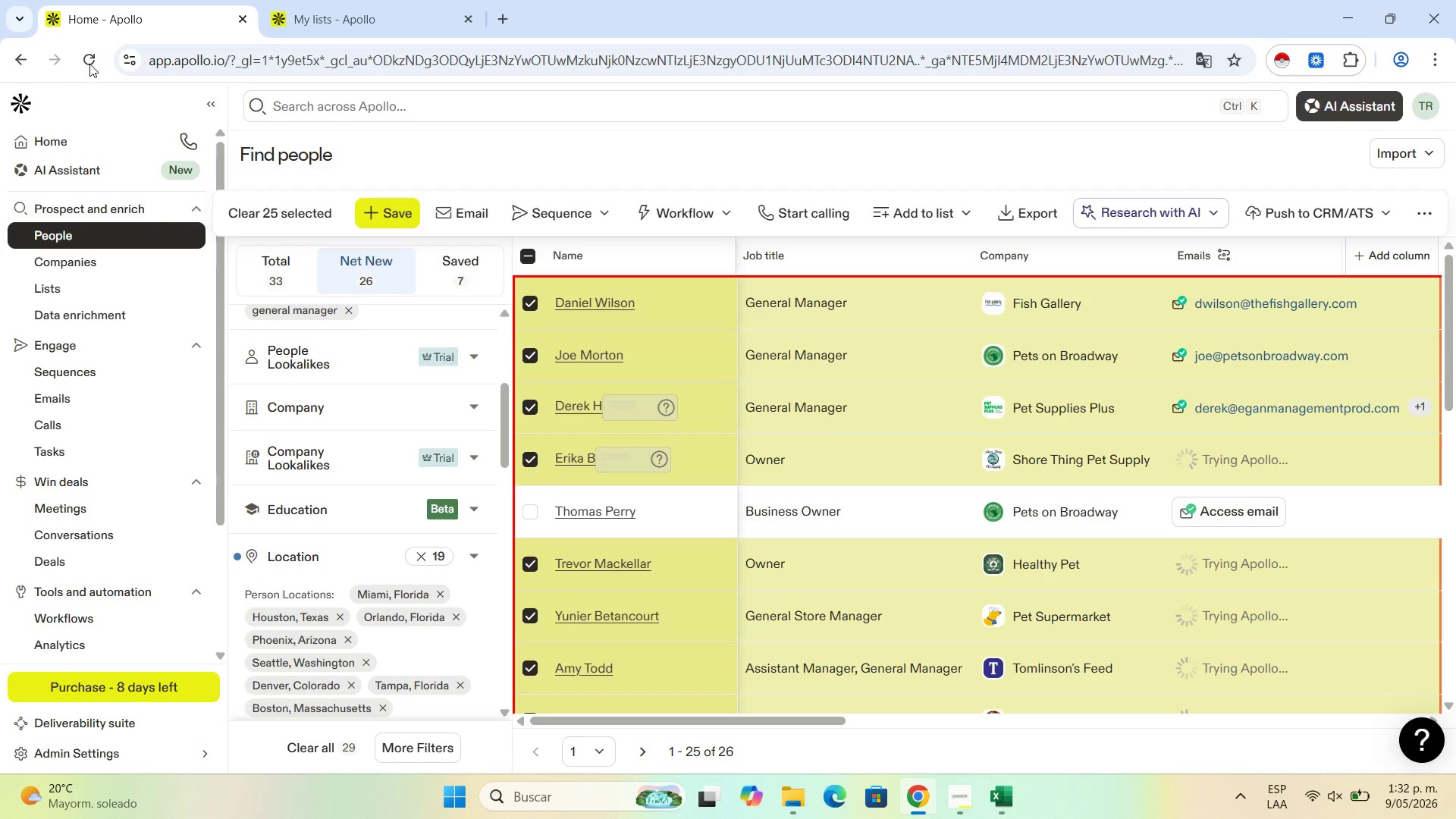 
left_click([89, 62])
 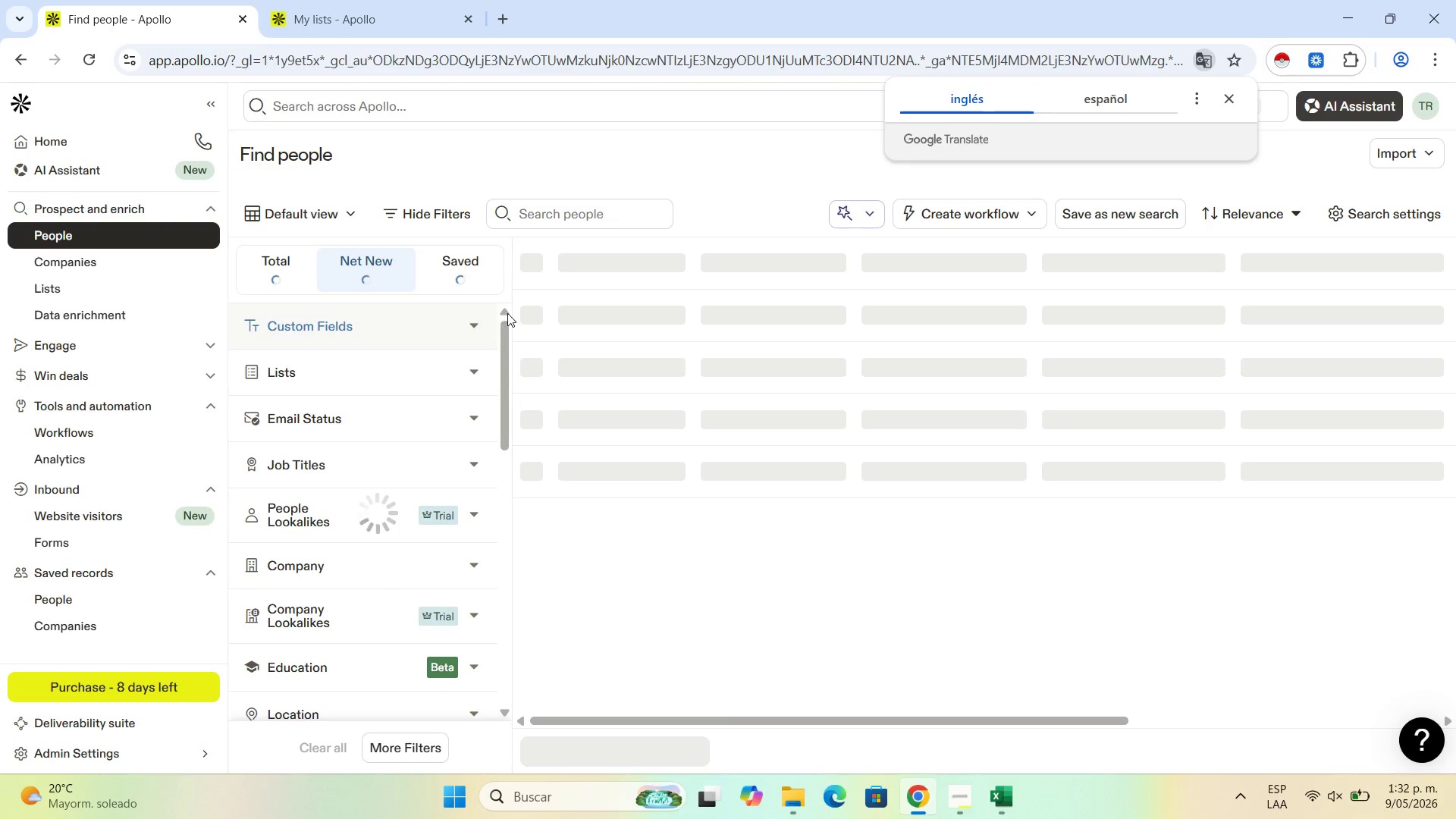 
wait(14.59)
 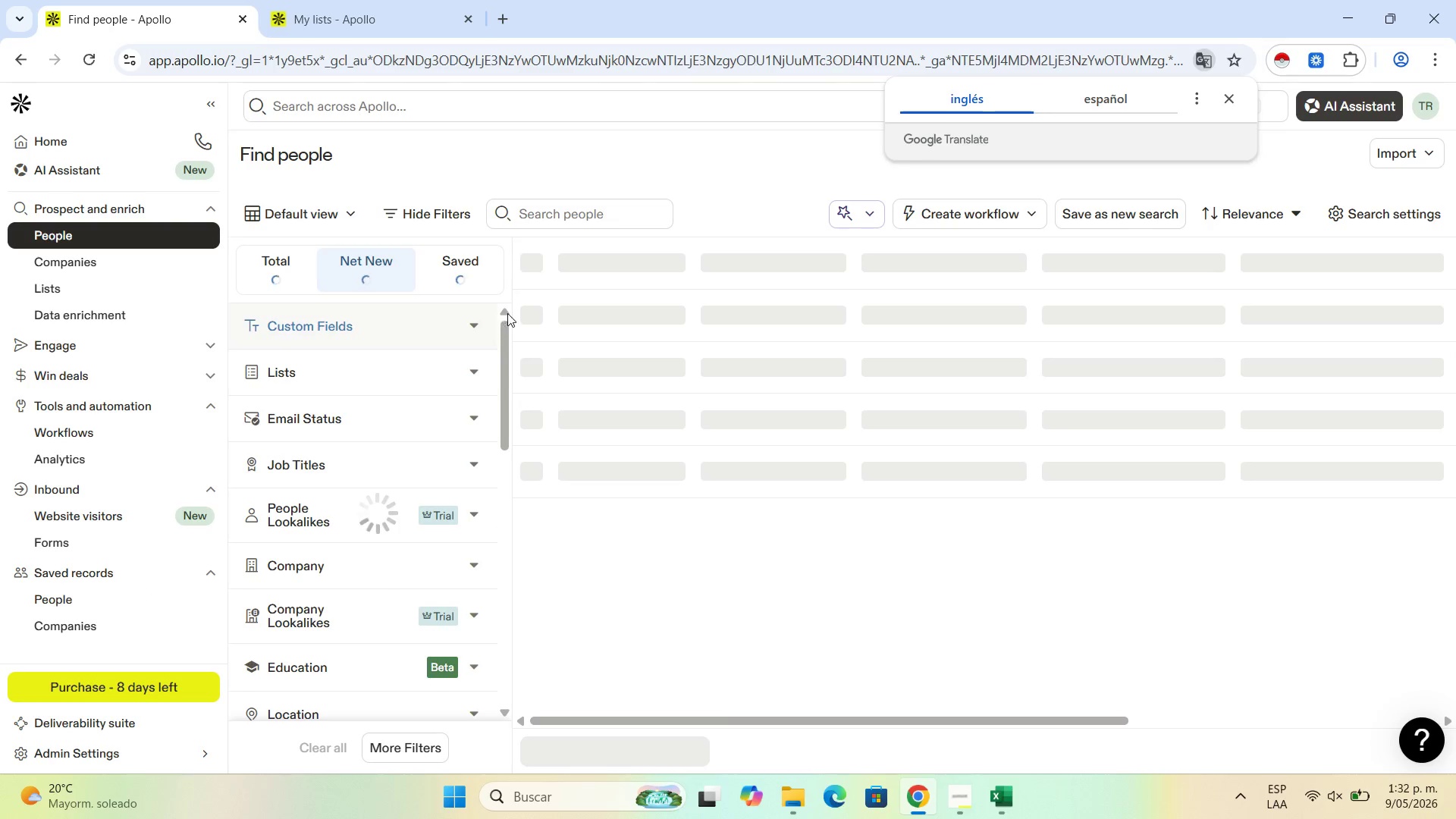 
scroll: coordinate [400, 367], scroll_direction: down, amount: 3.0
 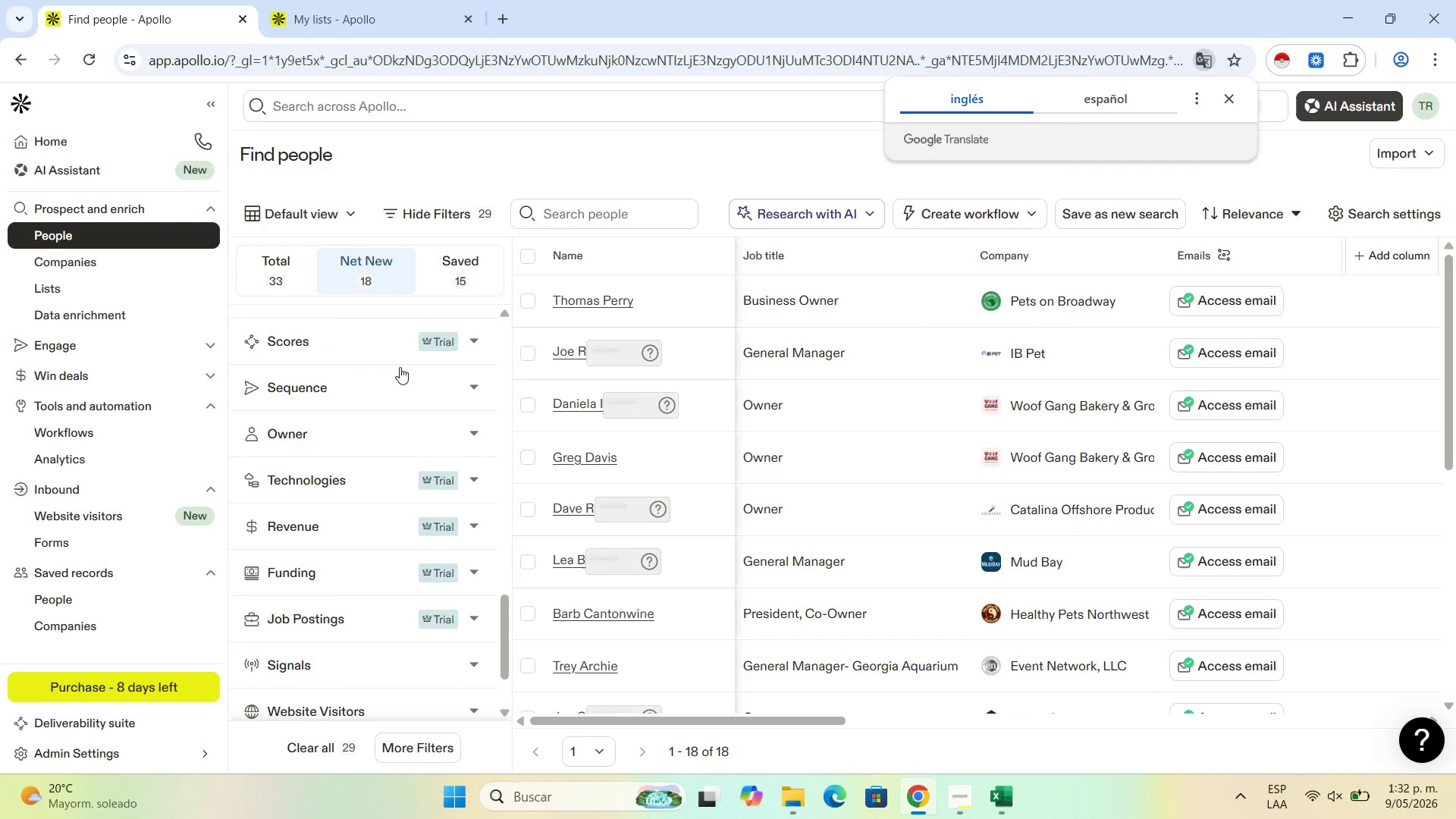 
scroll: coordinate [395, 367], scroll_direction: up, amount: 18.0
 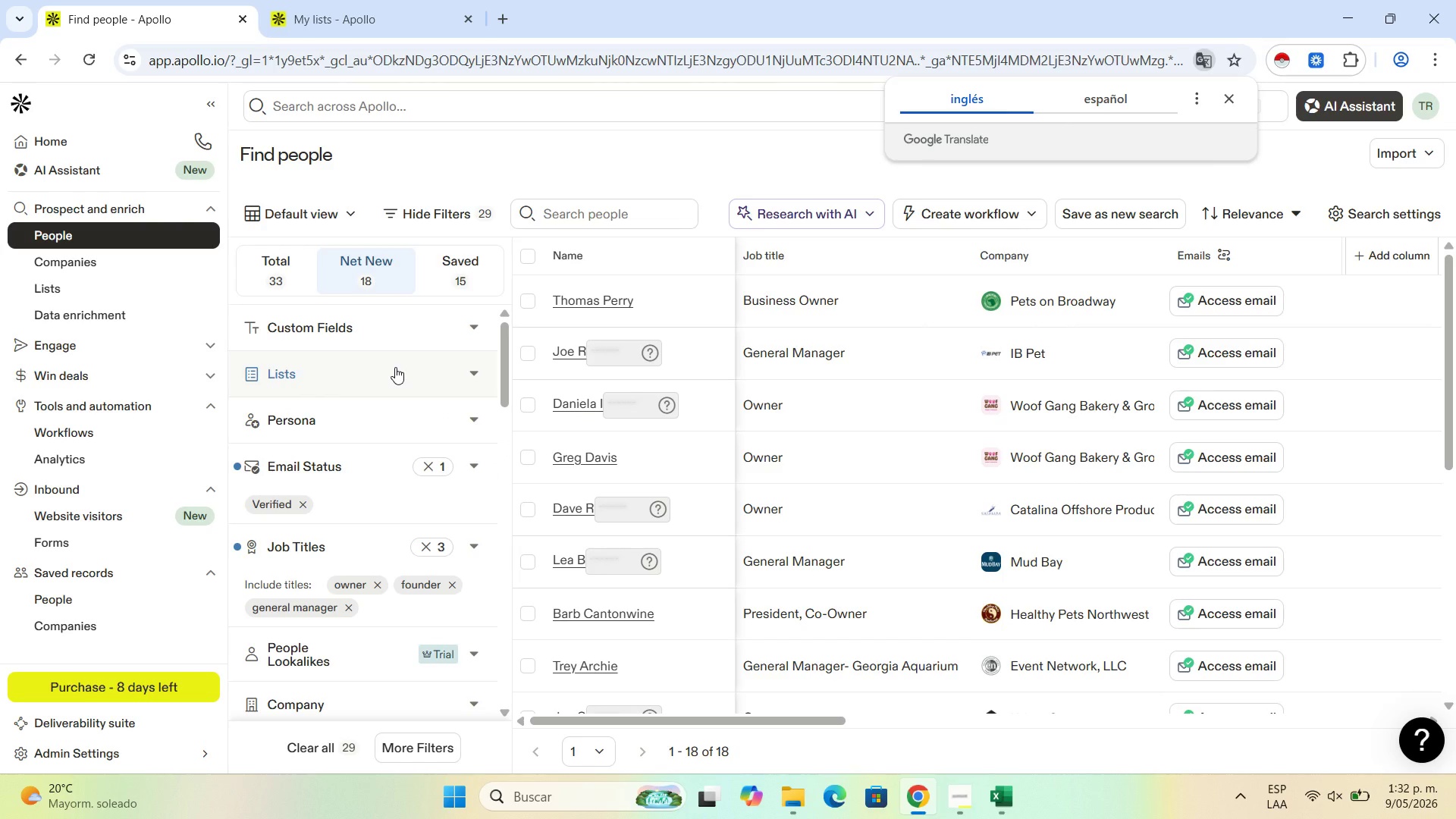 
scroll: coordinate [395, 367], scroll_direction: down, amount: 16.0
 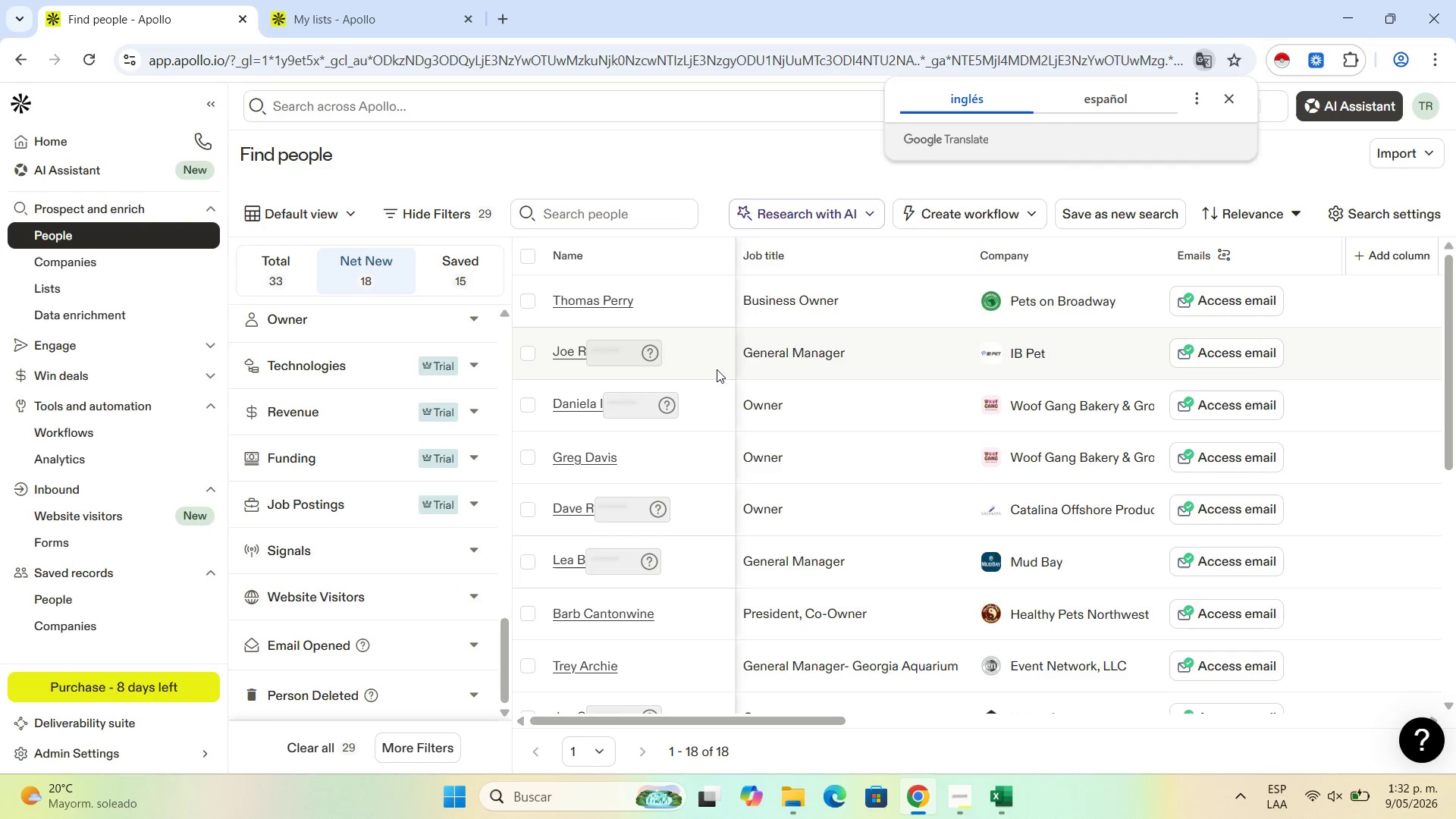 
scroll: coordinate [817, 362], scroll_direction: up, amount: 12.0
 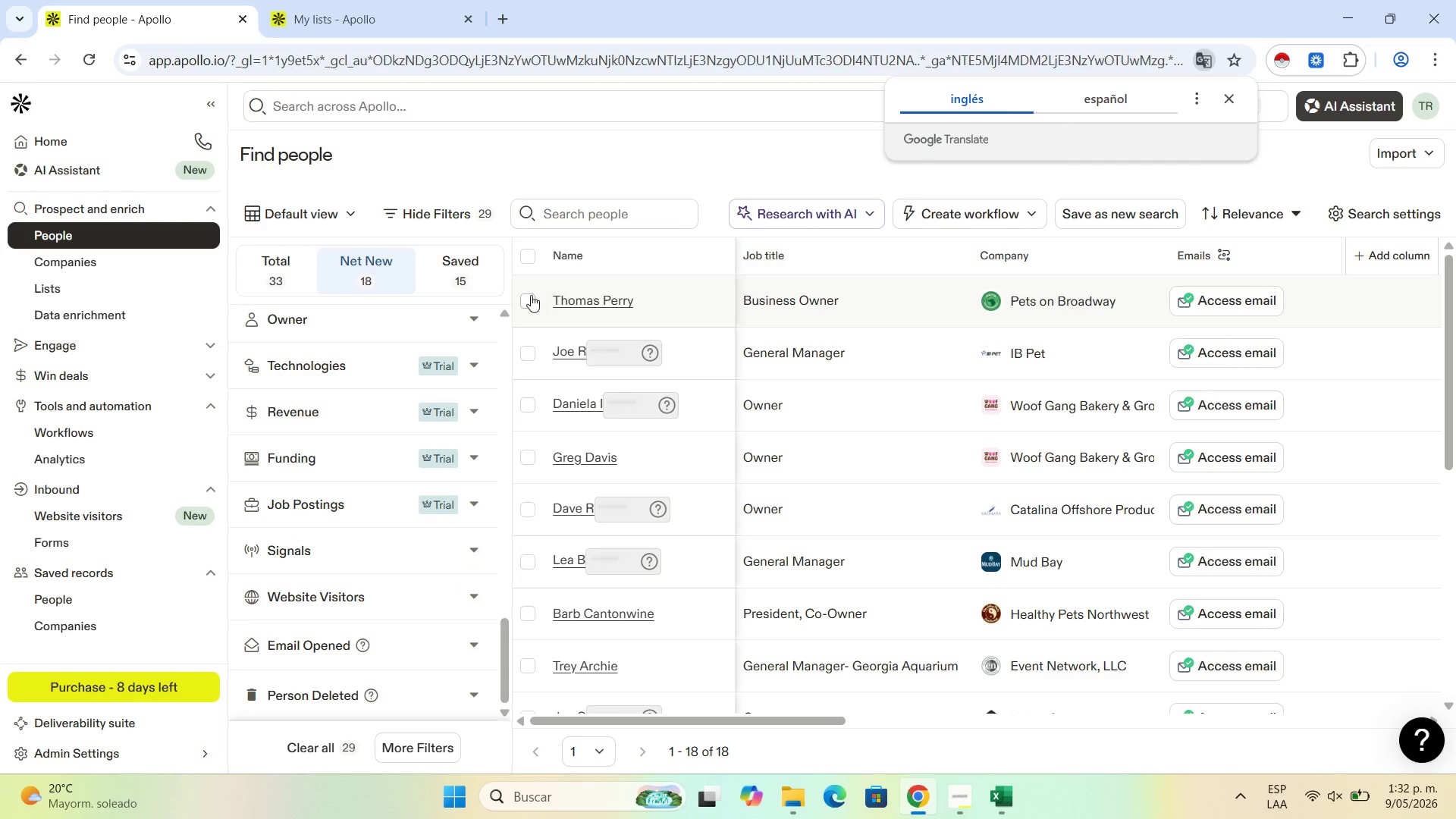 
left_click([529, 298])
 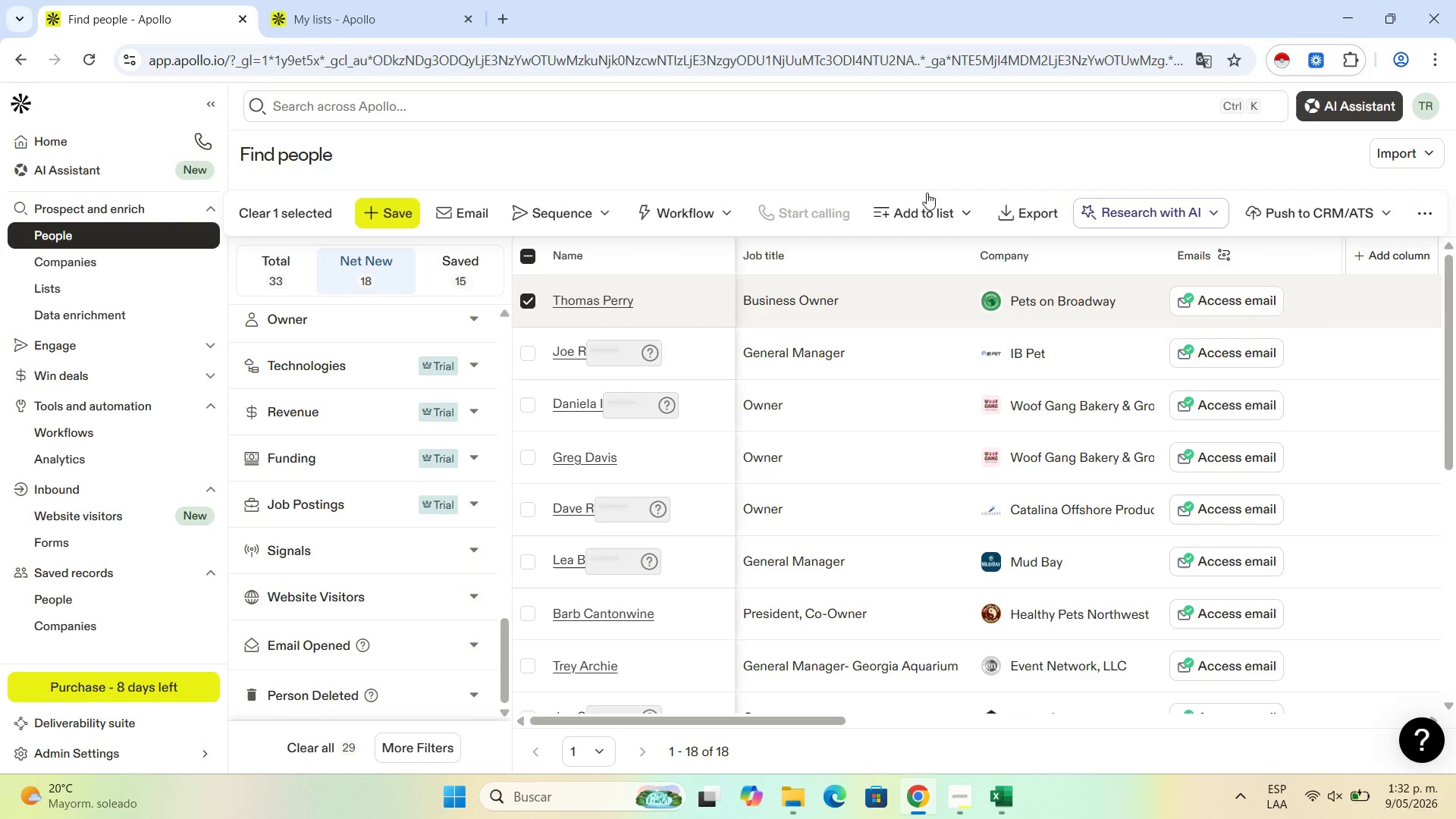 
left_click([929, 202])
 